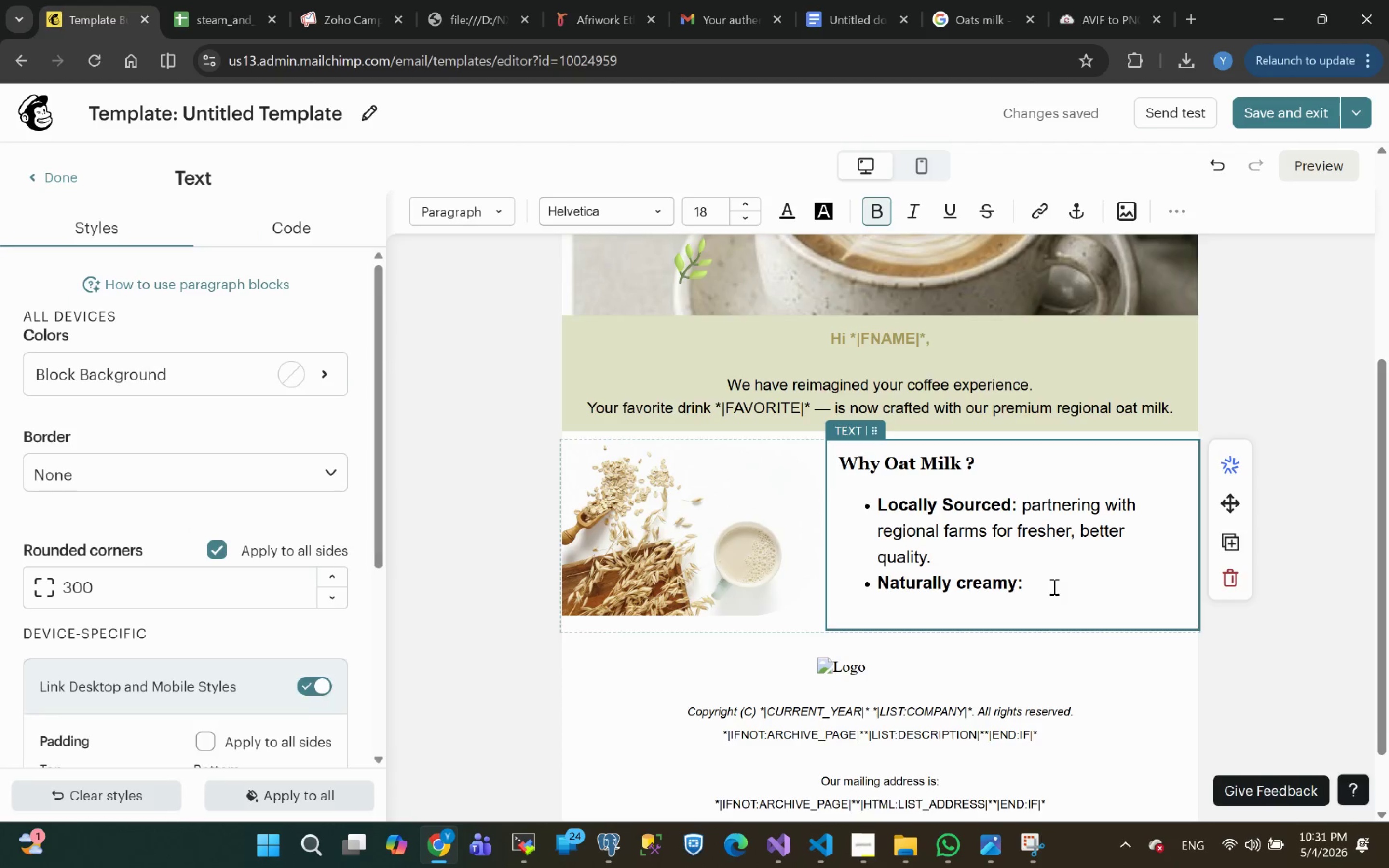 
key(Alt+Tab)
 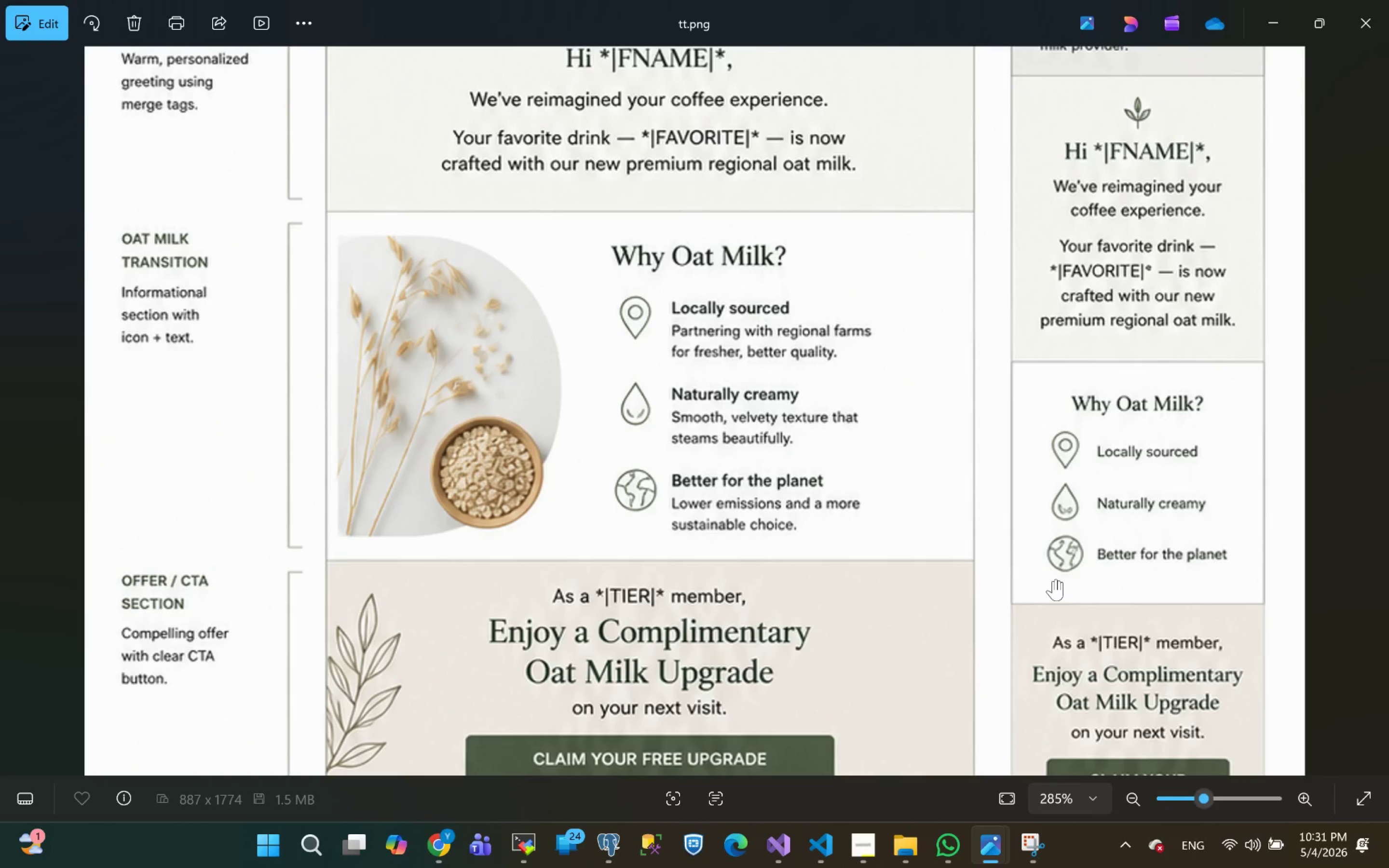 
wait(7.89)
 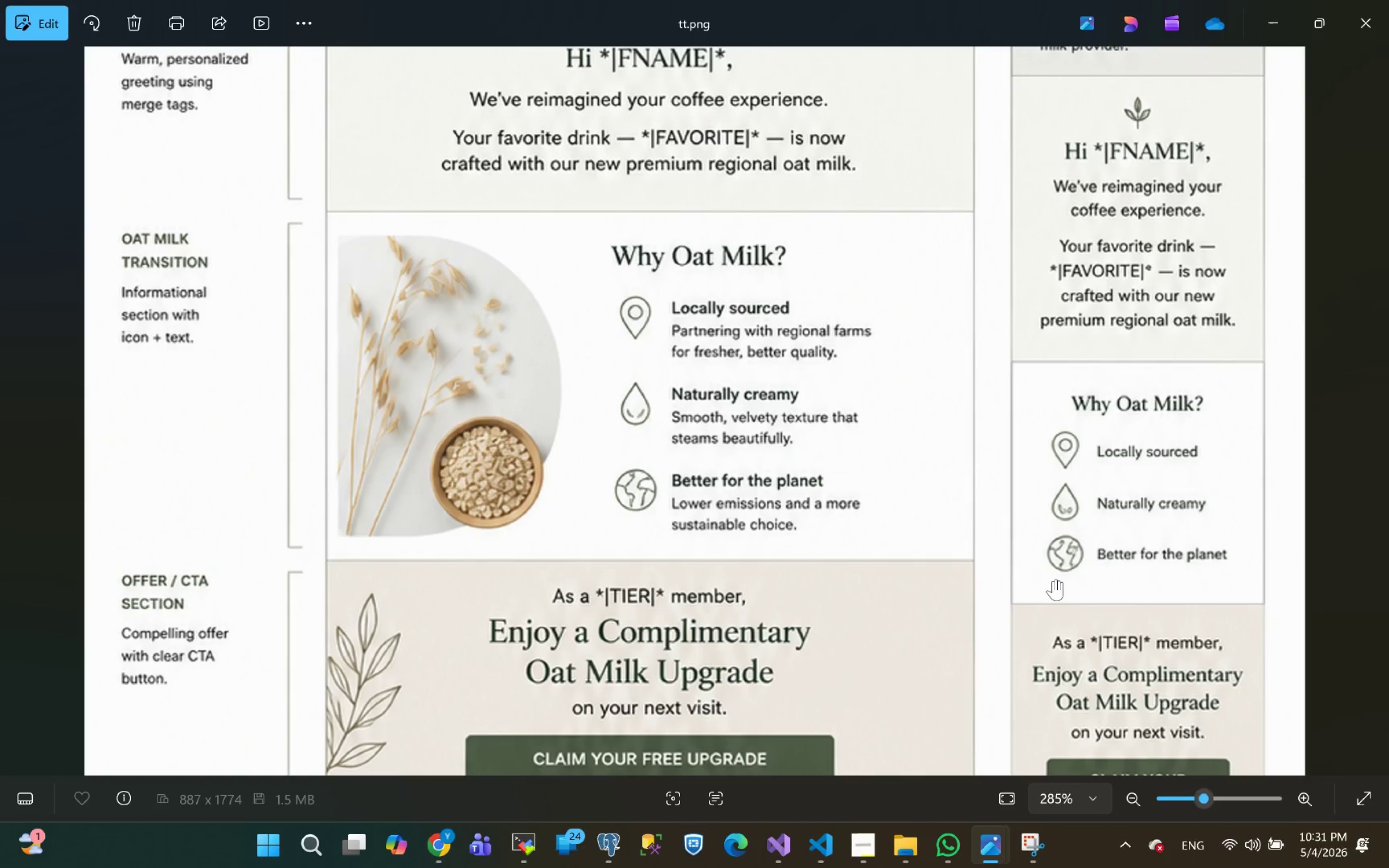 
key(Alt+AltLeft)
 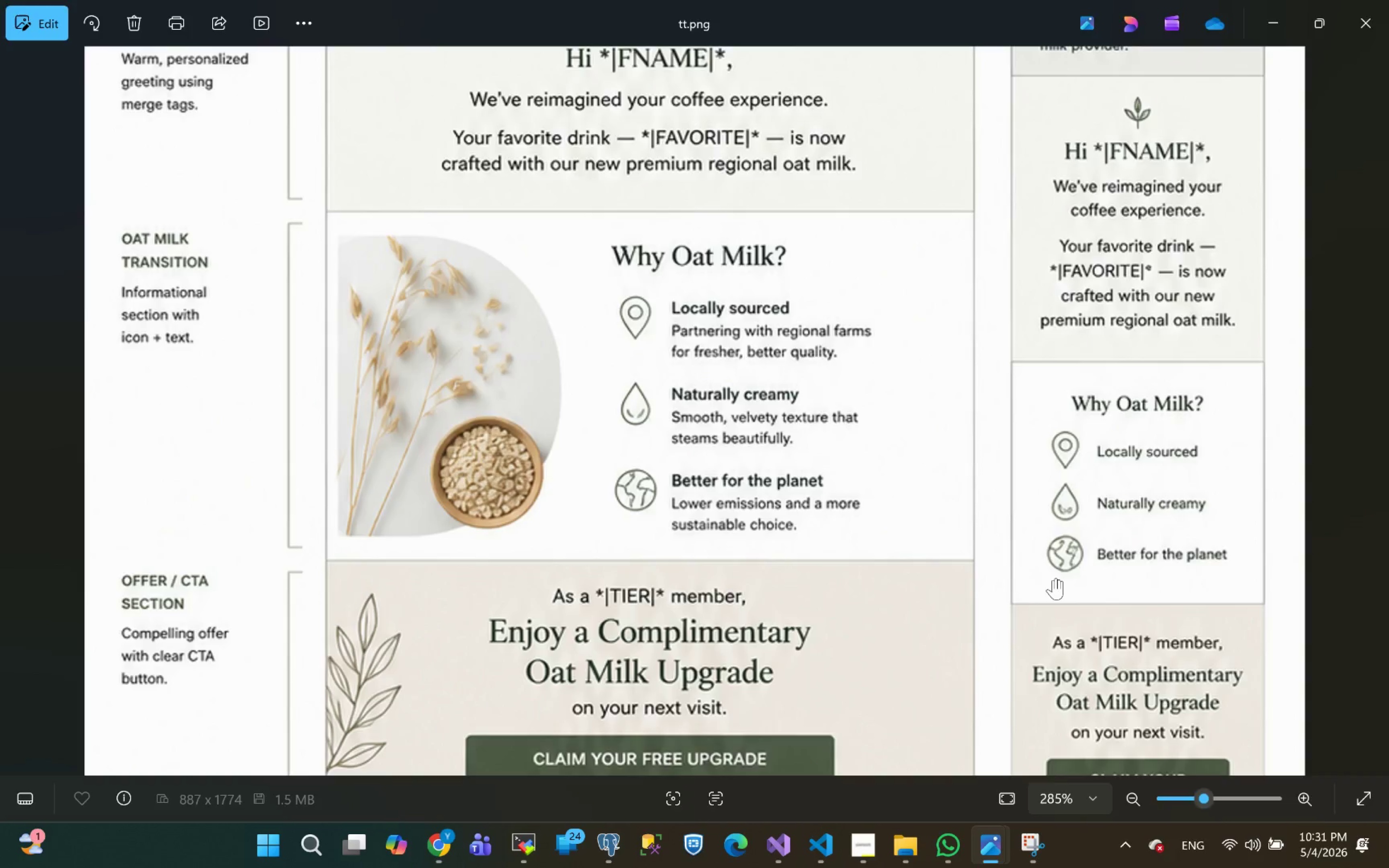 
key(Tab)
type(Smooth)
 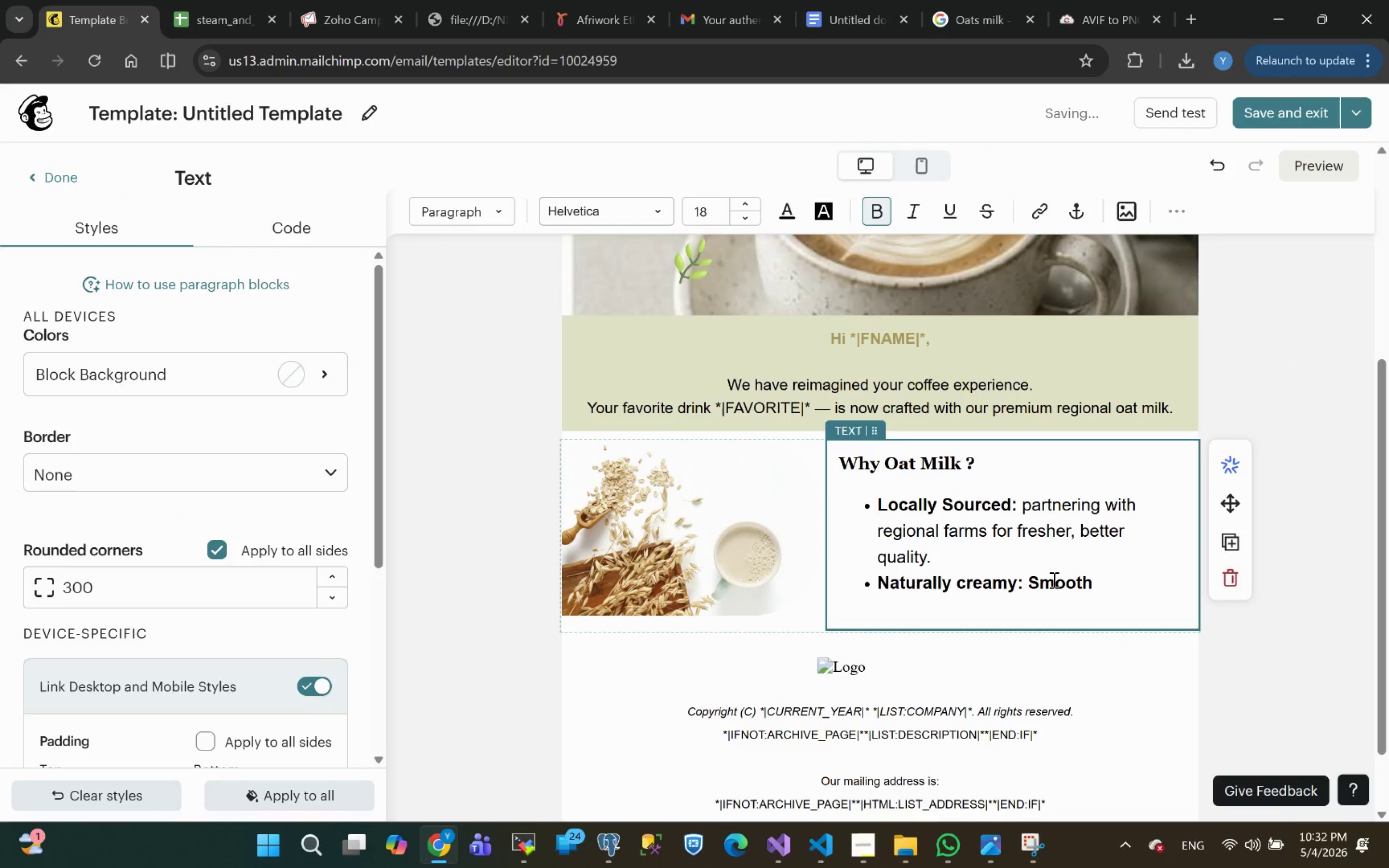 
key(Shift+ArrowLeft)
 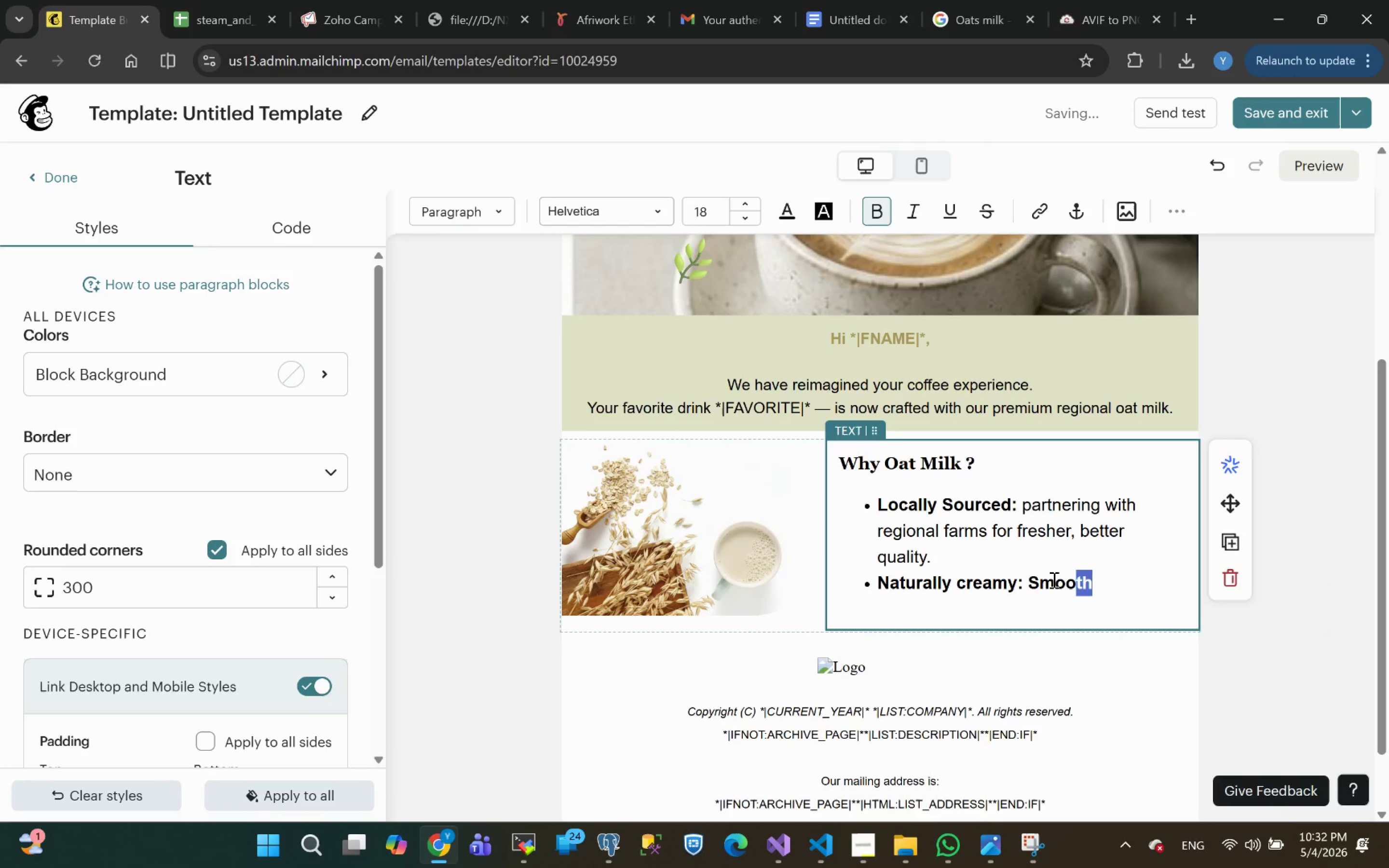 
key(Shift+ArrowLeft)
 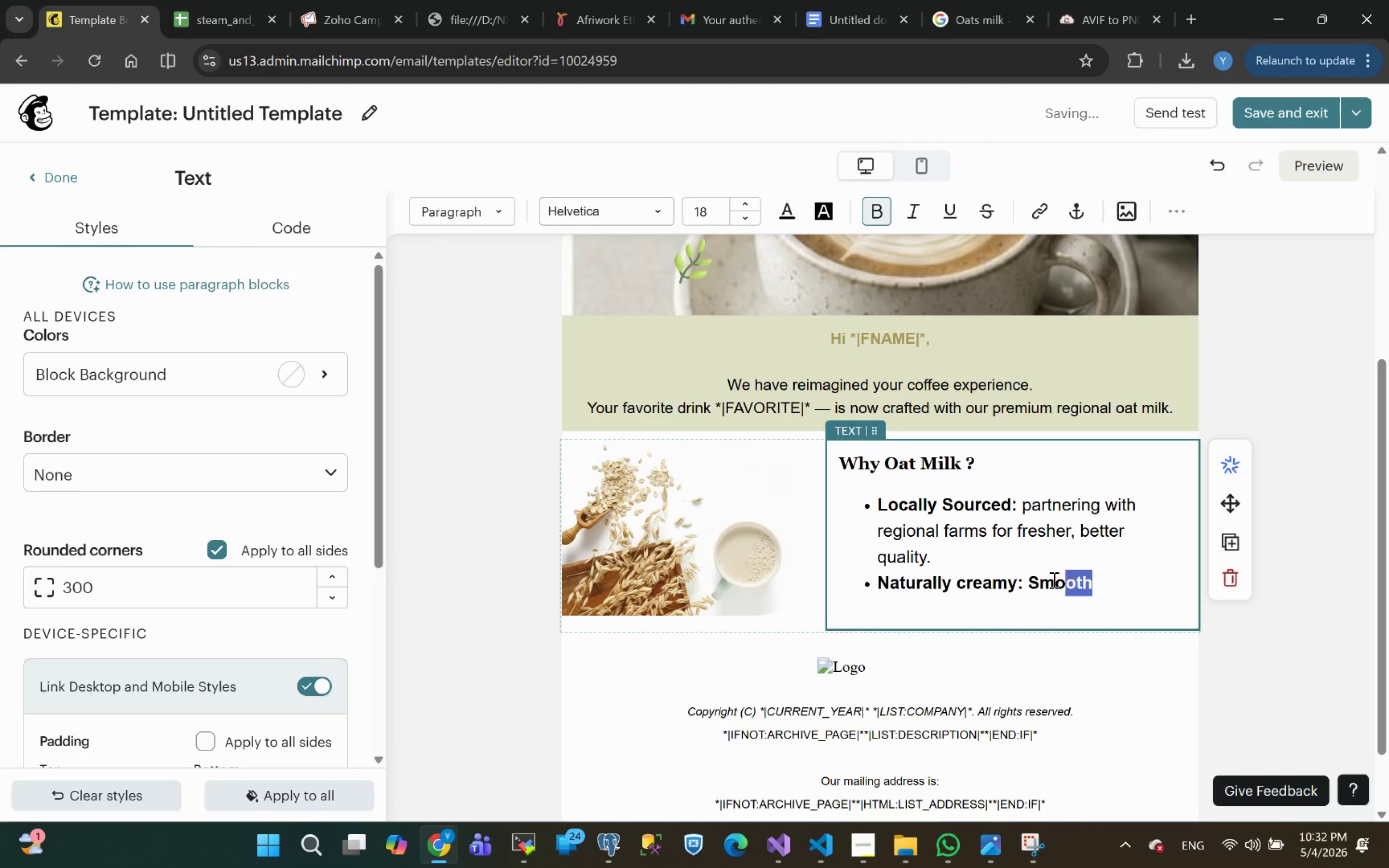 
key(Shift+ArrowLeft)
 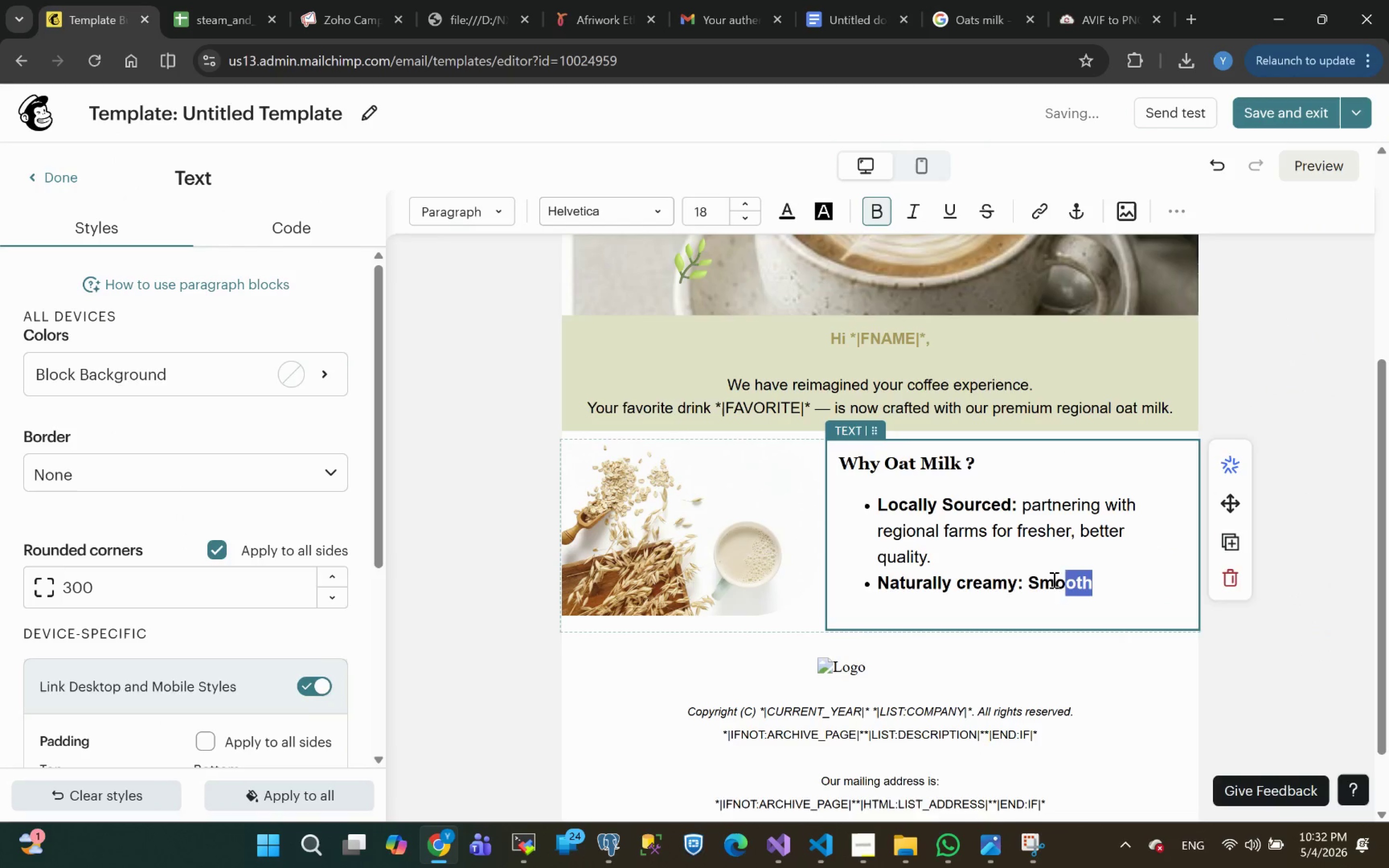 
key(Shift+ArrowLeft)
 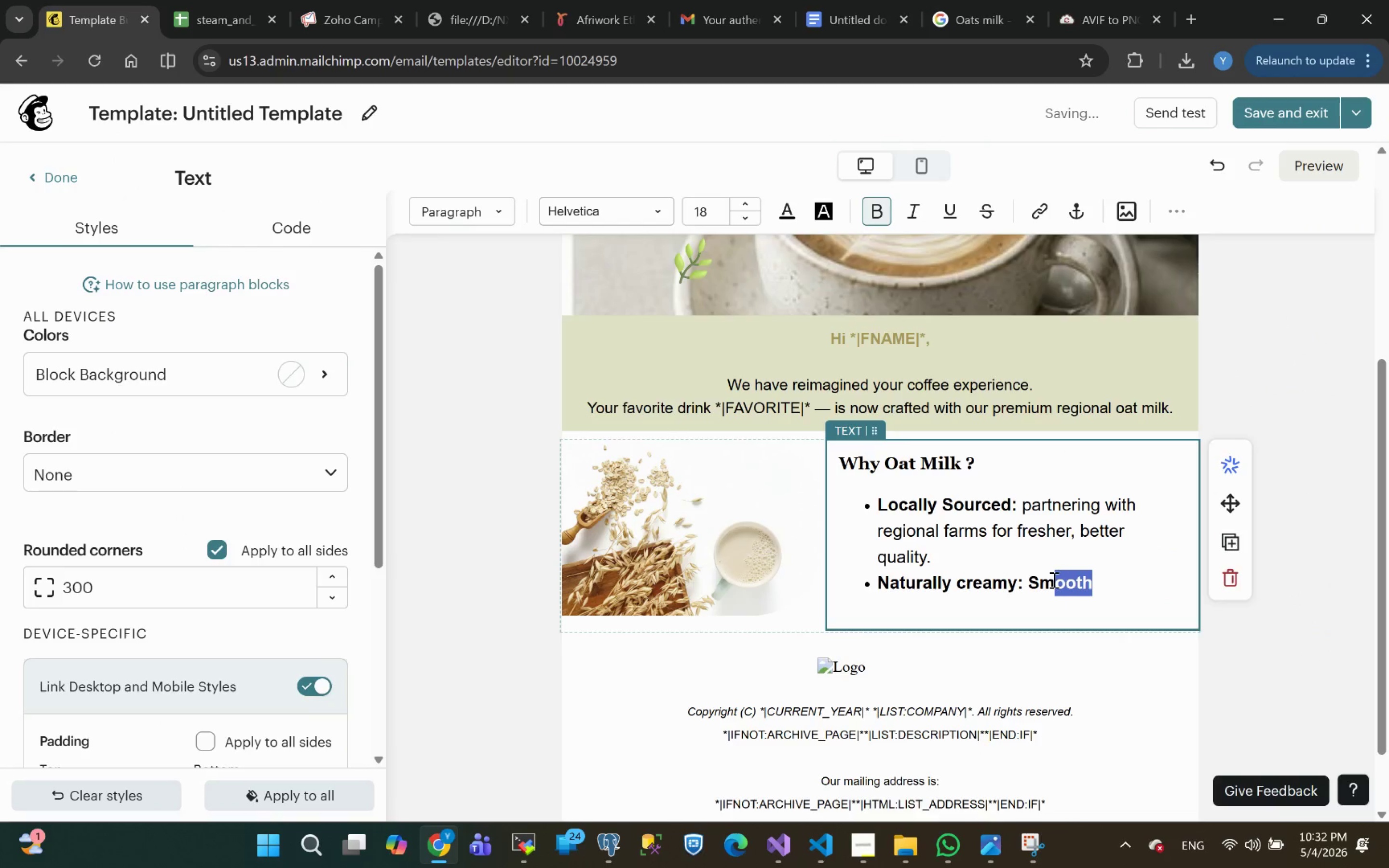 
key(Shift+ArrowLeft)
 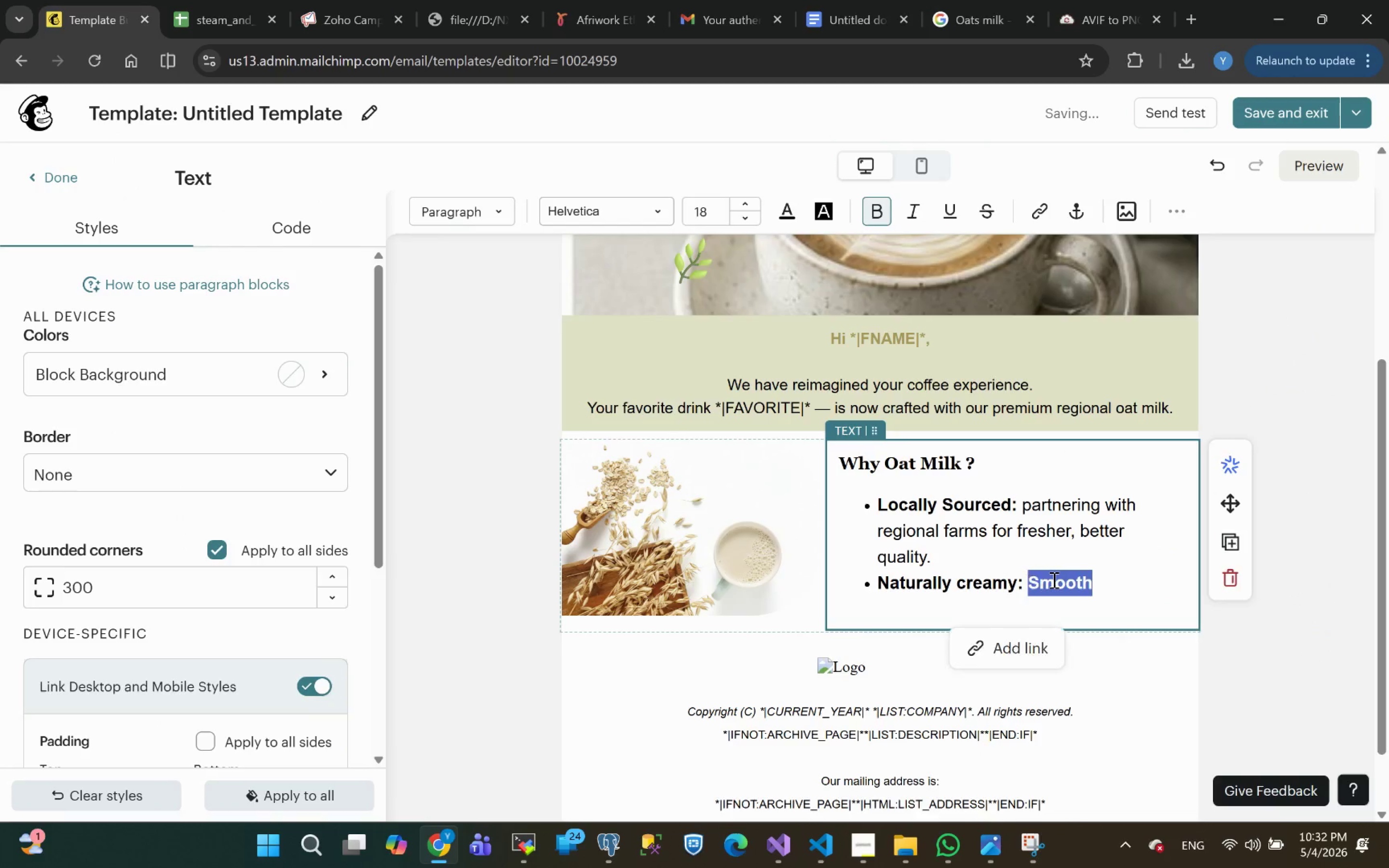 
key(Shift+ArrowLeft)
 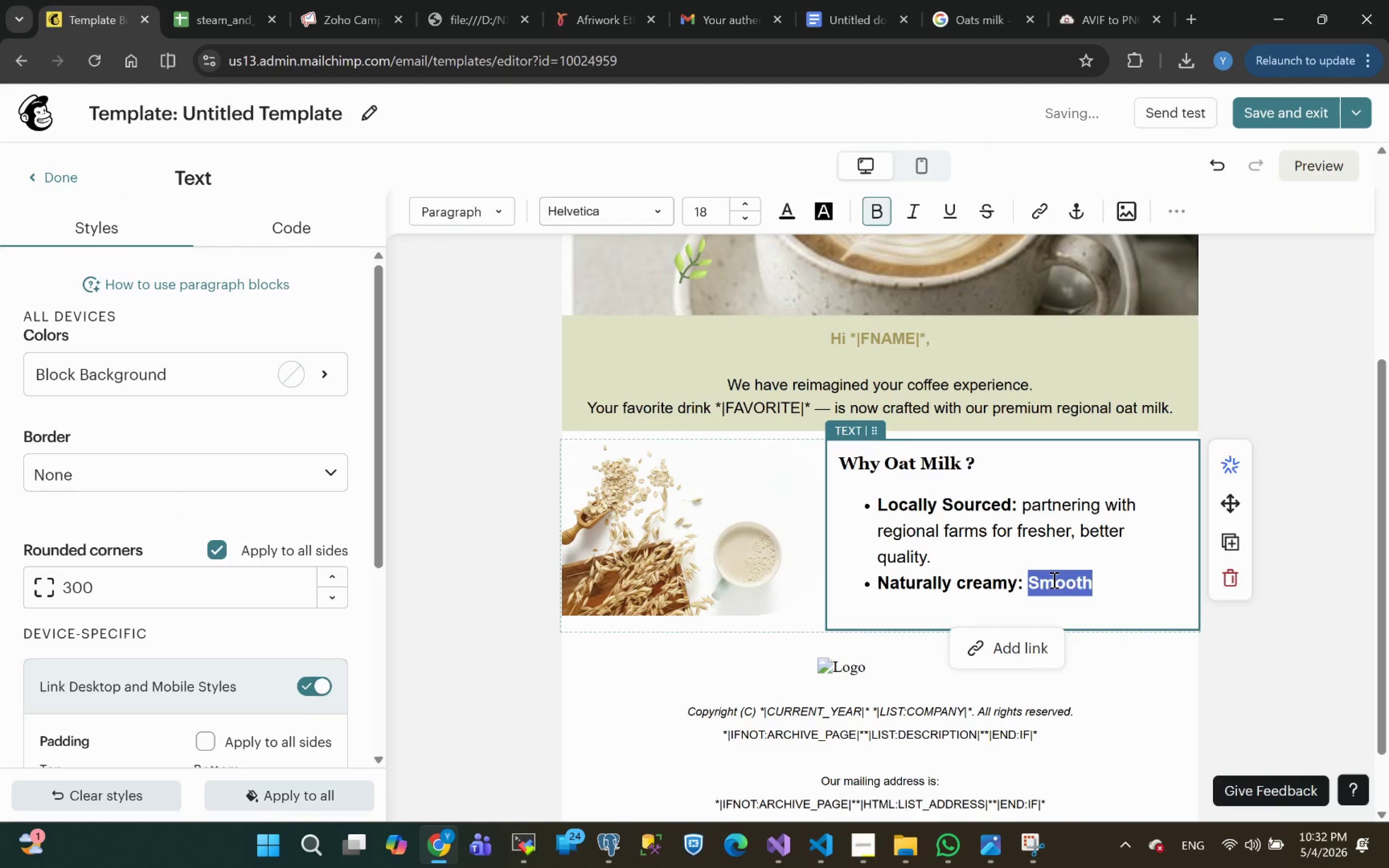 
key(Control+B)
 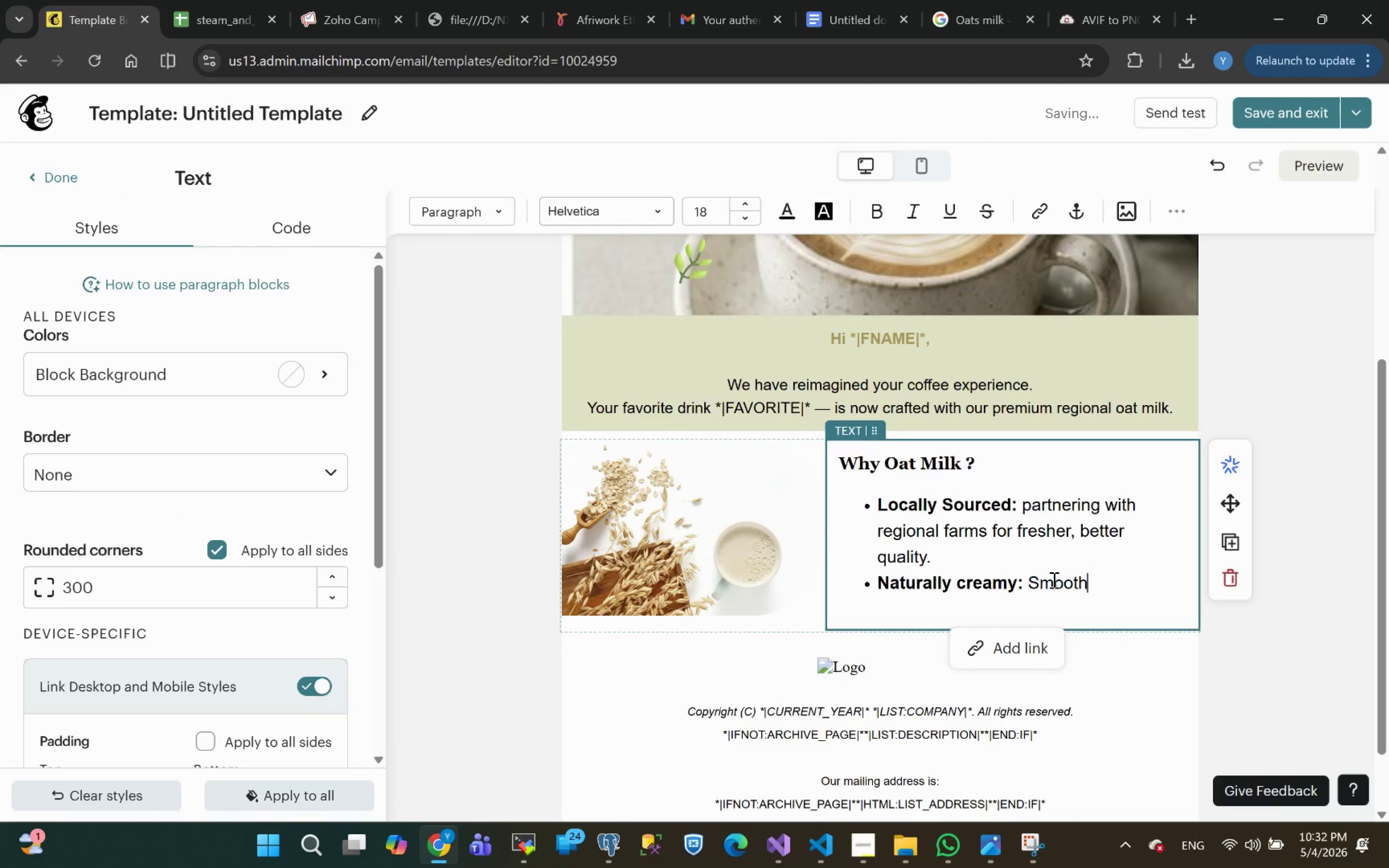 
key(ArrowRight)
 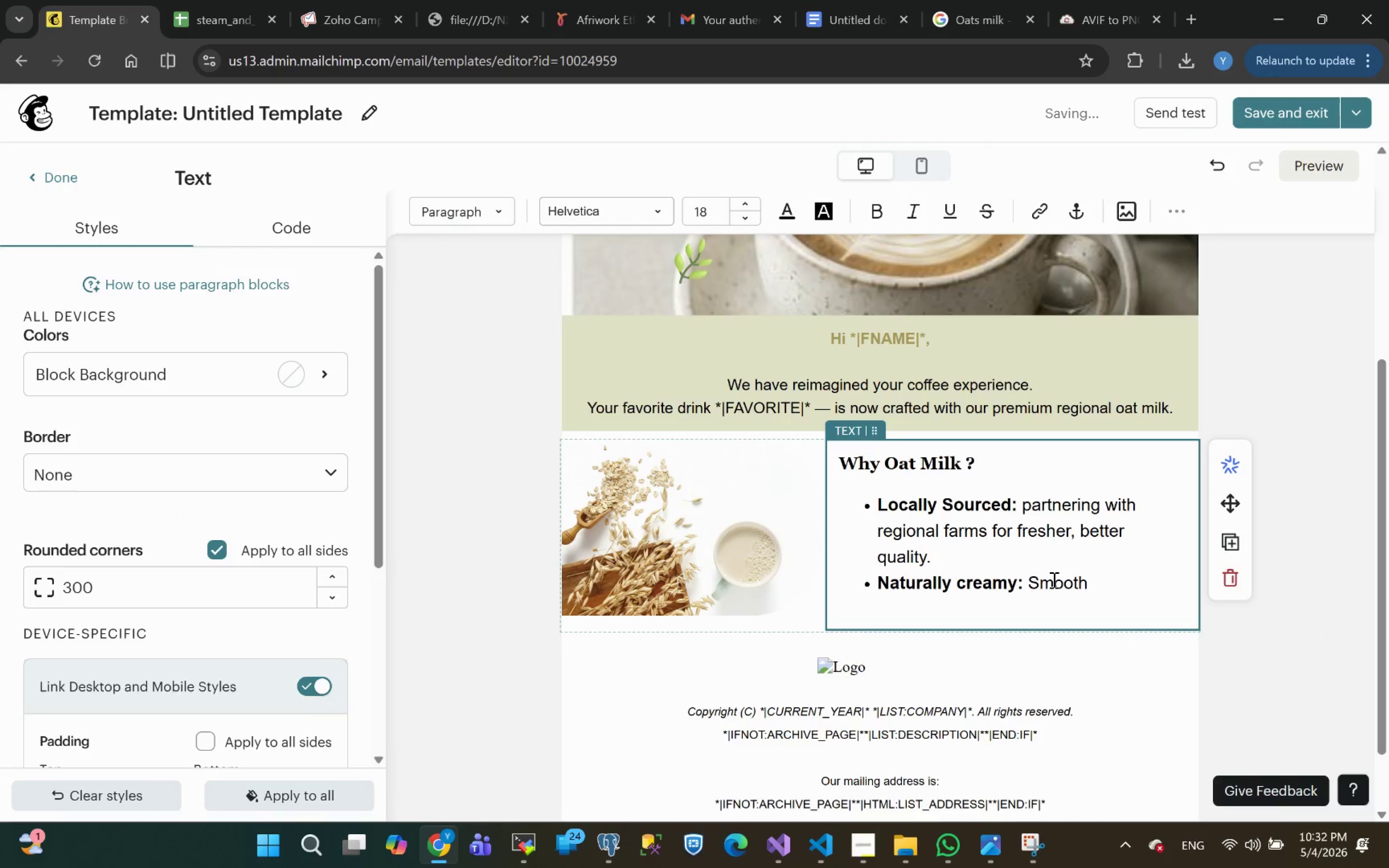 
type( )
key(Backspace)
type(, velvety )
 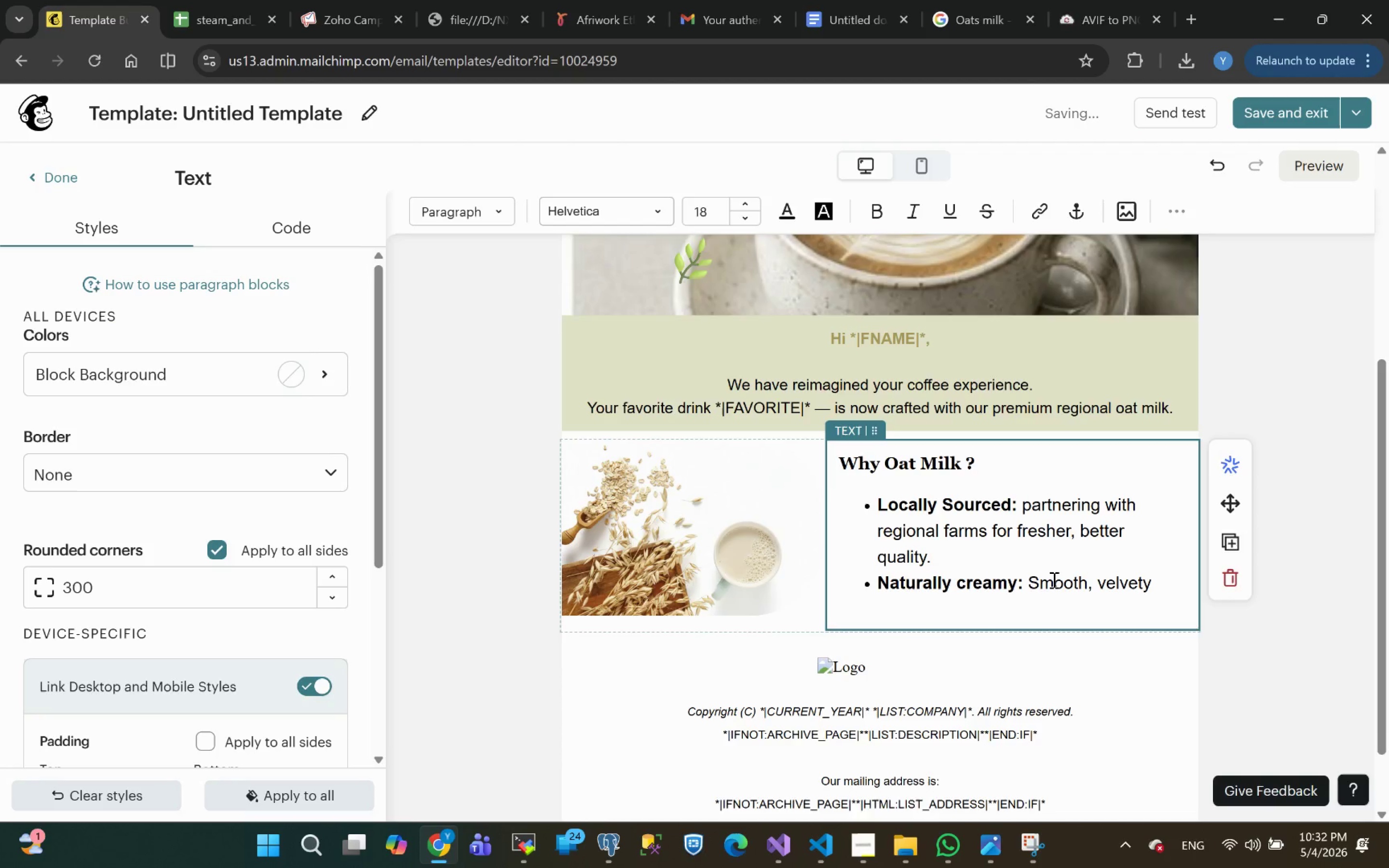 
key(Alt+Tab)
 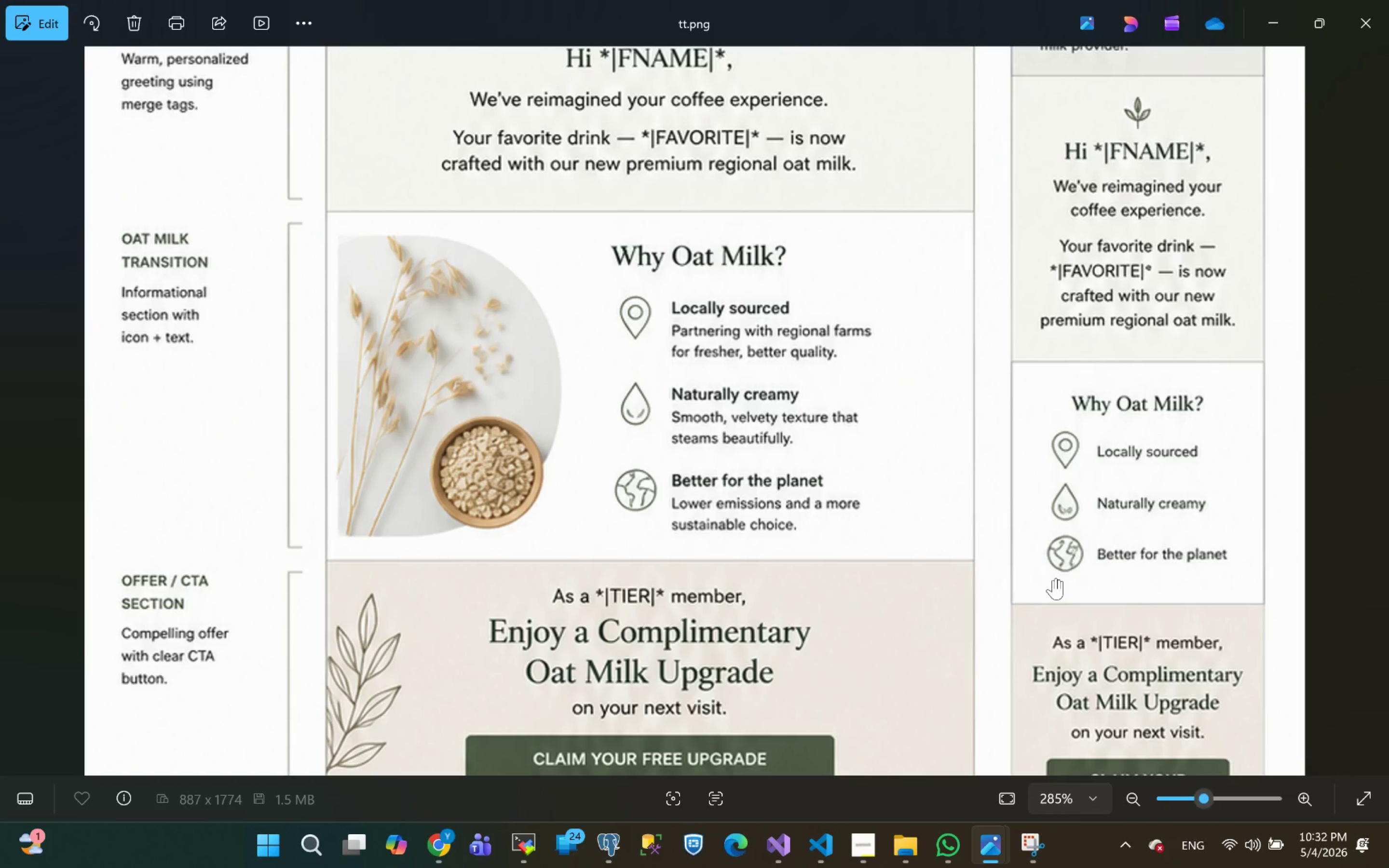 
key(Alt+AltLeft)
 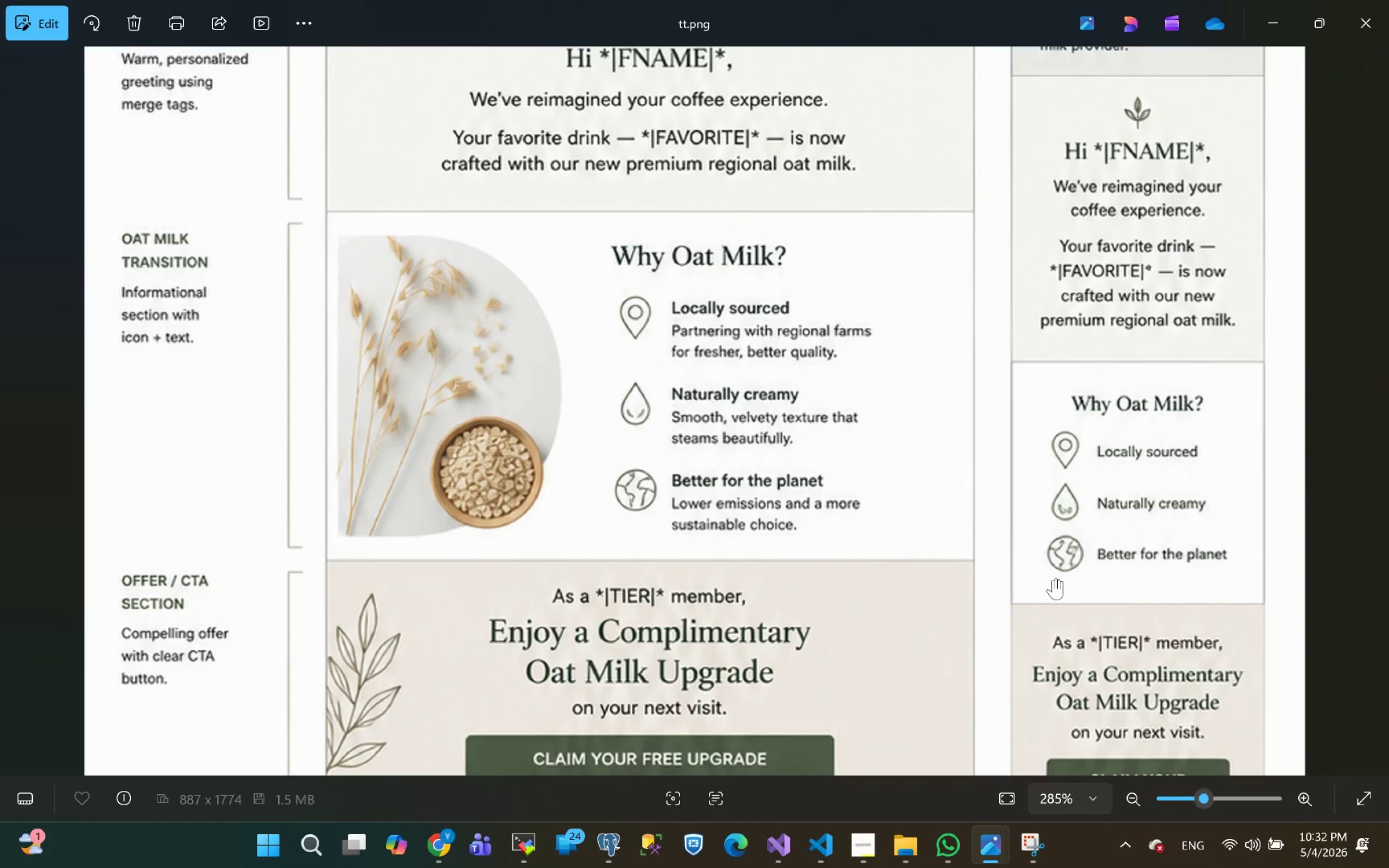 
key(Tab)
type(texture that )
key(Tab)
 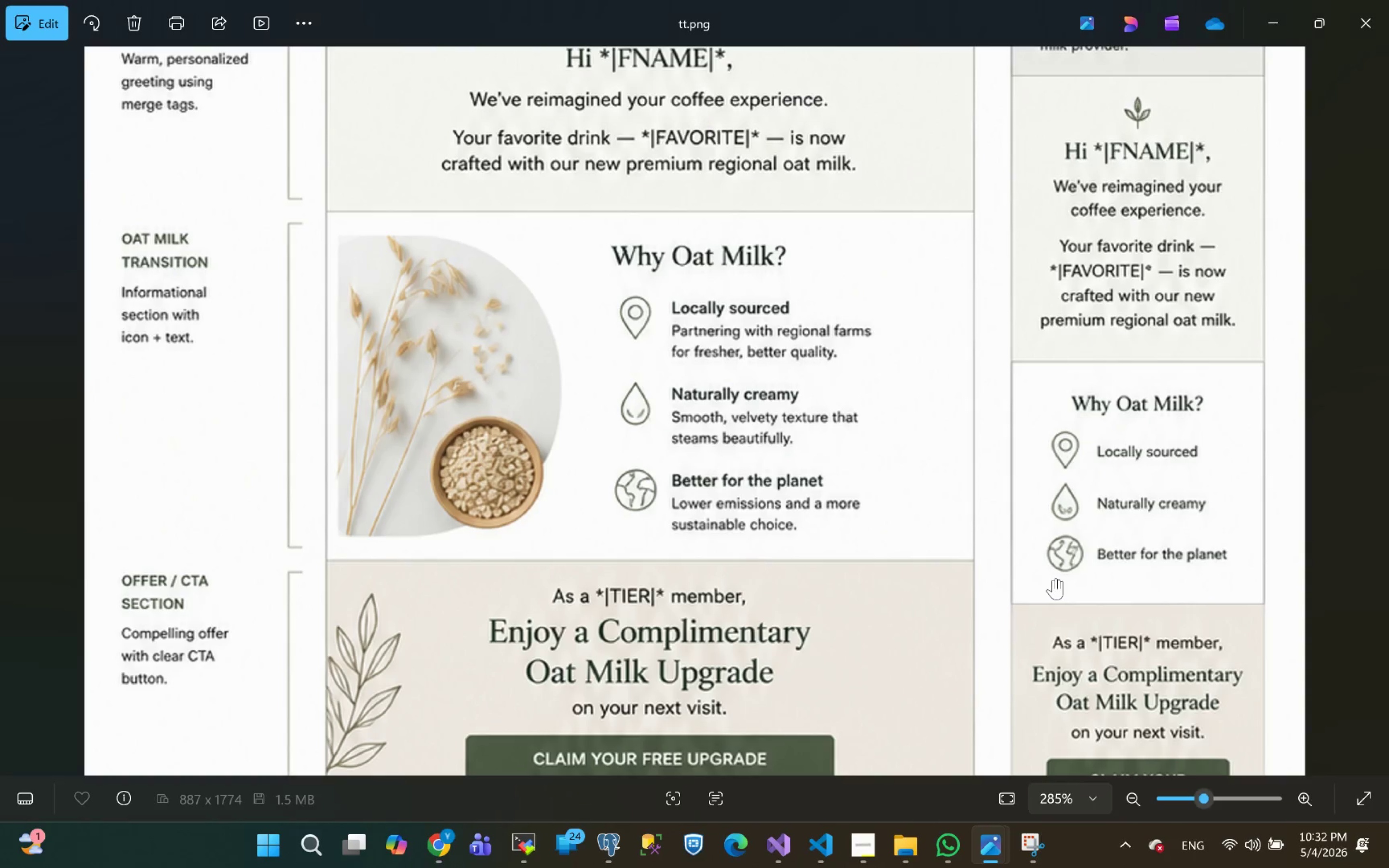 
hold_key(key=AltLeft, duration=0.38)
 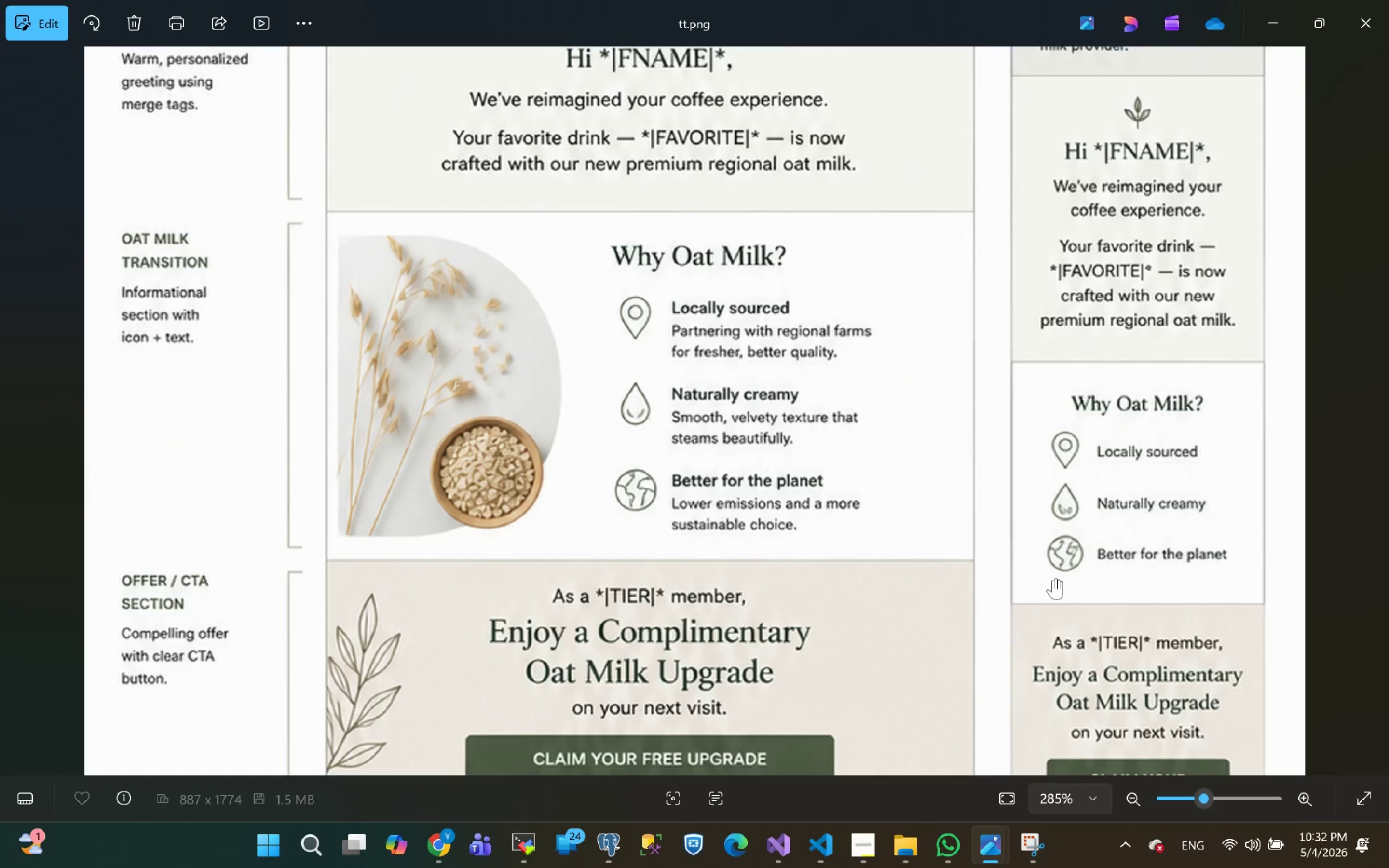 
key(Tab)
 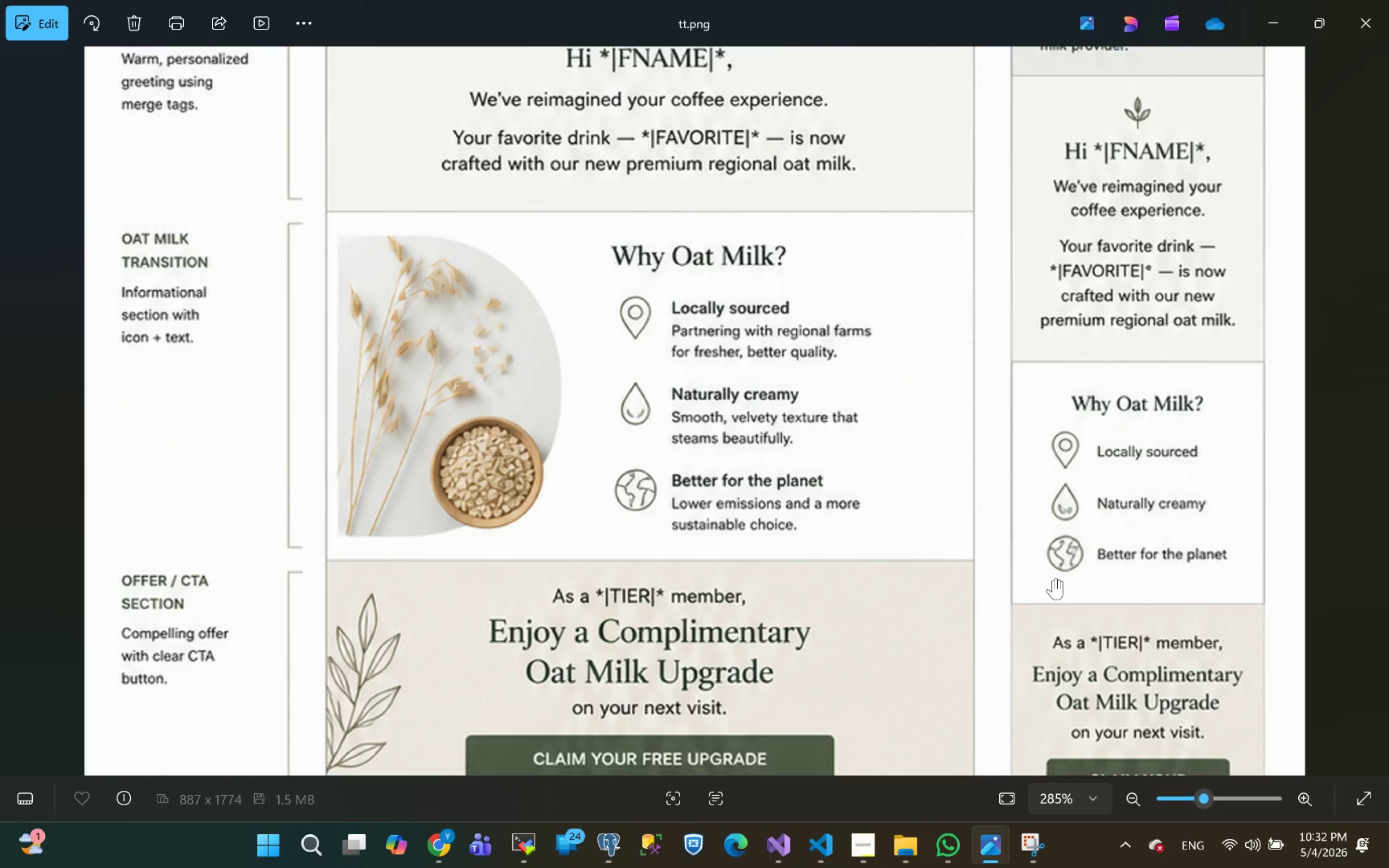 
key(Alt+AltLeft)
 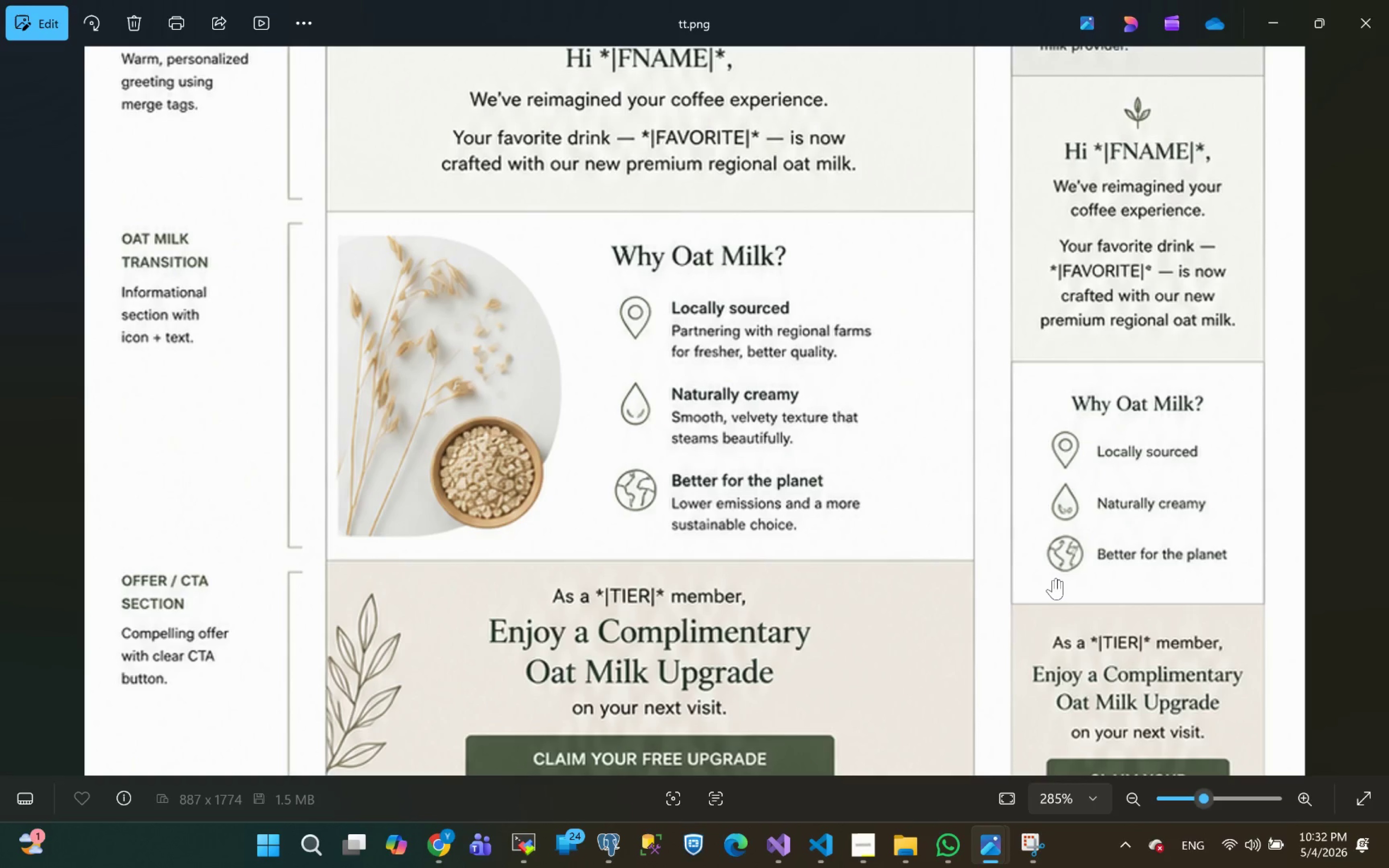 
key(Alt+Tab)
 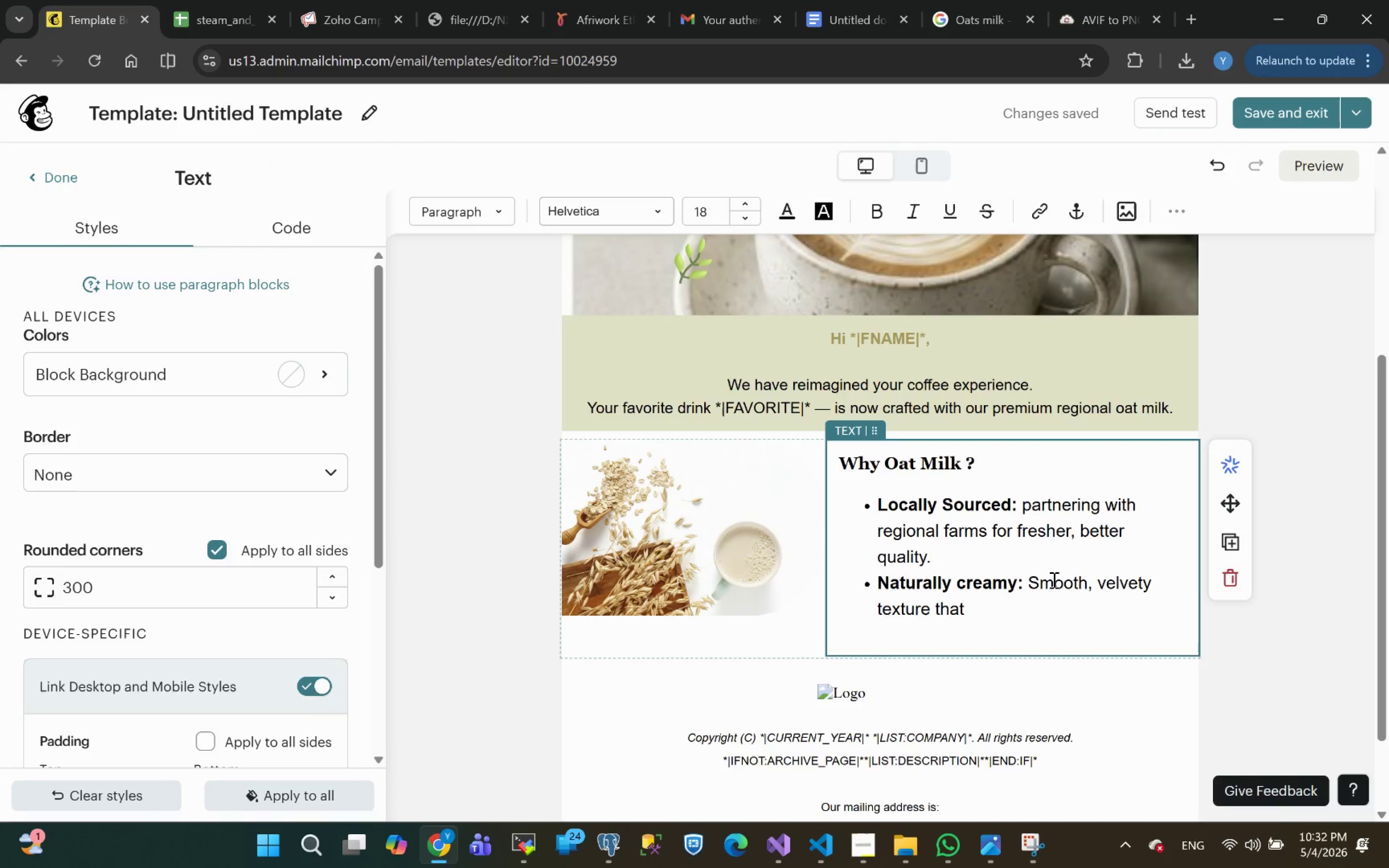 
key(S)
 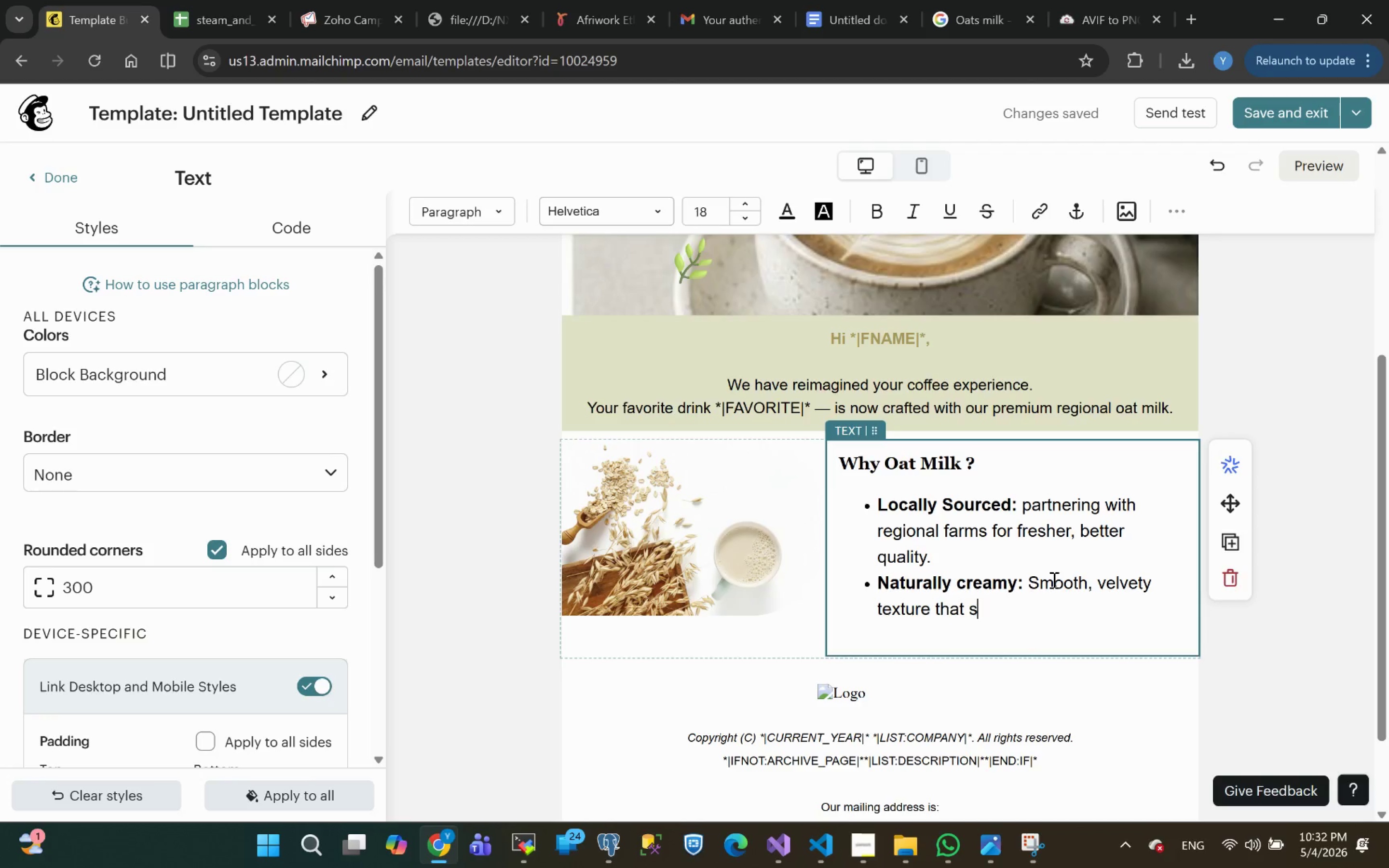 
wait(13.44)
 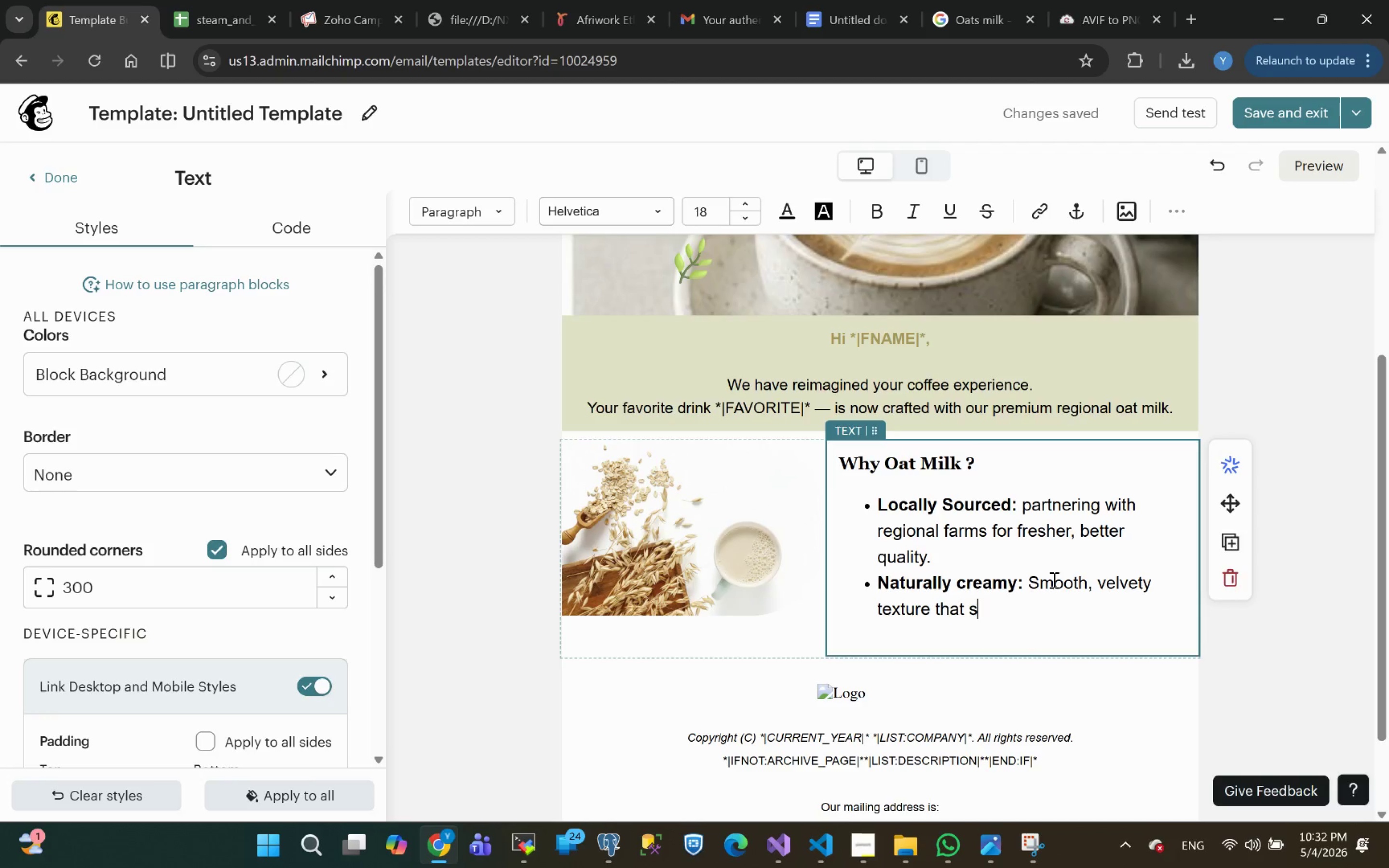 
type(teams beauti)
key(Backspace)
key(Tab)
 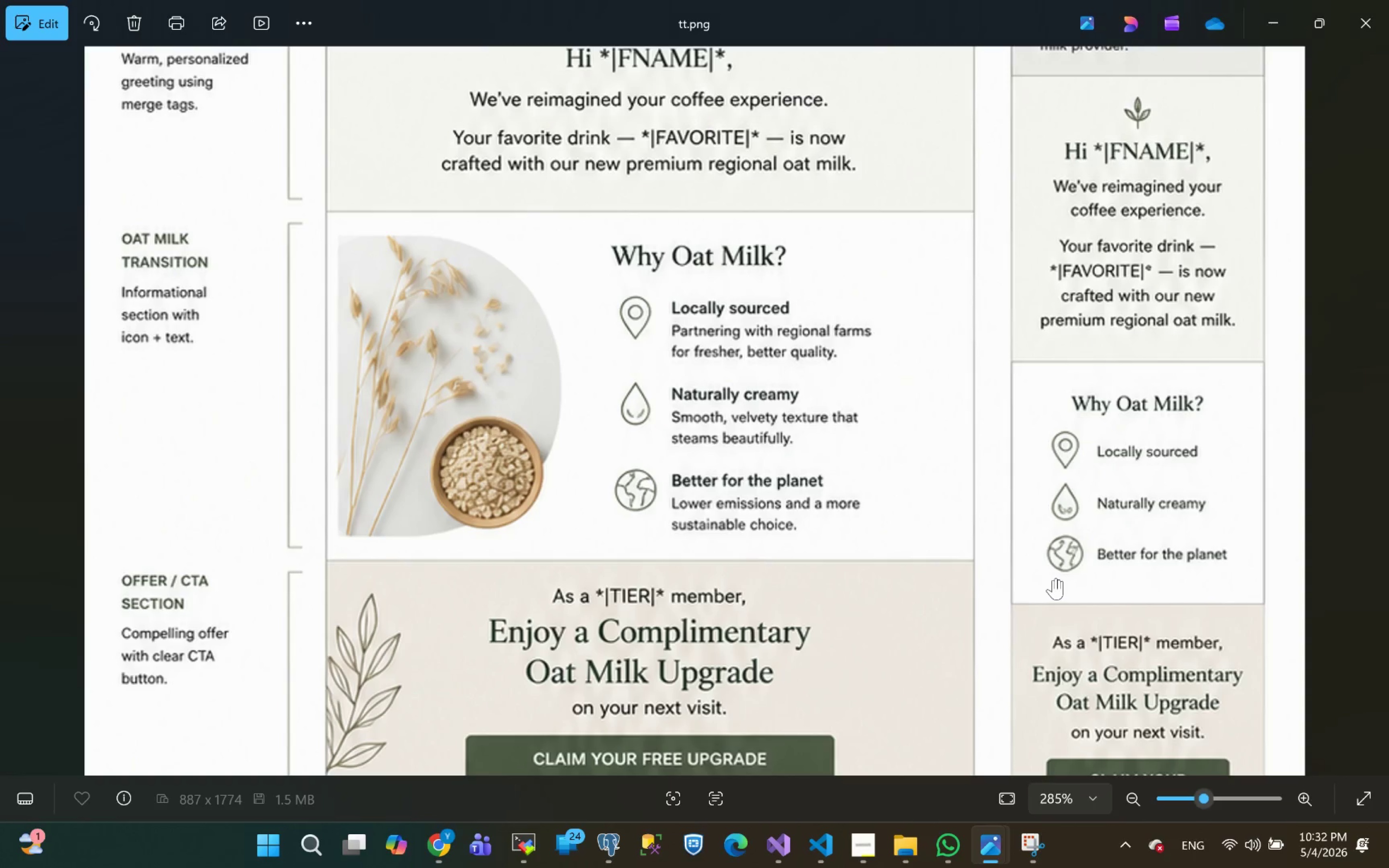 
hold_key(key=AltLeft, duration=0.3)
 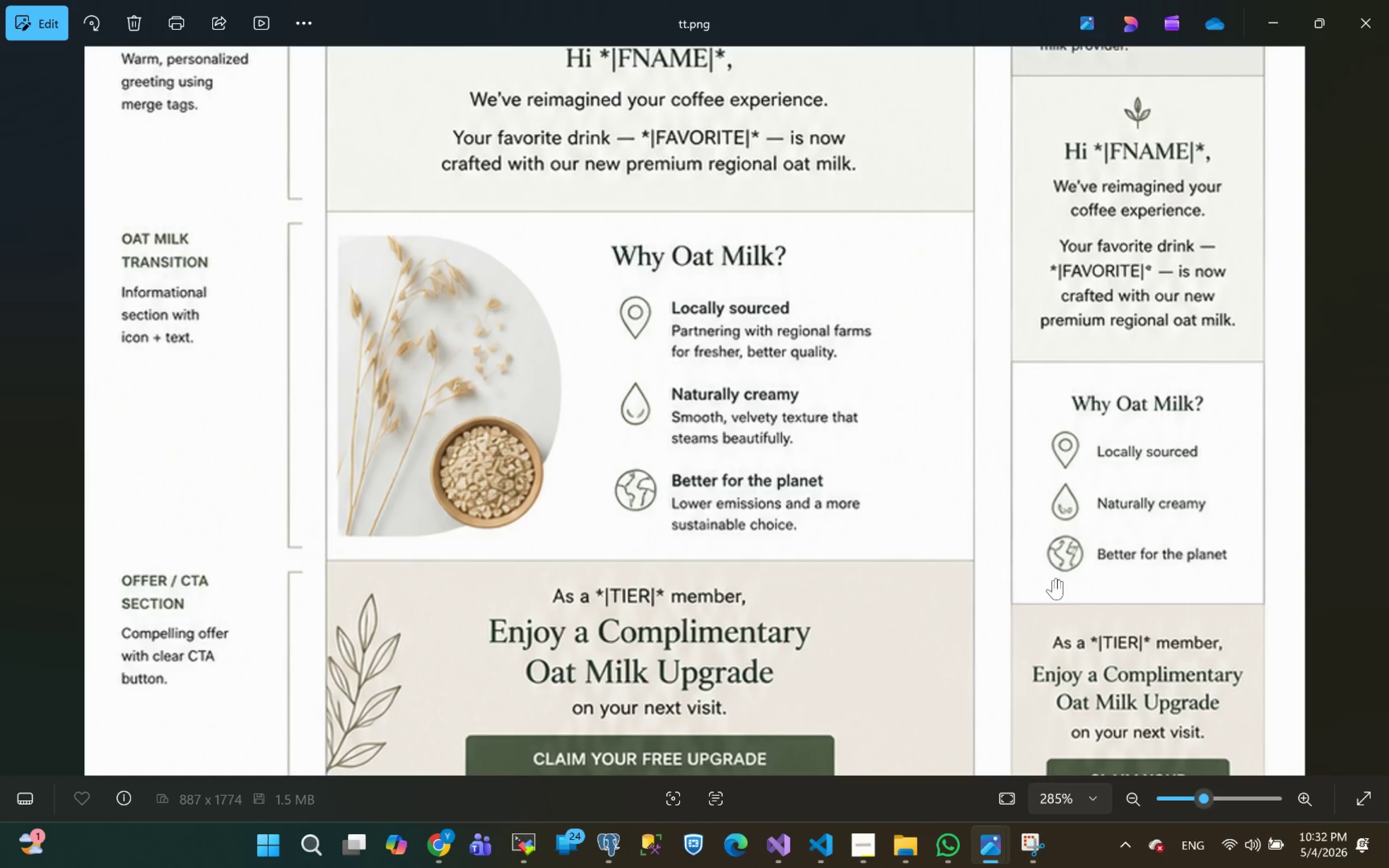 
key(Alt+AltLeft)
 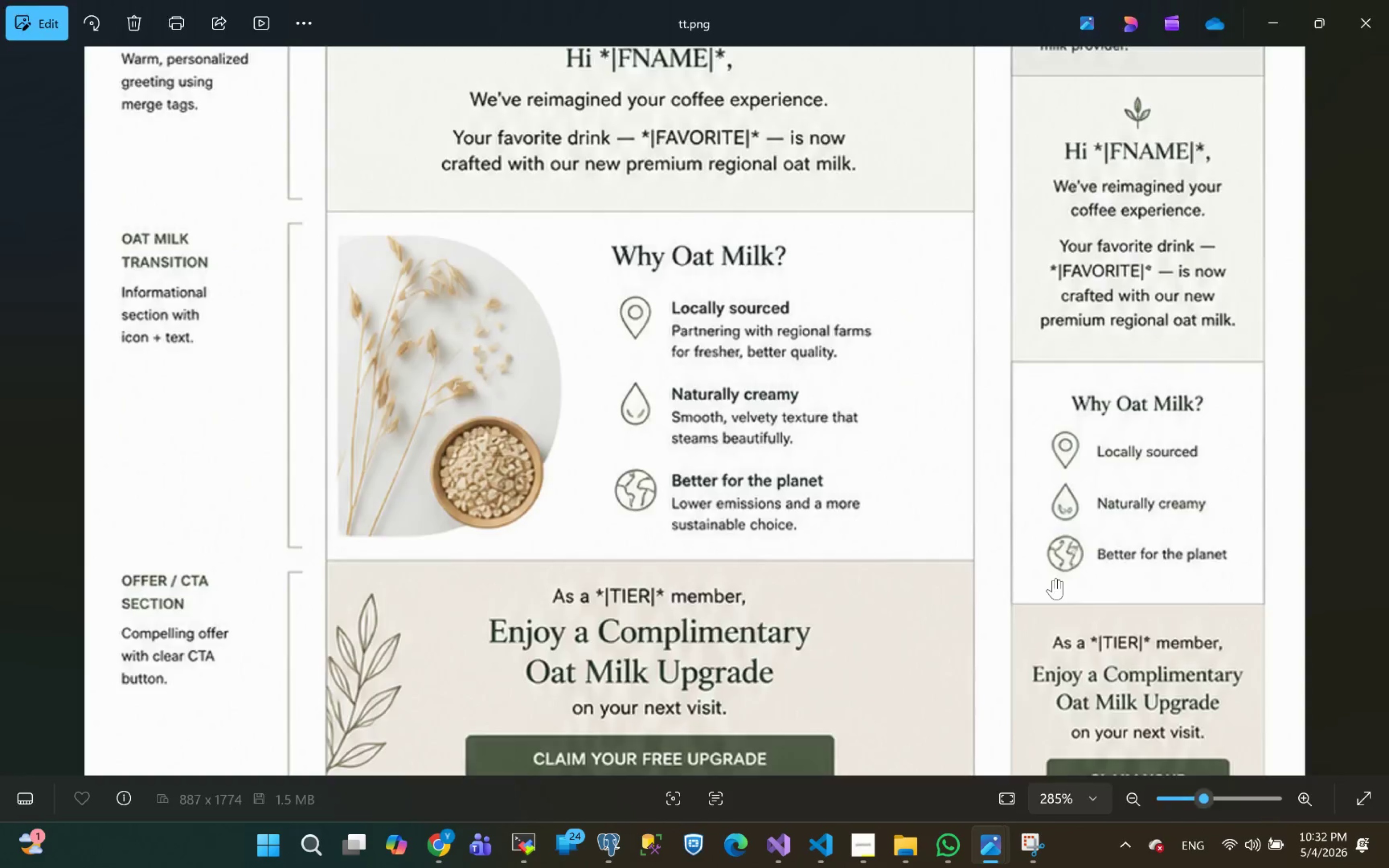 
key(Alt+Tab)
 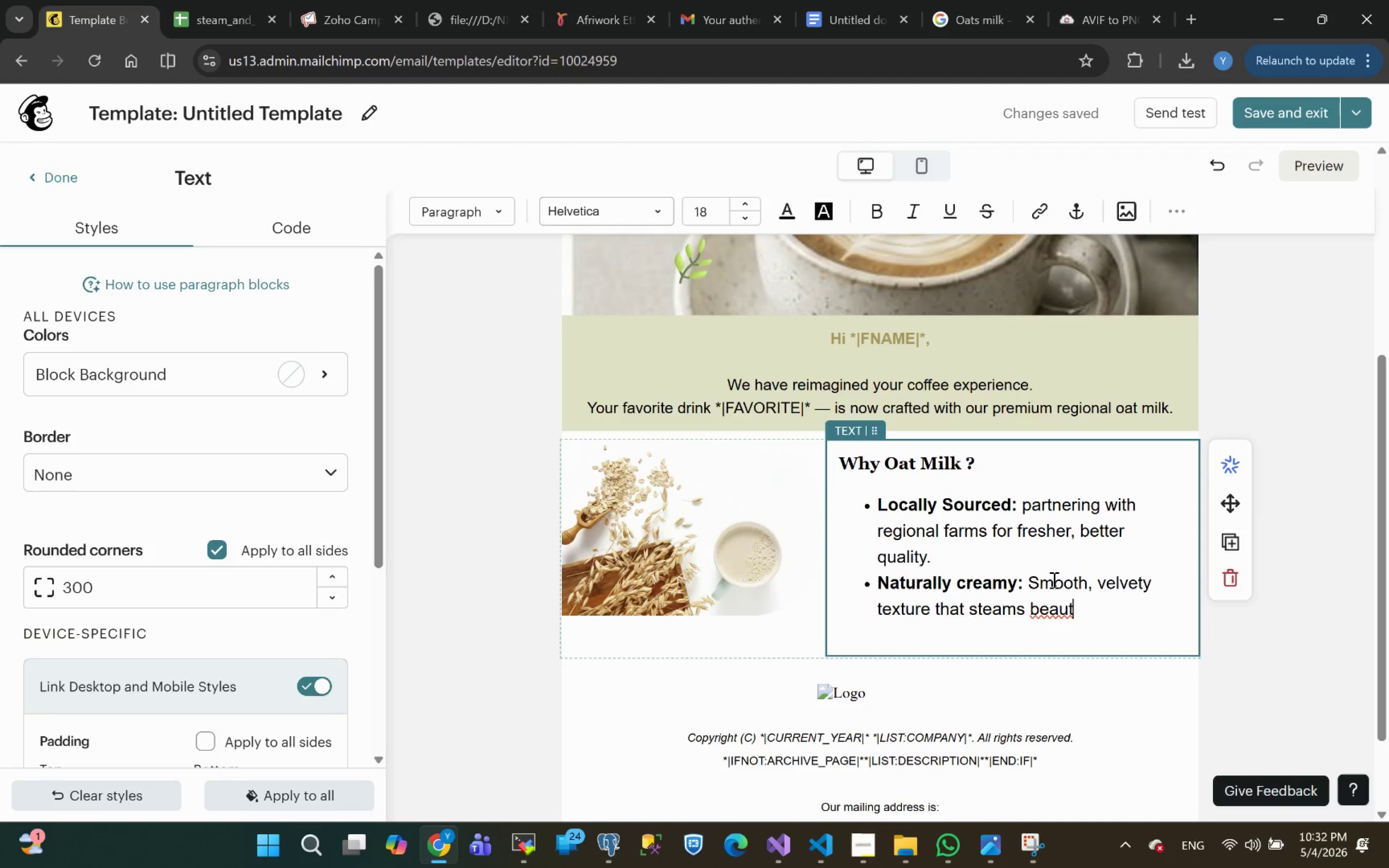 
type(ifully. )
key(Backspace)
 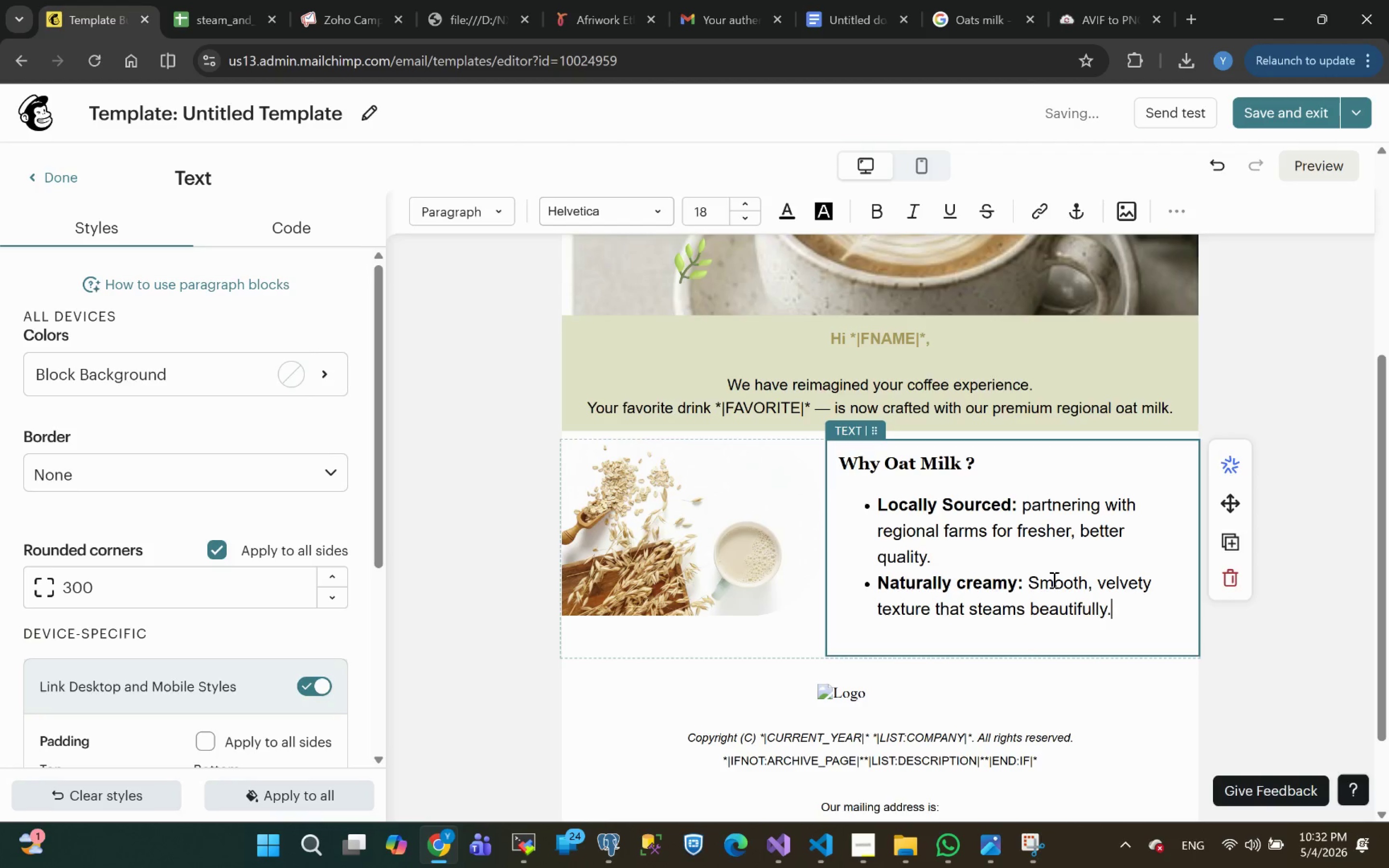 
key(Enter)
 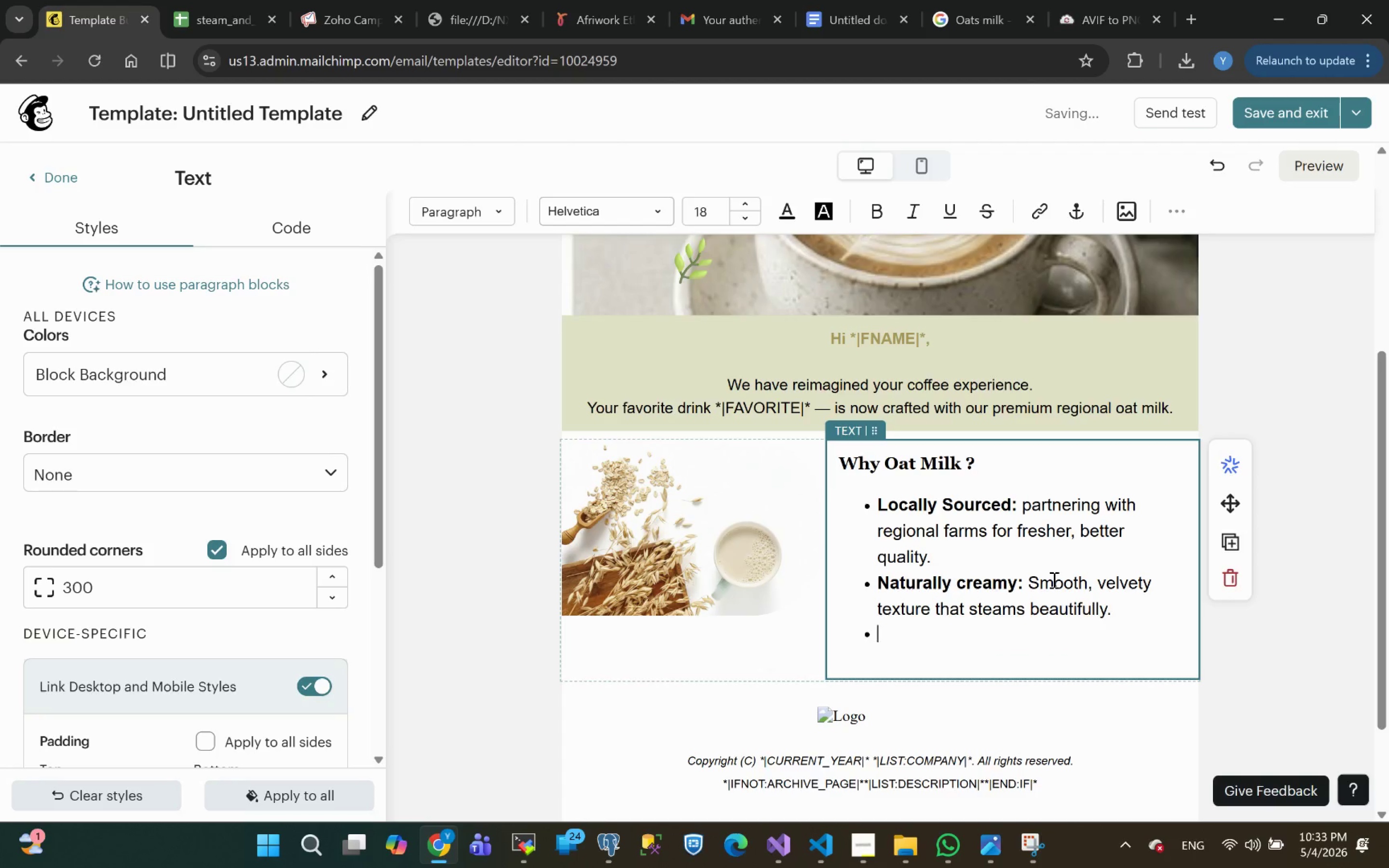 
key(Alt+AltLeft)
 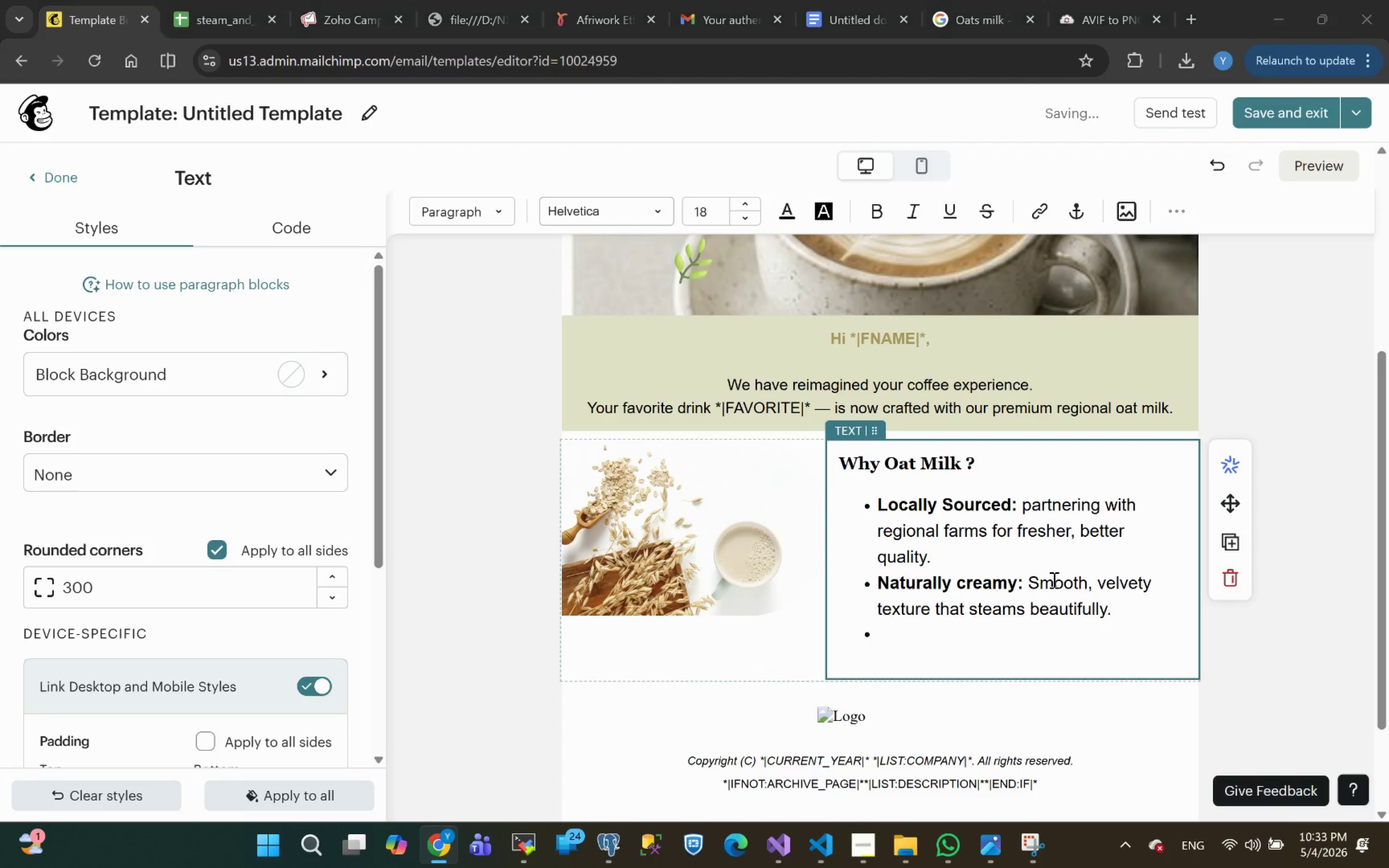 
key(Alt+Tab)
 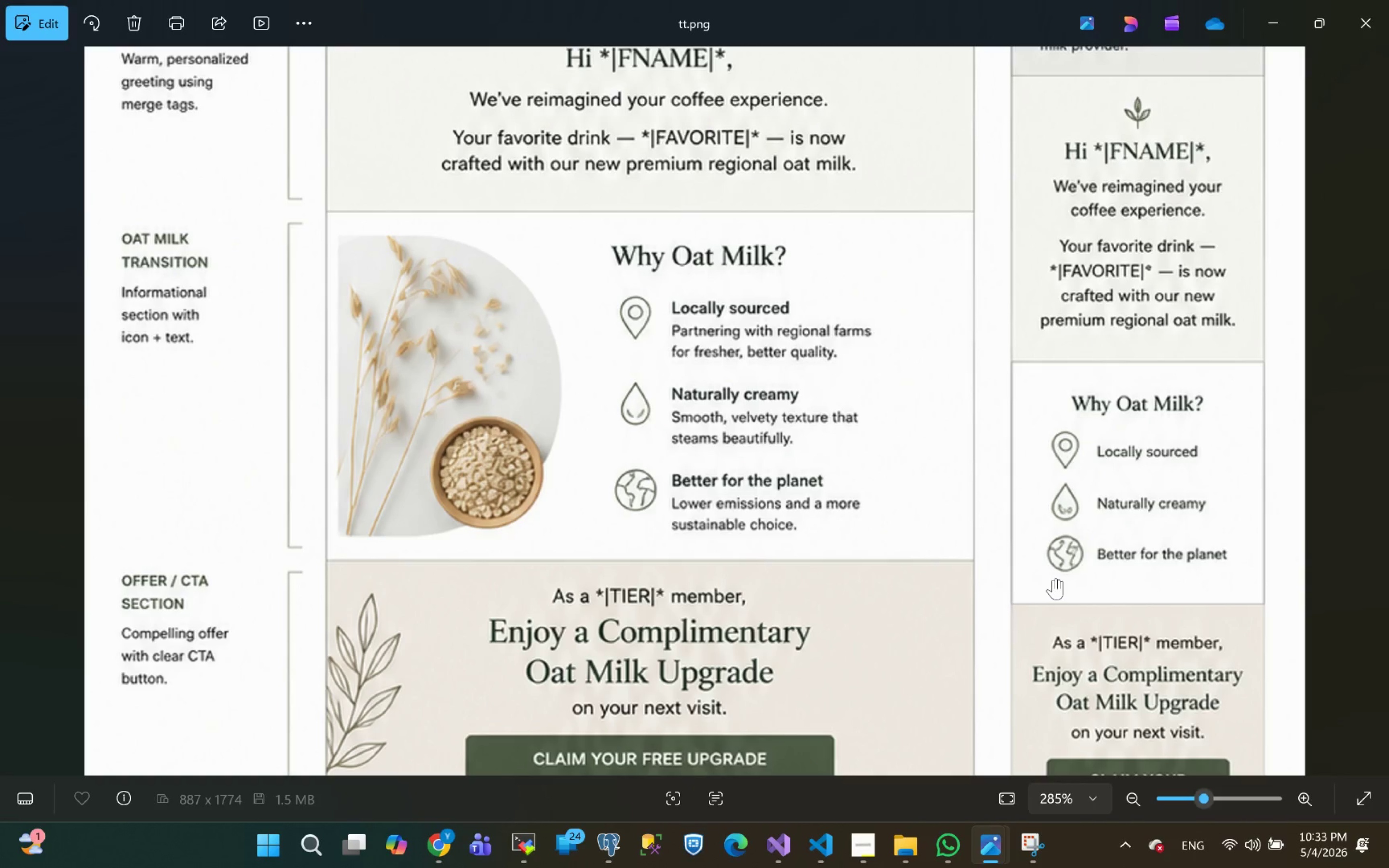 
wait(14.85)
 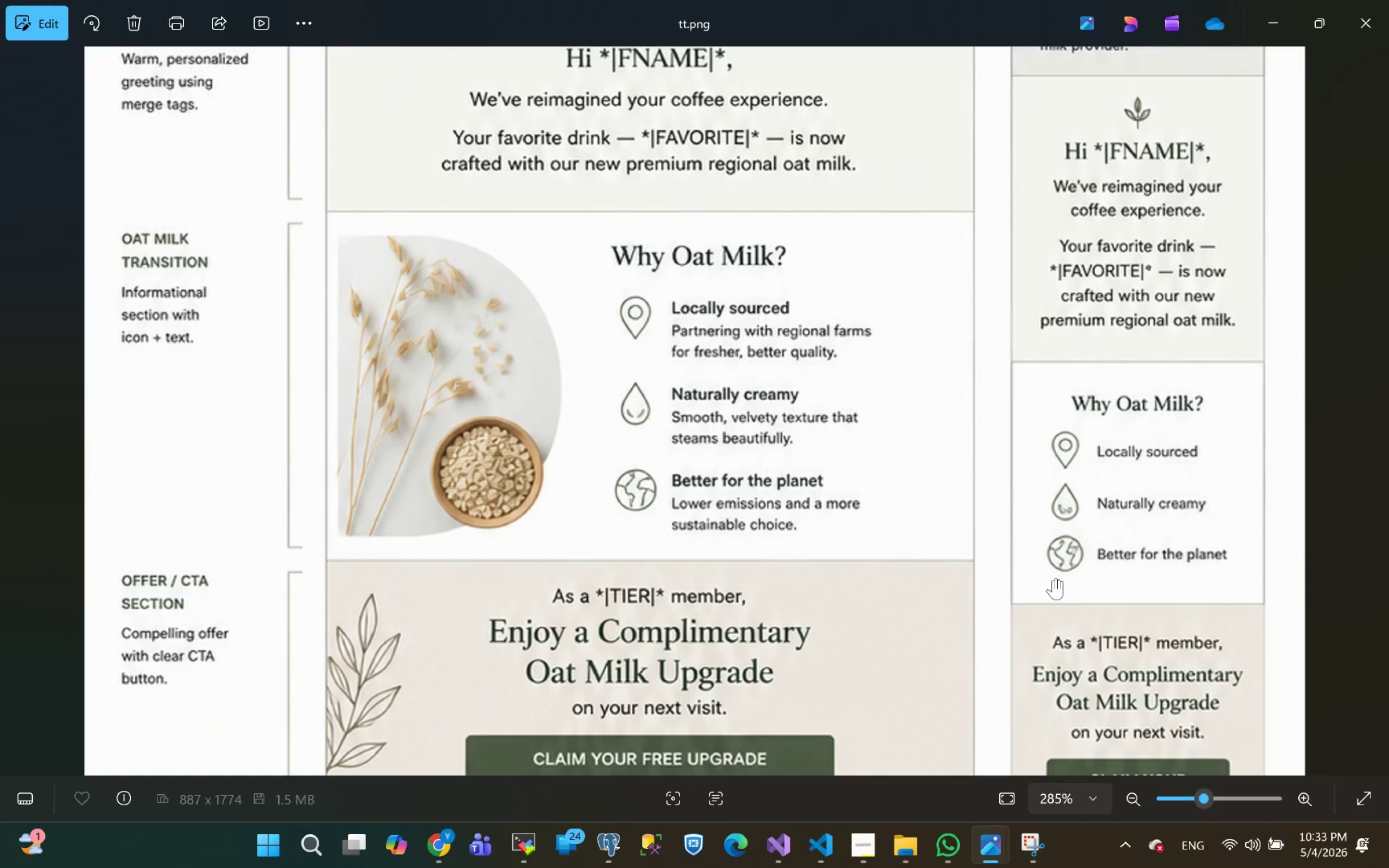 
key(Alt+AltLeft)
 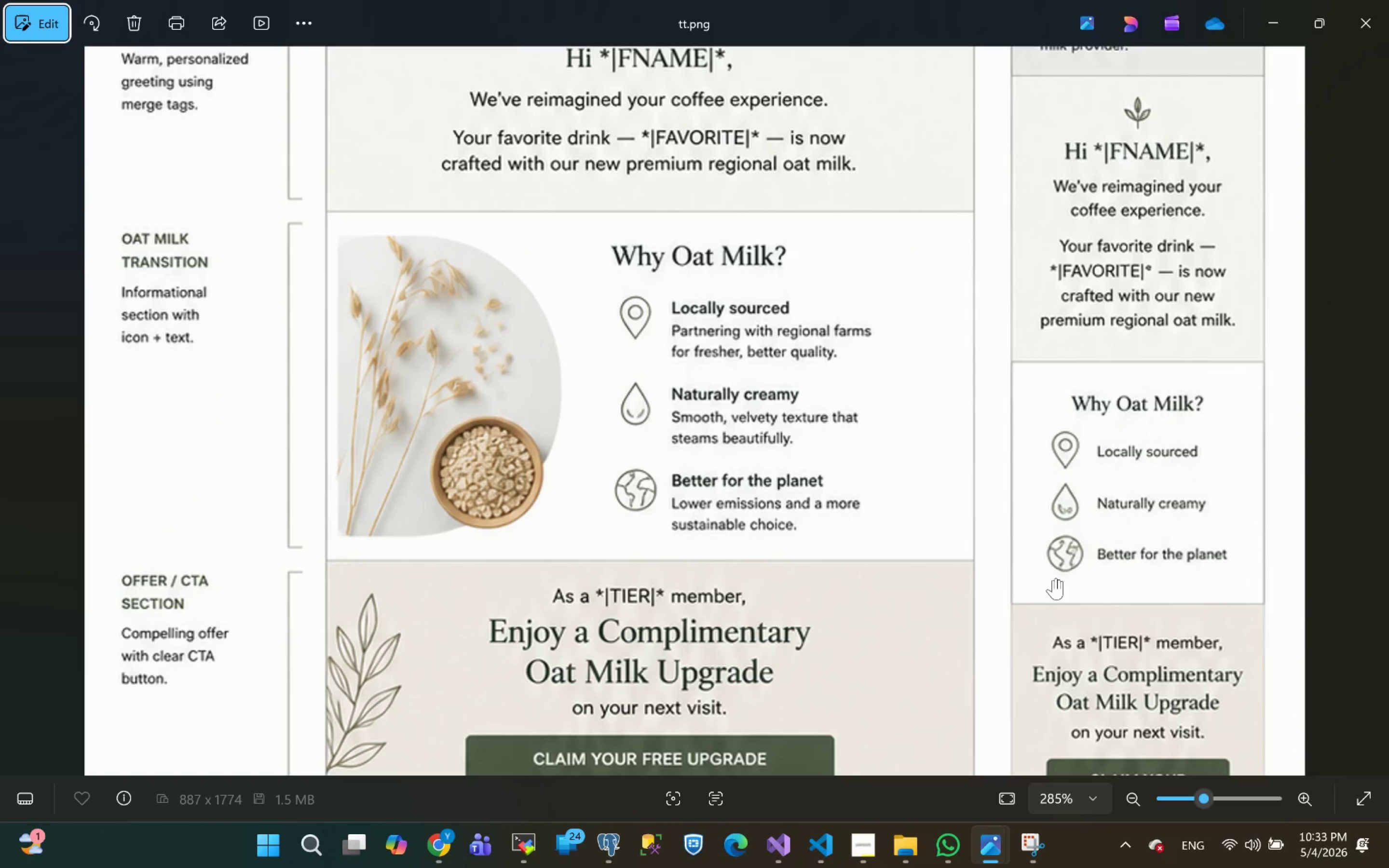 
key(Tab)
key(Tab)
type(Better for the planet:)
 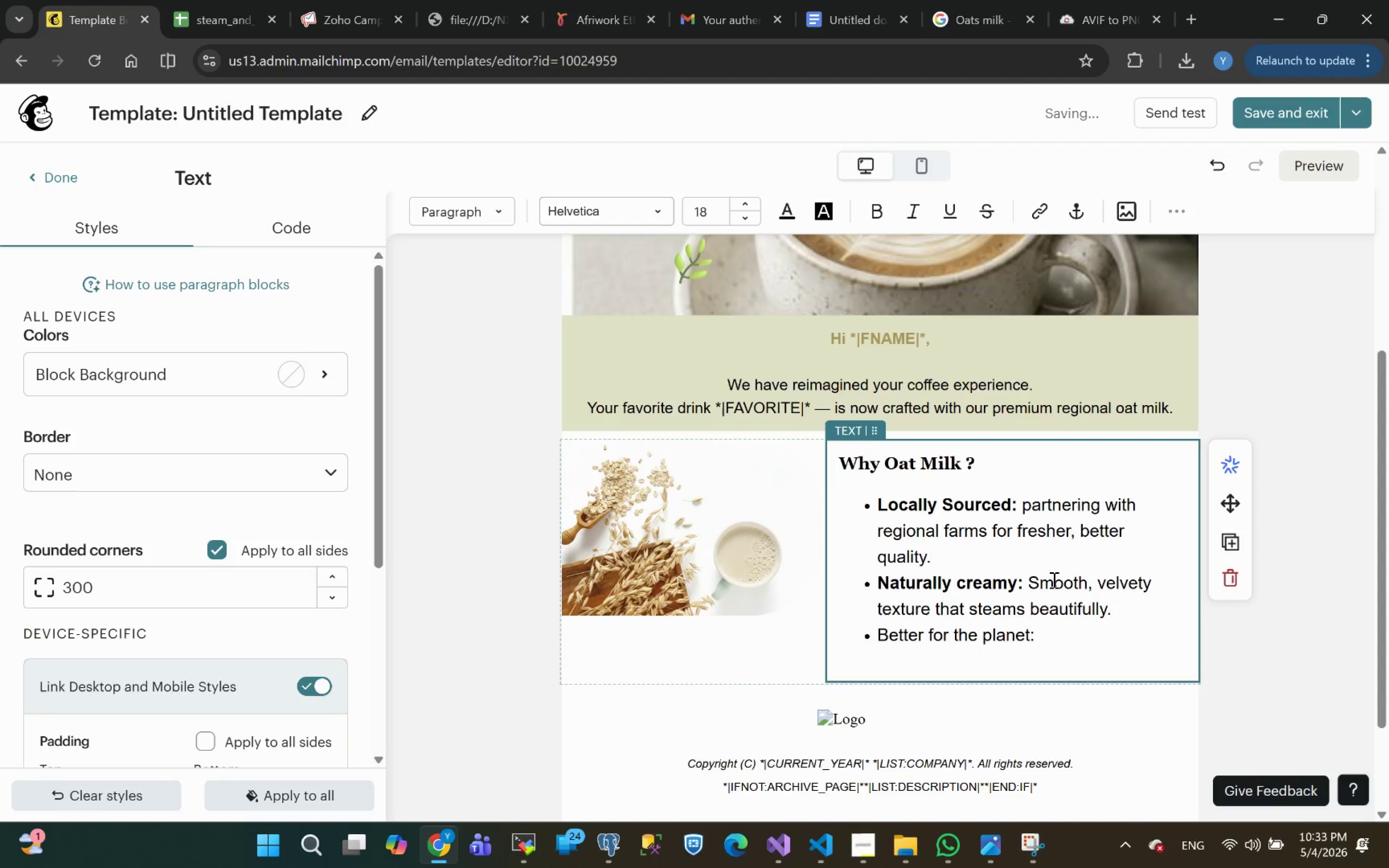 
hold_key(key=AltLeft, duration=0.32)
 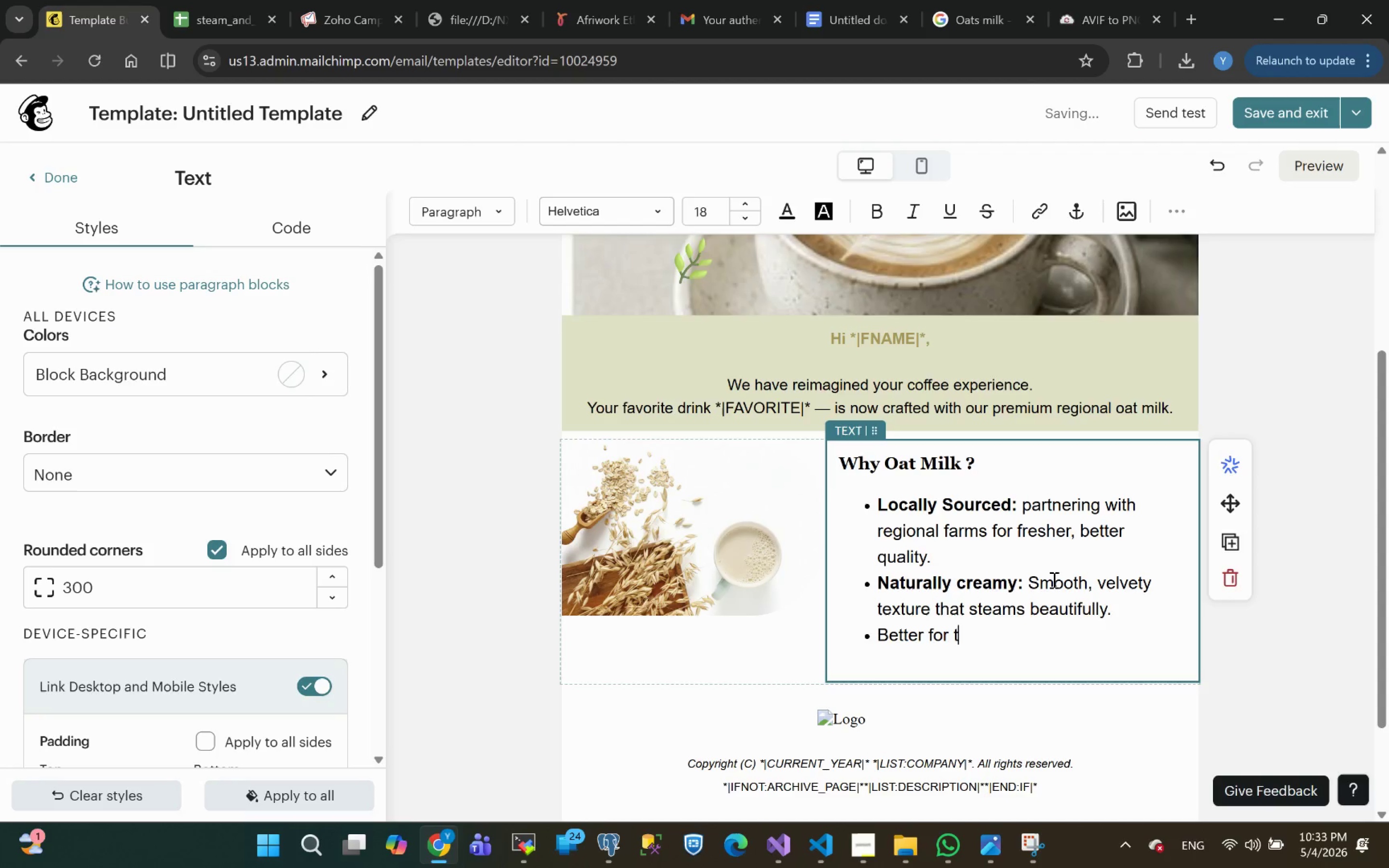 
left_click([989, 638])
 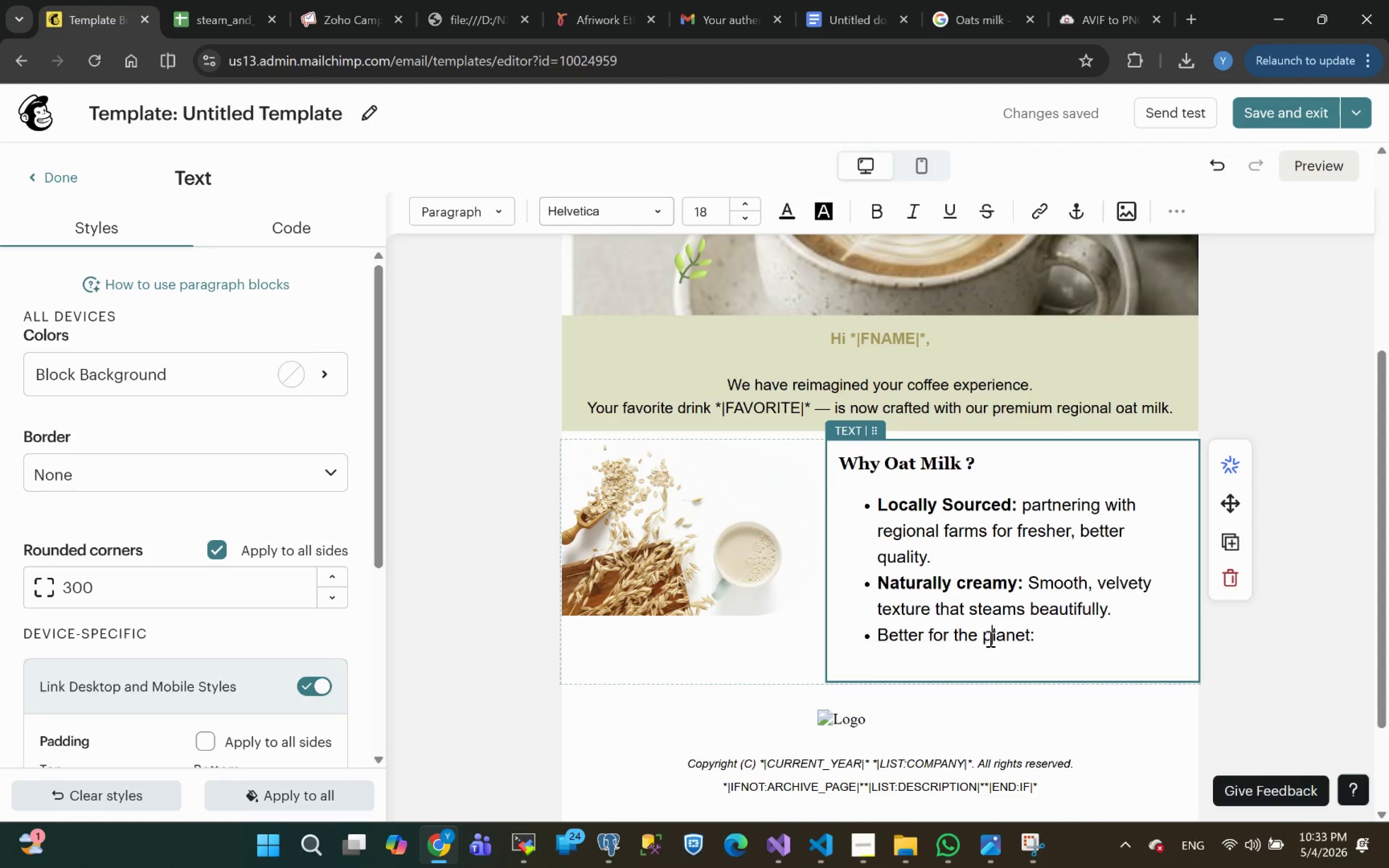 
key(Backspace)
 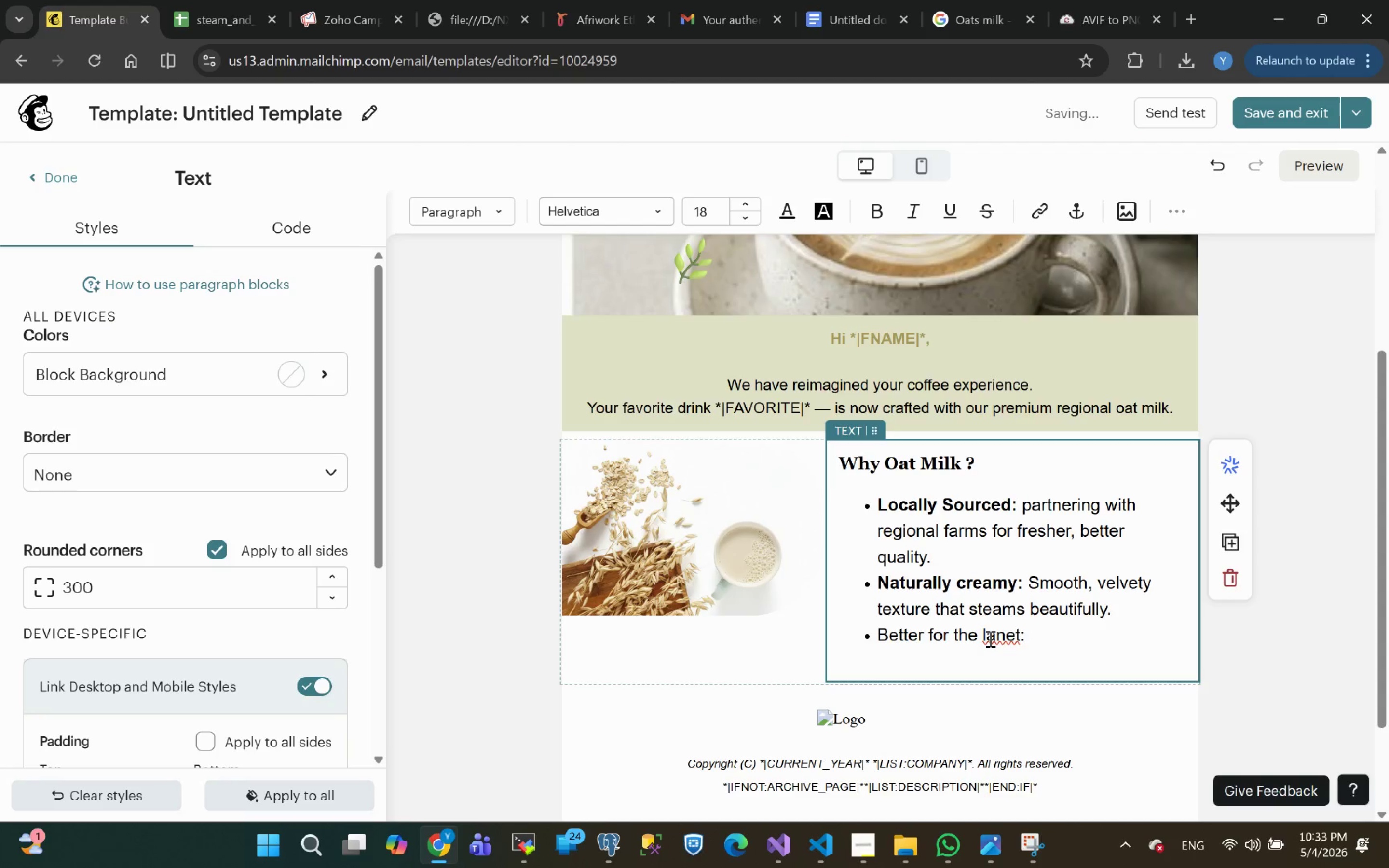 
key(Shift+ShiftLeft)
 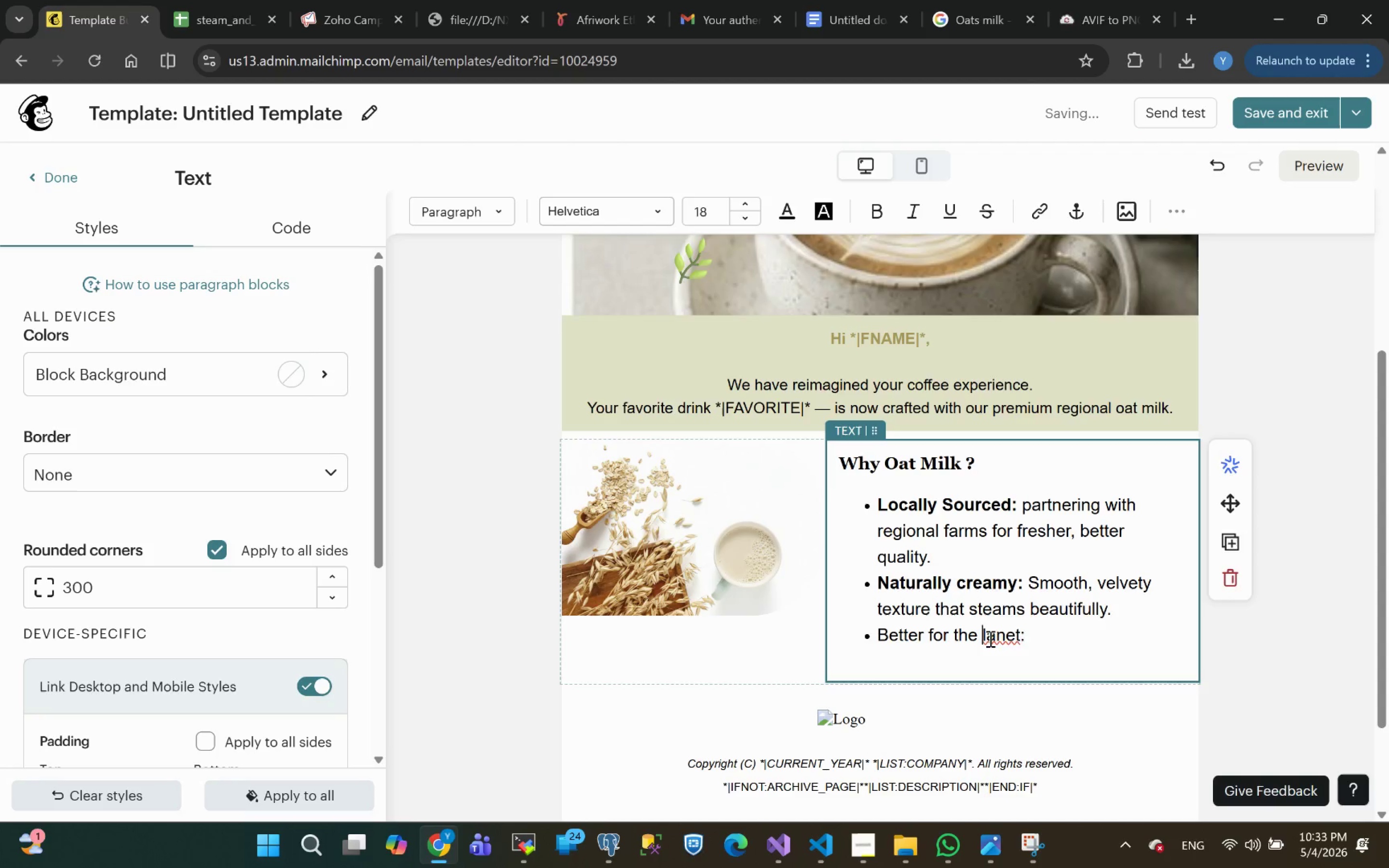 
key(Shift+P)
 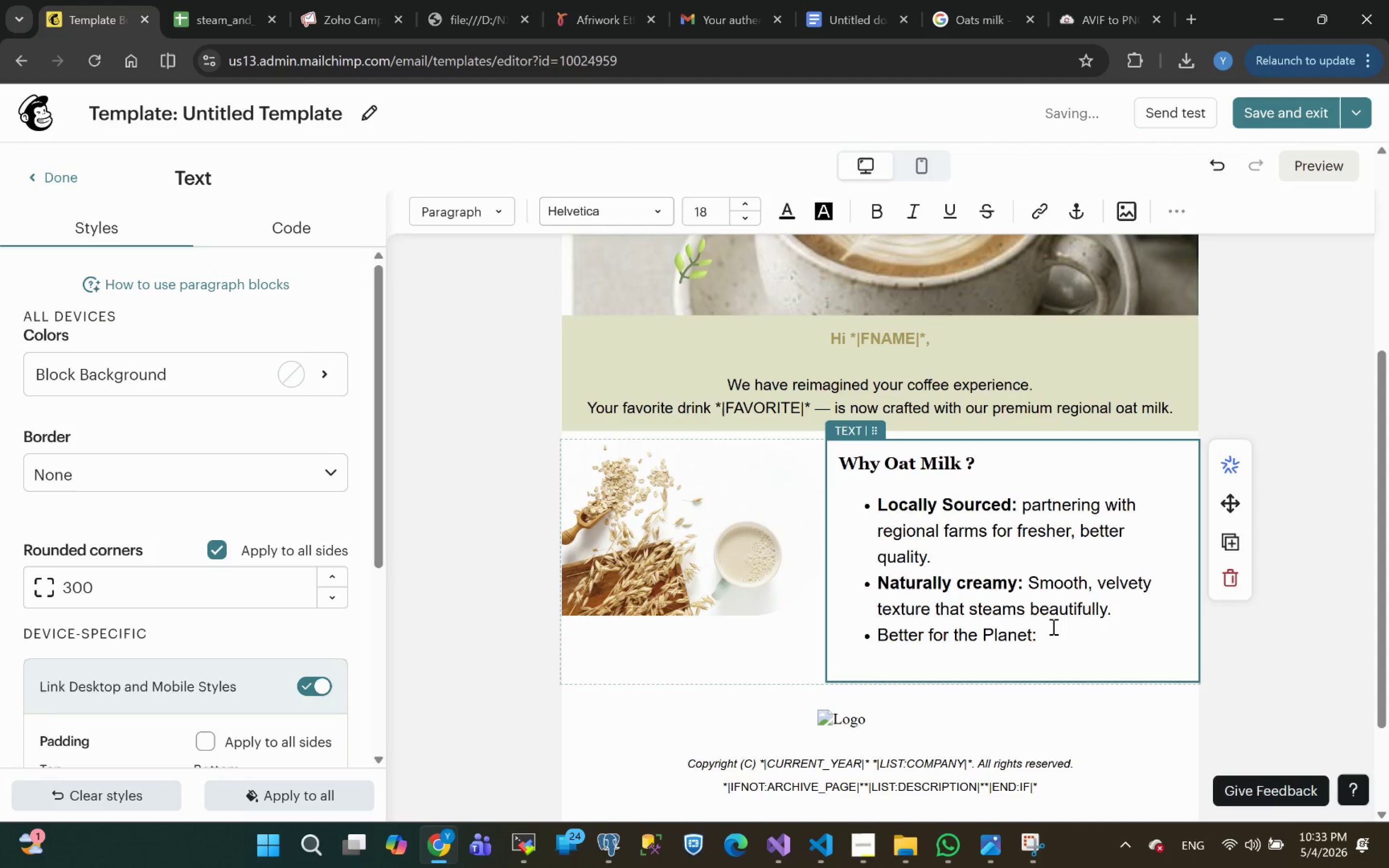 
left_click_drag(start_coordinate=[1048, 626], to_coordinate=[874, 631])
 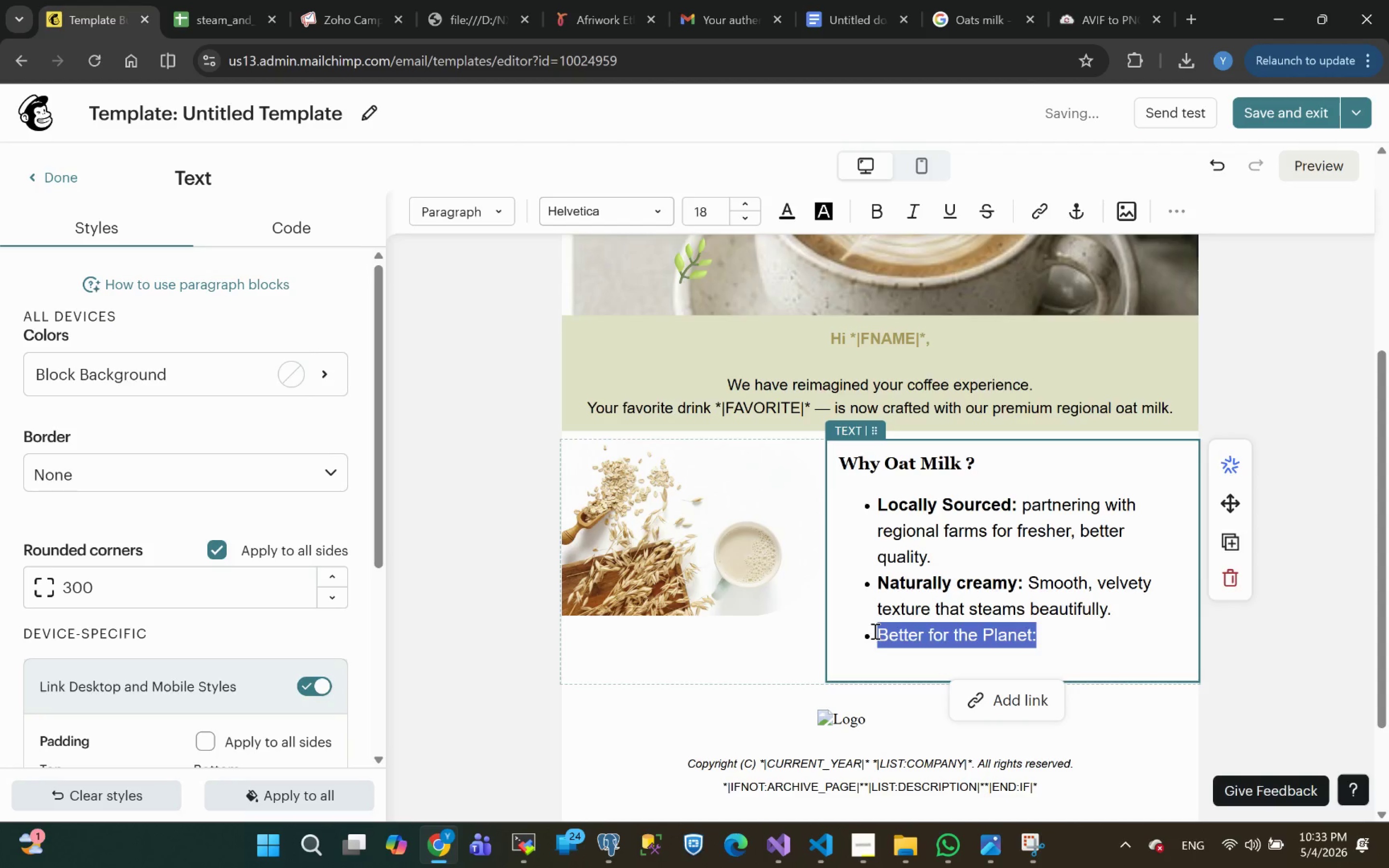 
key(Control+B)
 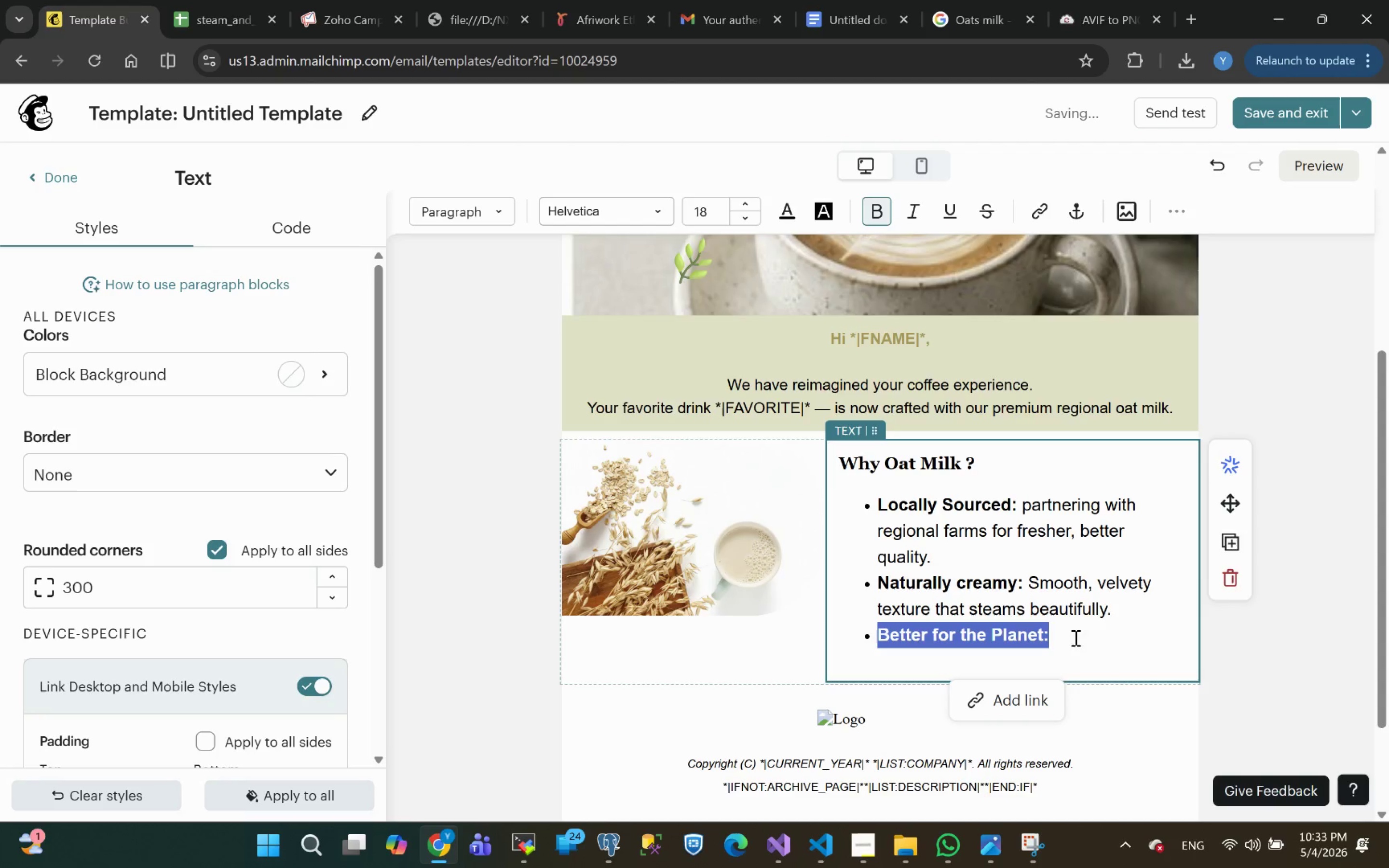 
left_click([1064, 636])
 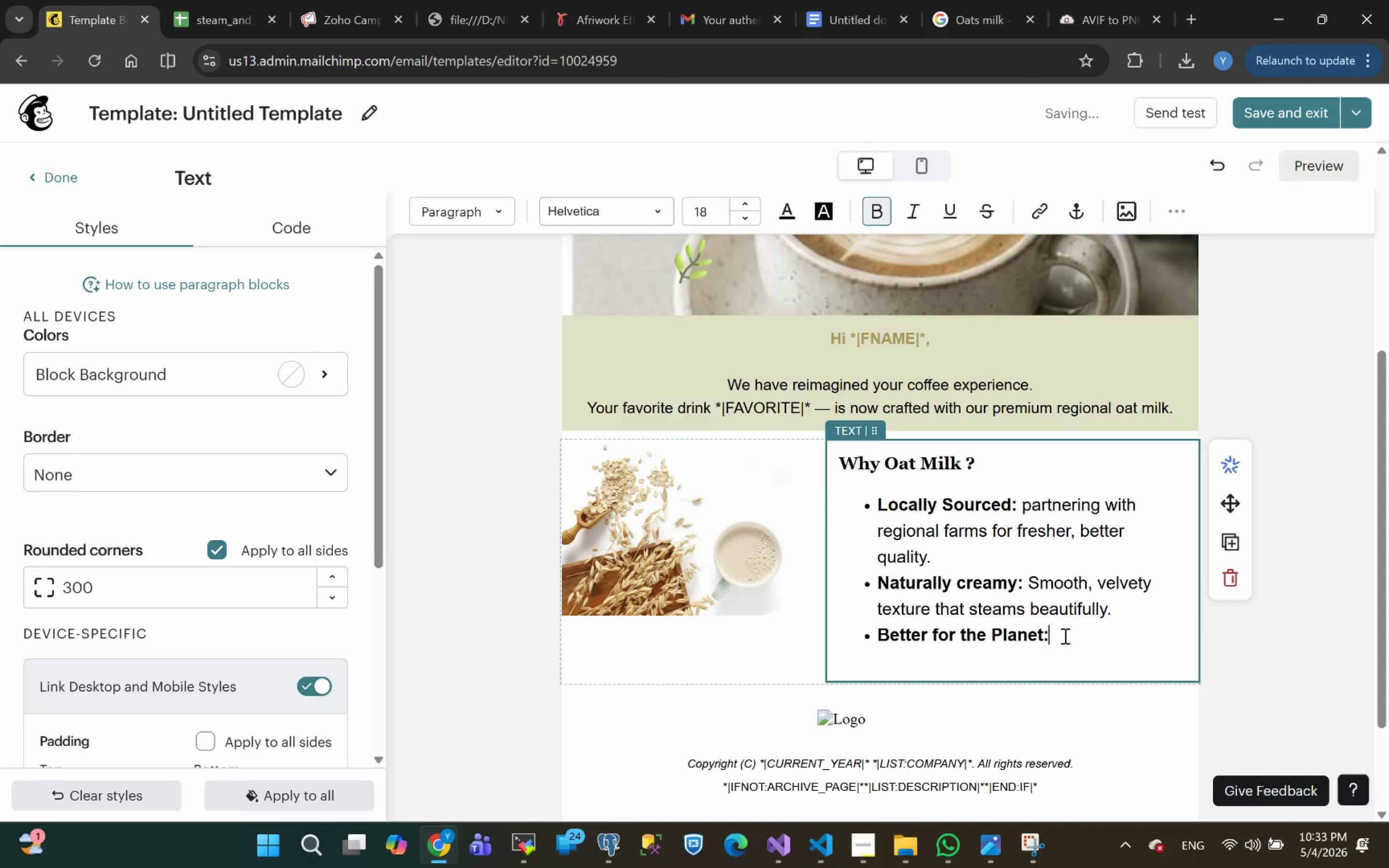 
type( usj)
key(Backspace)
key(Backspace)
key(Backspace)
 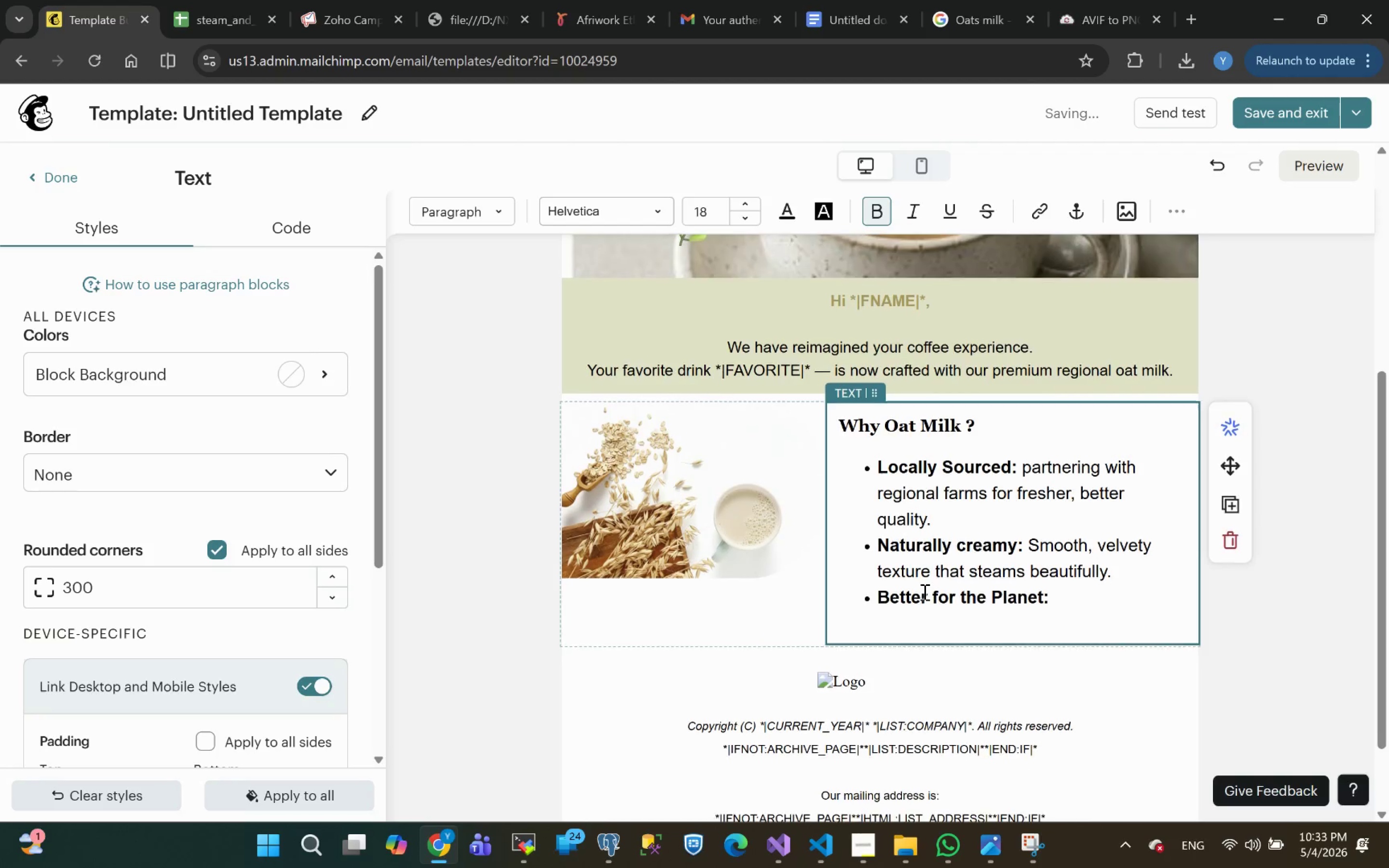 
key(Alt+AltLeft)
 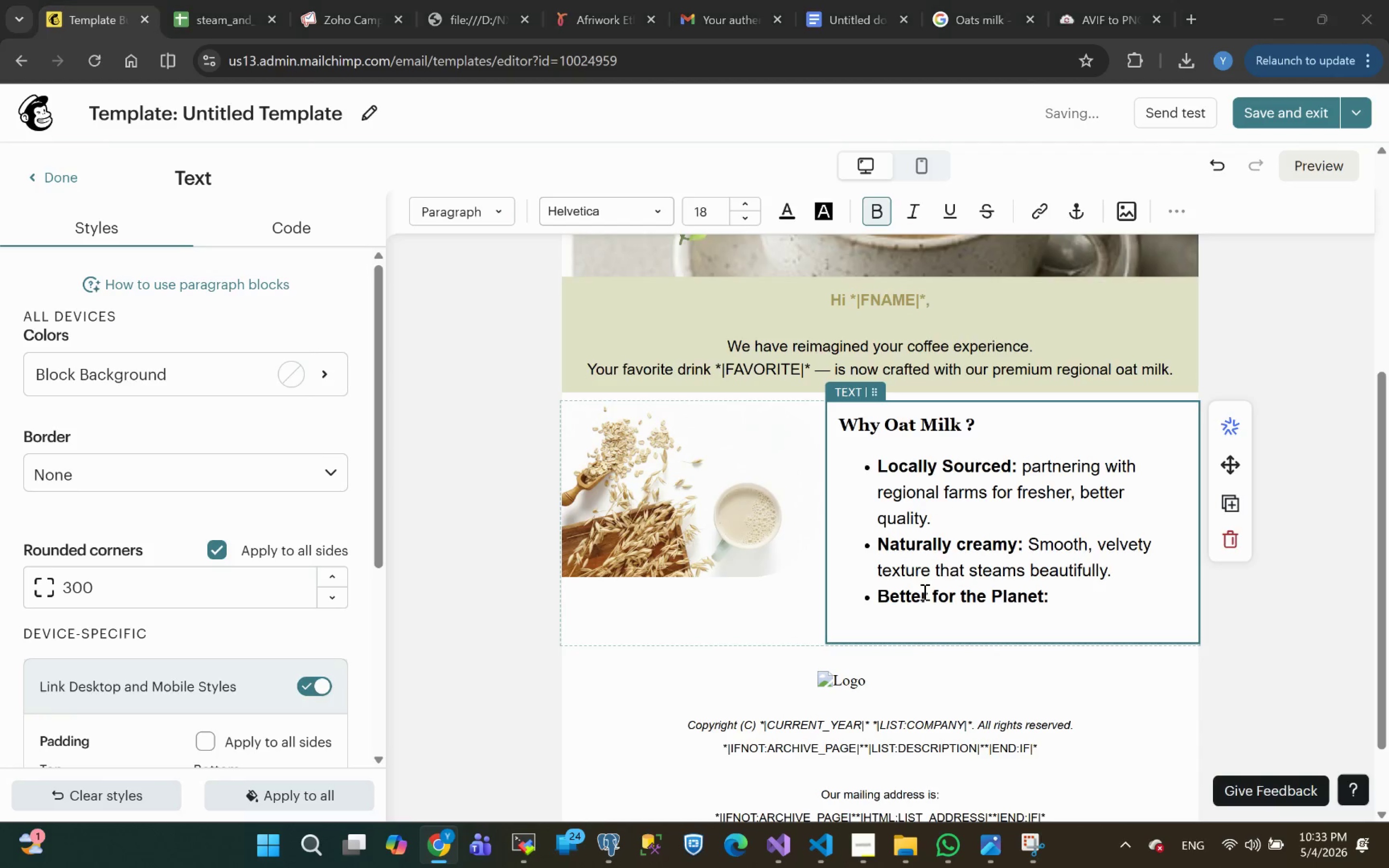 
key(Alt+Tab)
 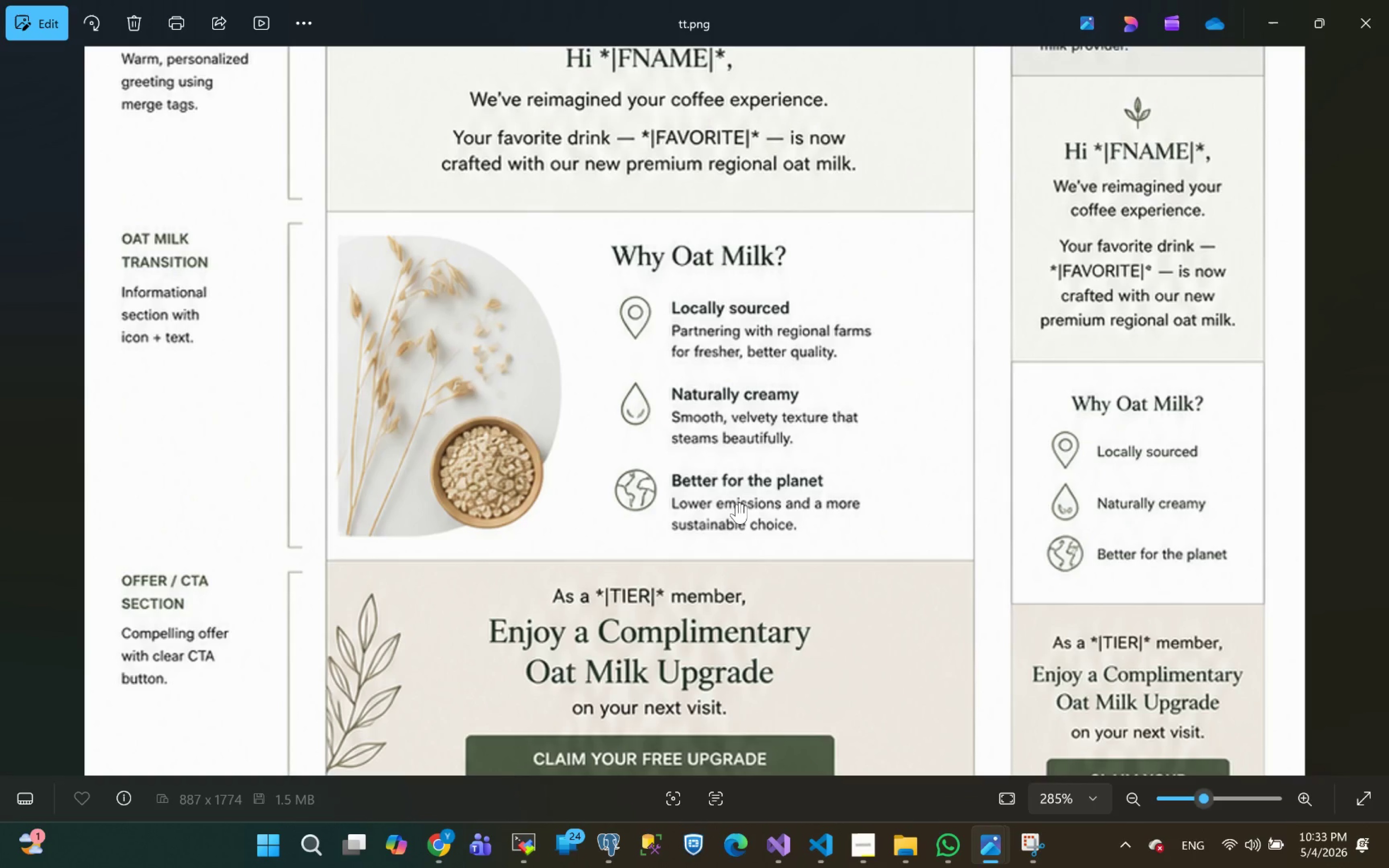 
scroll: coordinate [736, 503], scroll_direction: none, amount: 0.0
 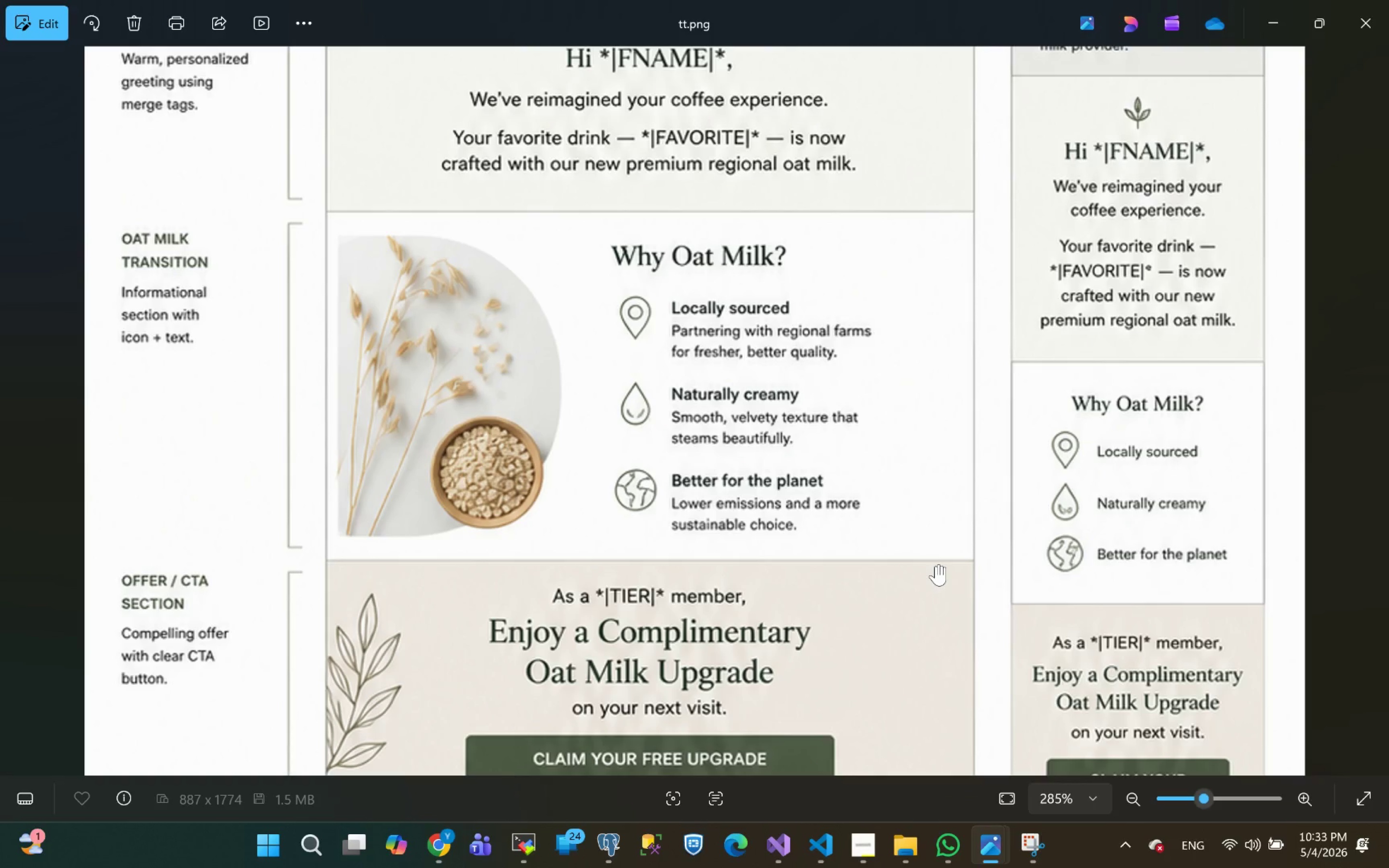 
key(Alt+AltLeft)
 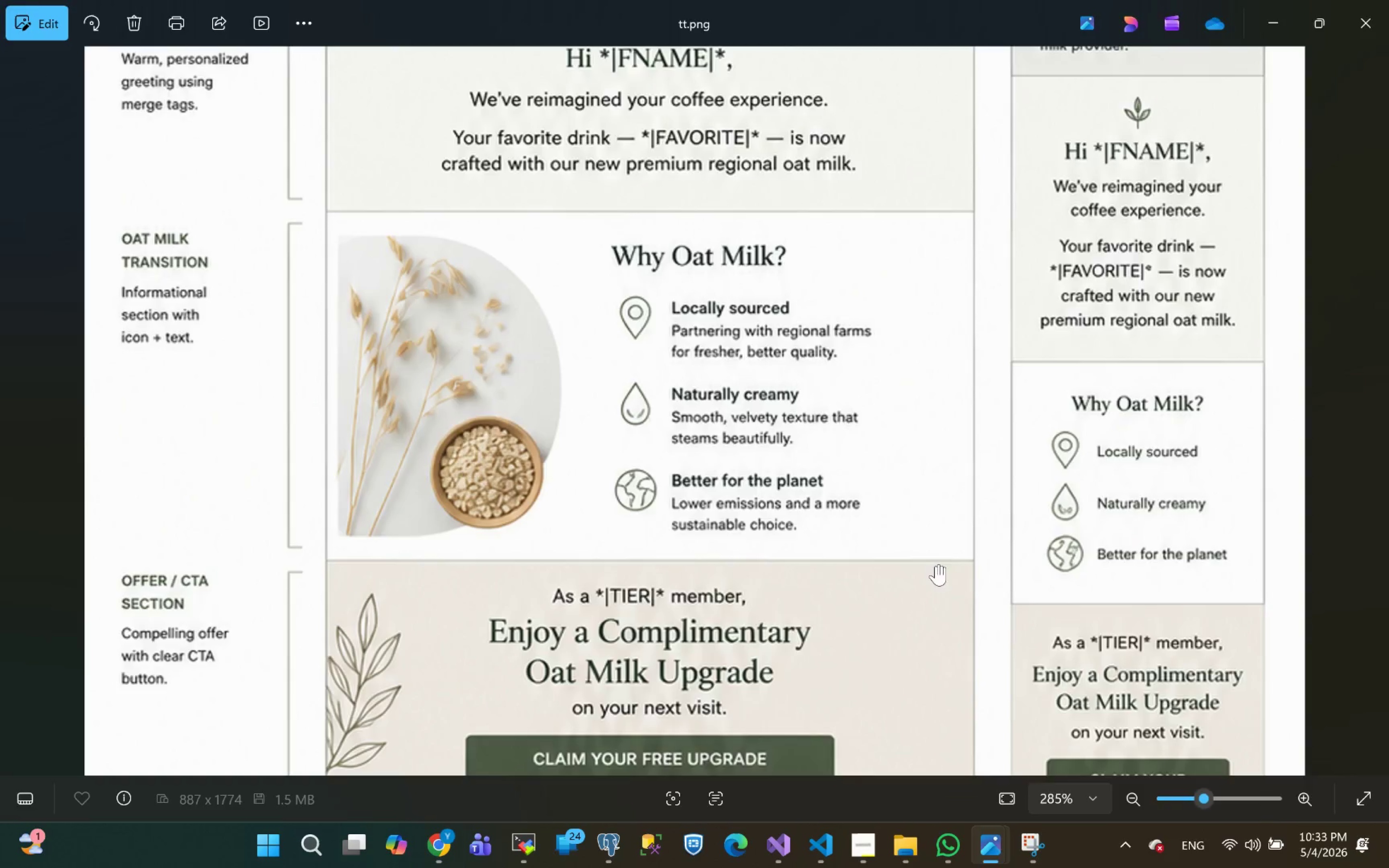 
key(Tab)
type(Lower )
key(Backspace)
 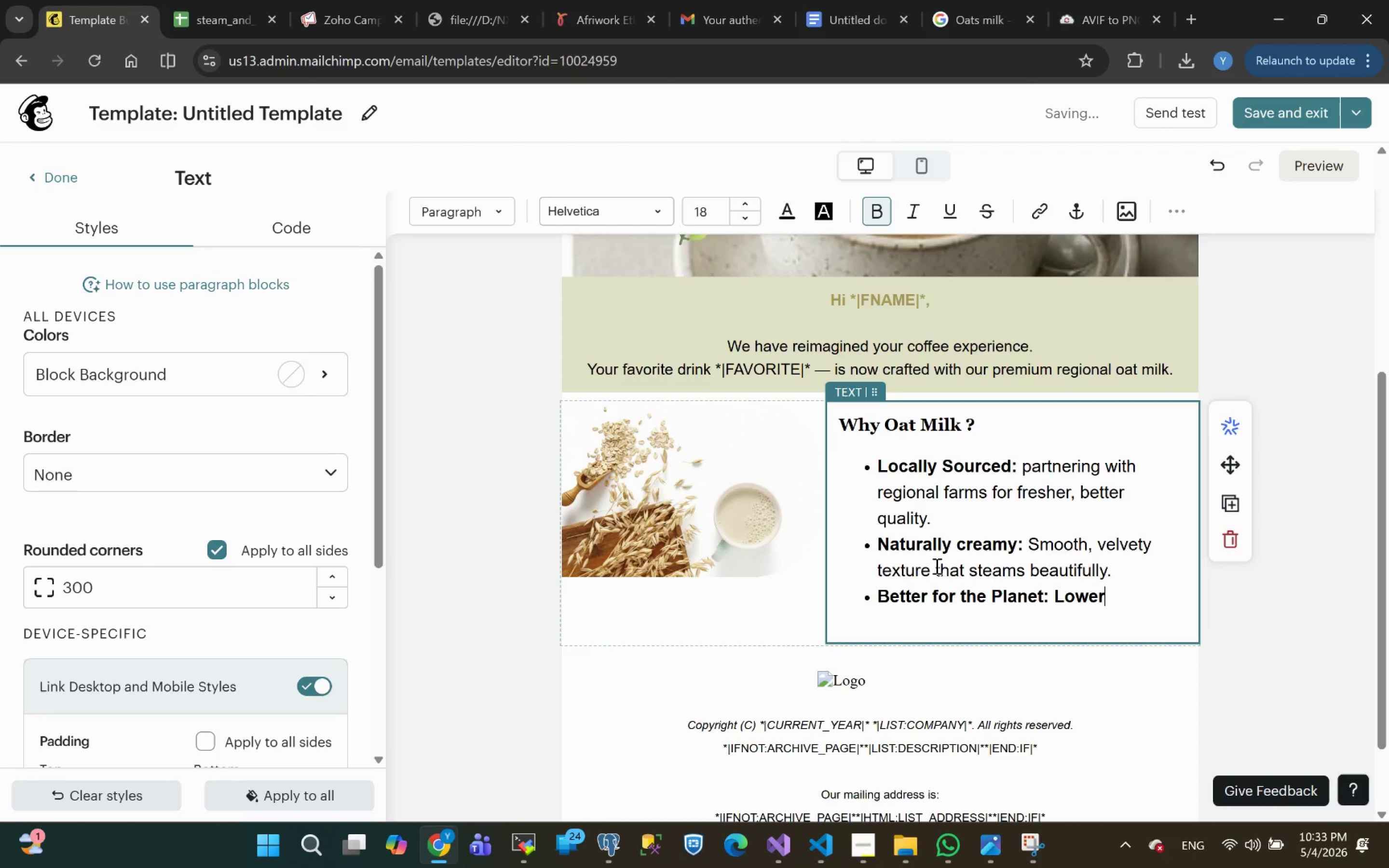 
key(Shift+ArrowLeft)
 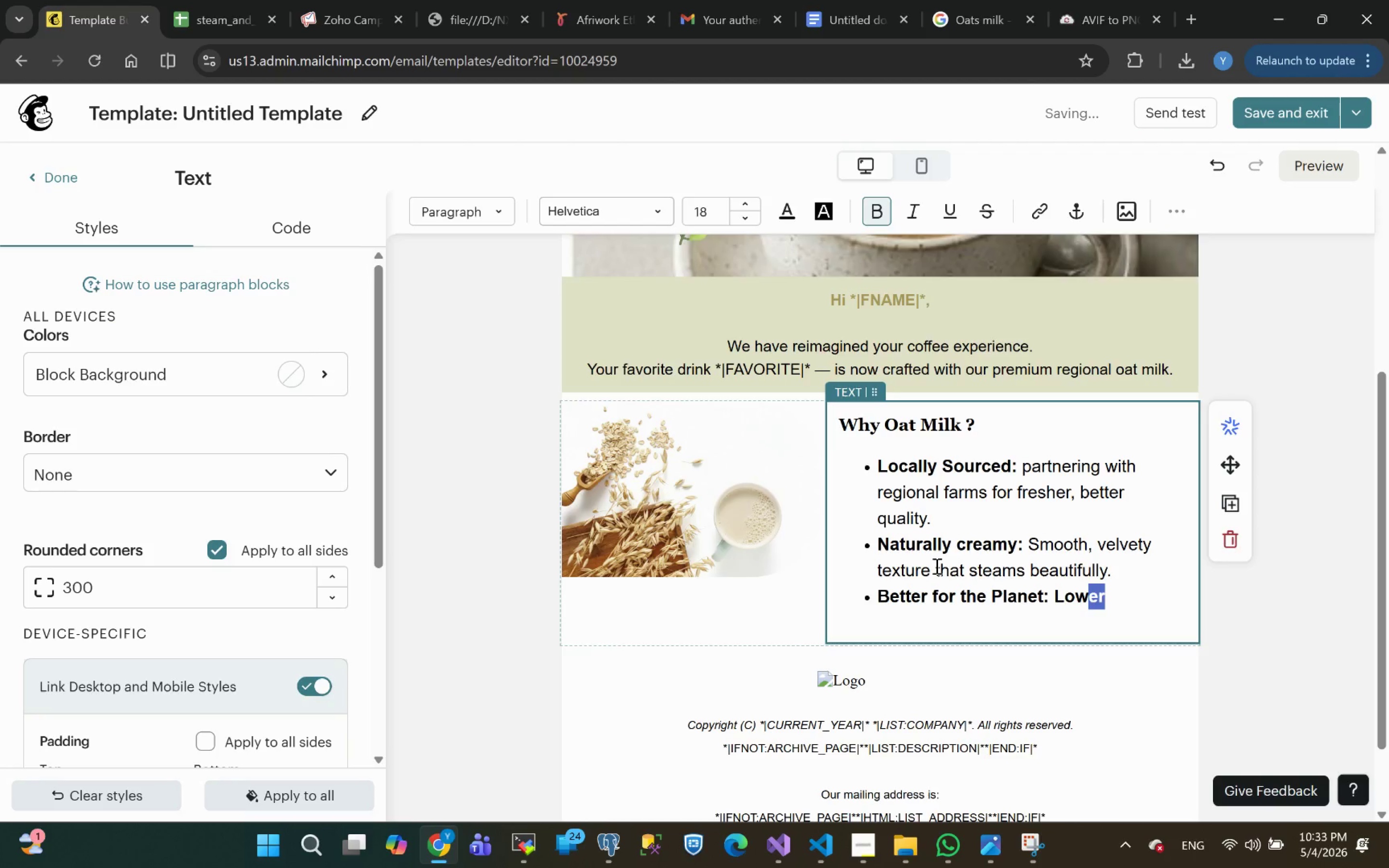 
key(Shift+ArrowLeft)
 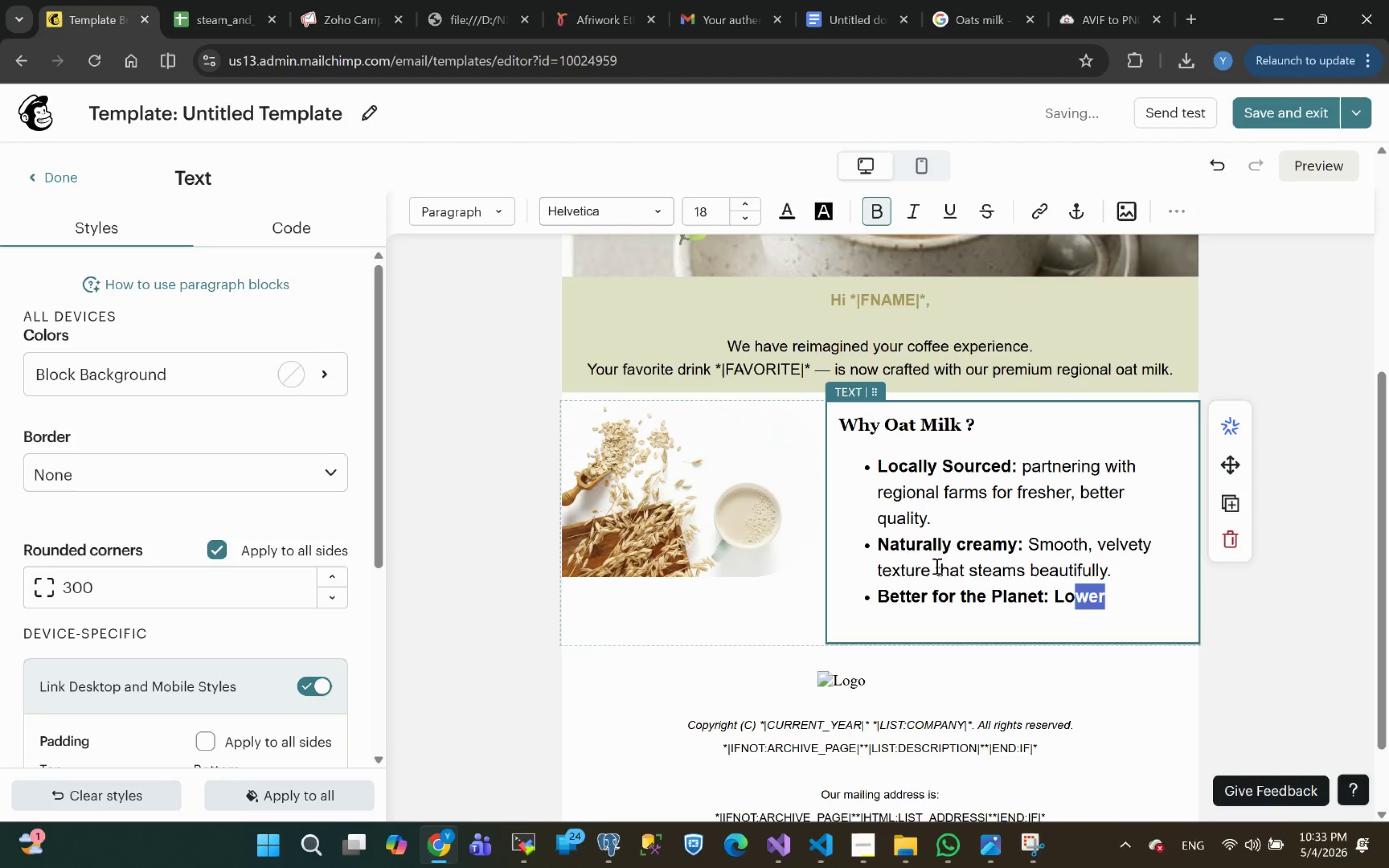 
key(Shift+ArrowLeft)
 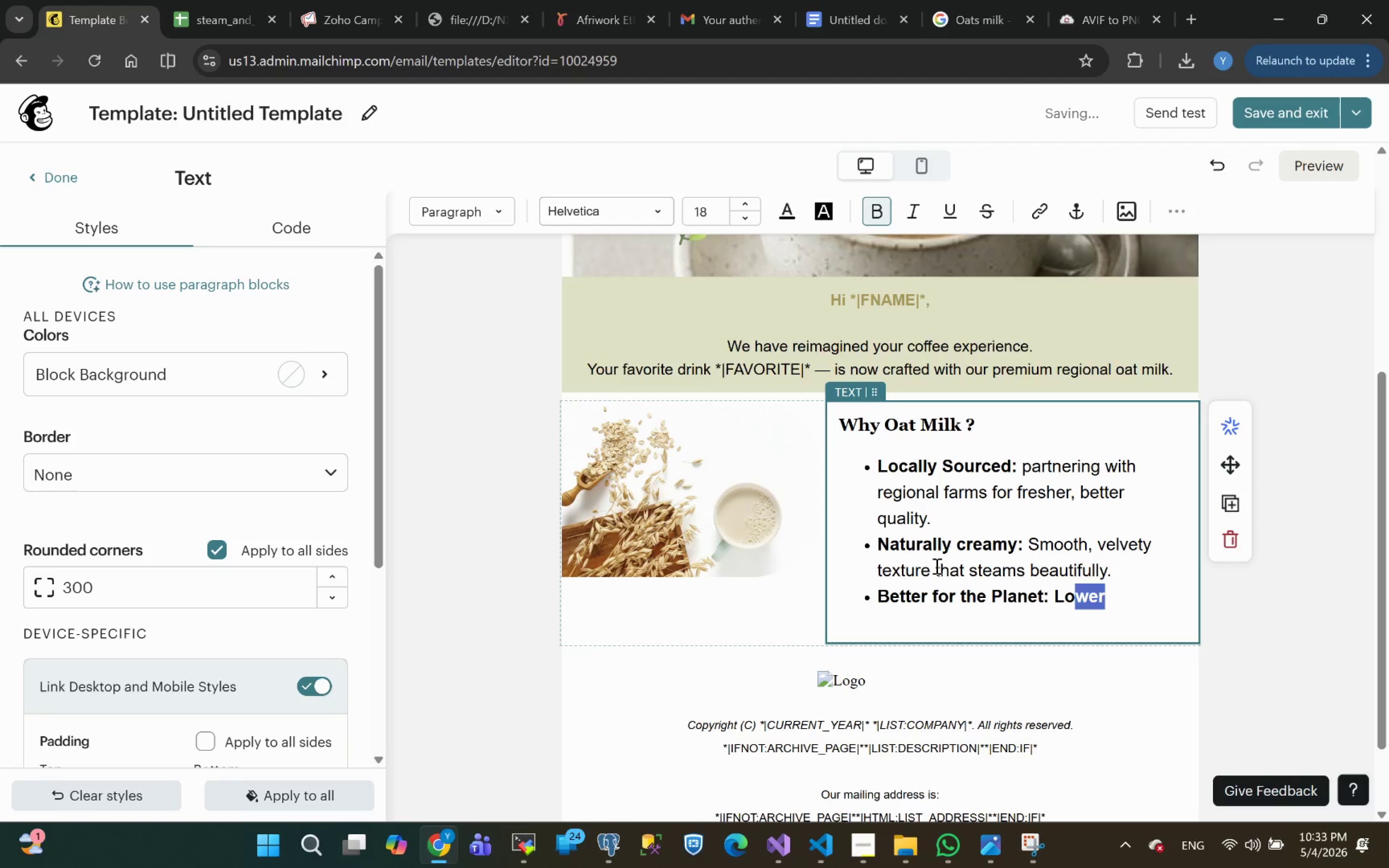 
key(Shift+ArrowLeft)
 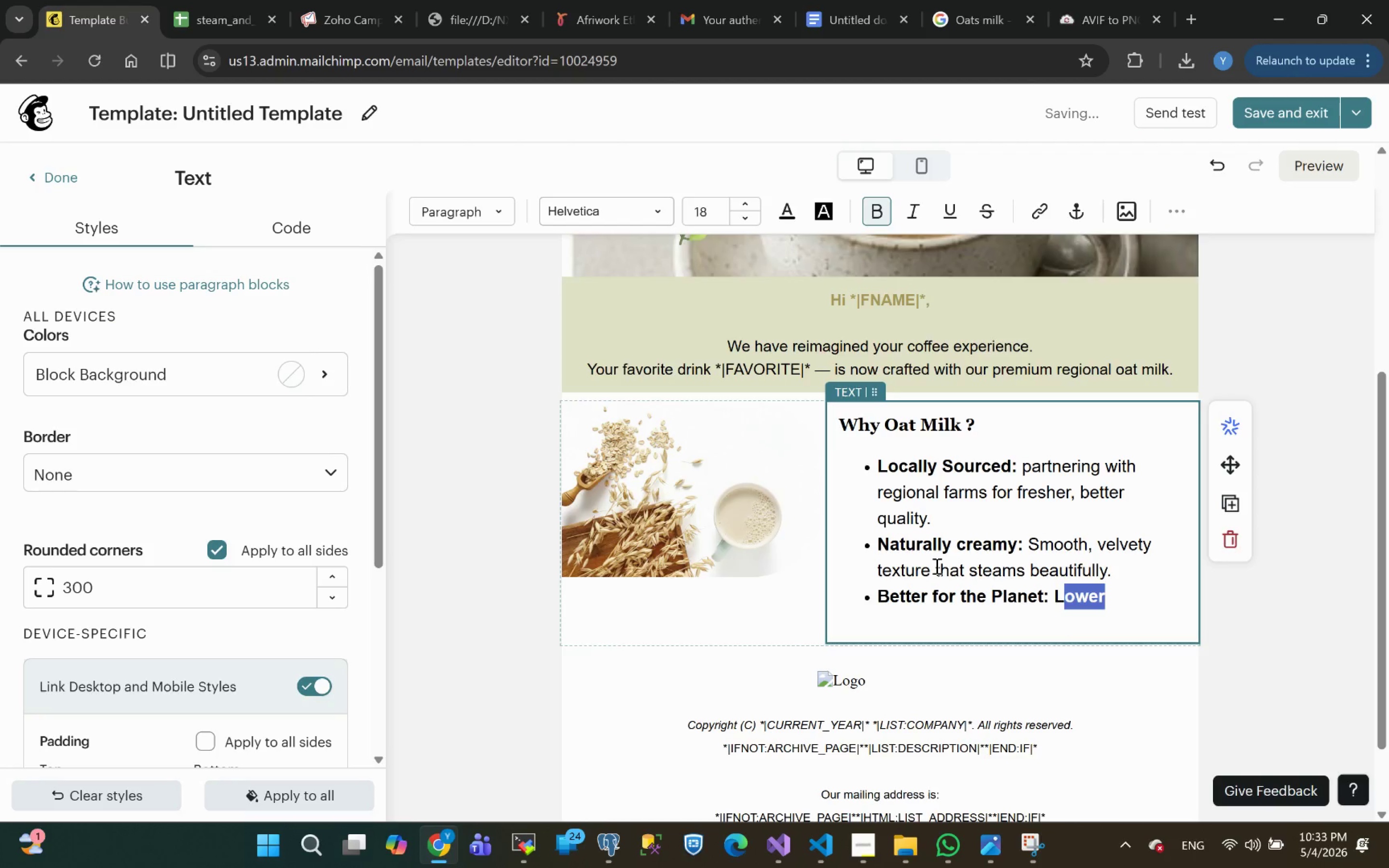 
key(Shift+ArrowLeft)
 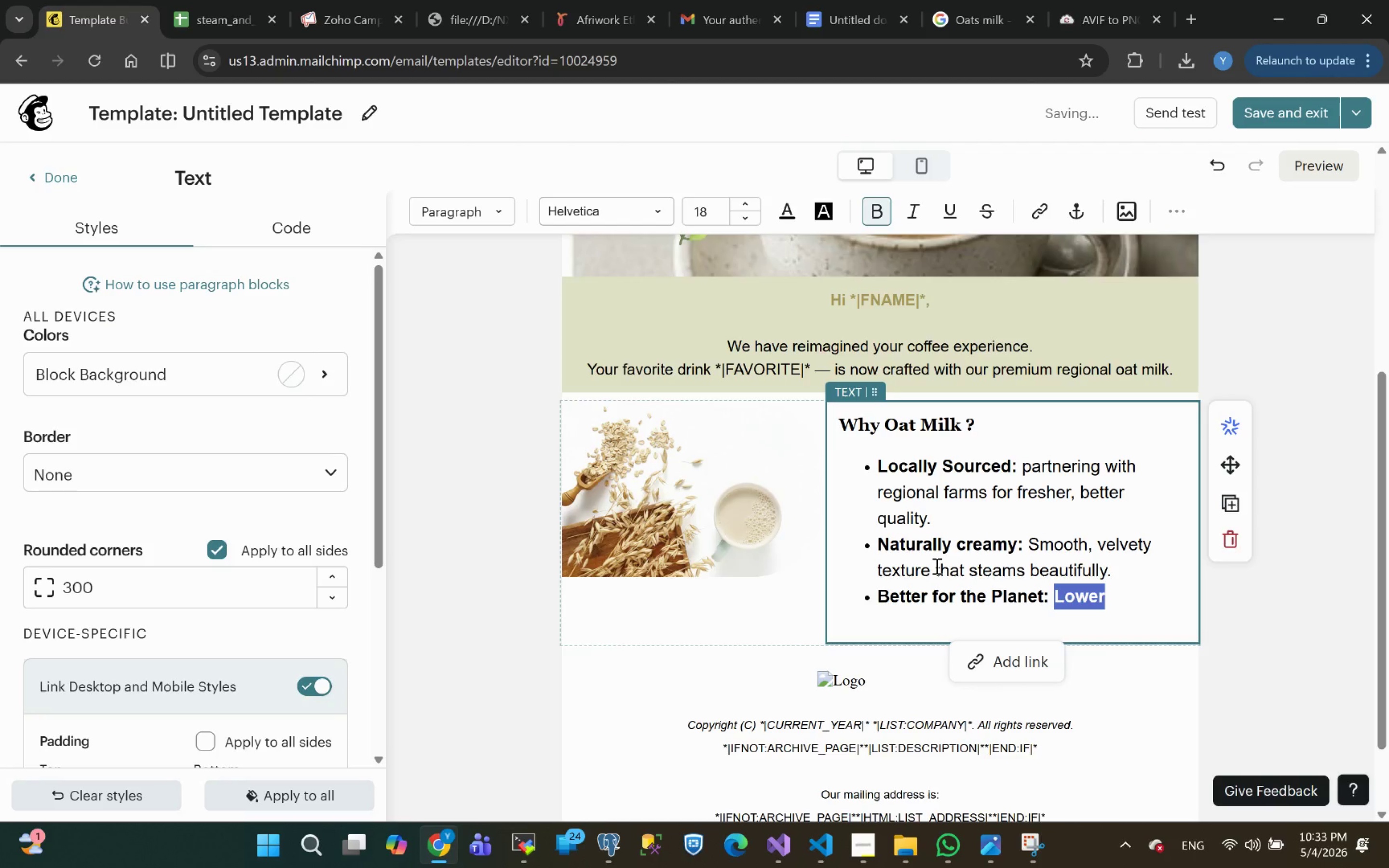 
key(Control+B)
 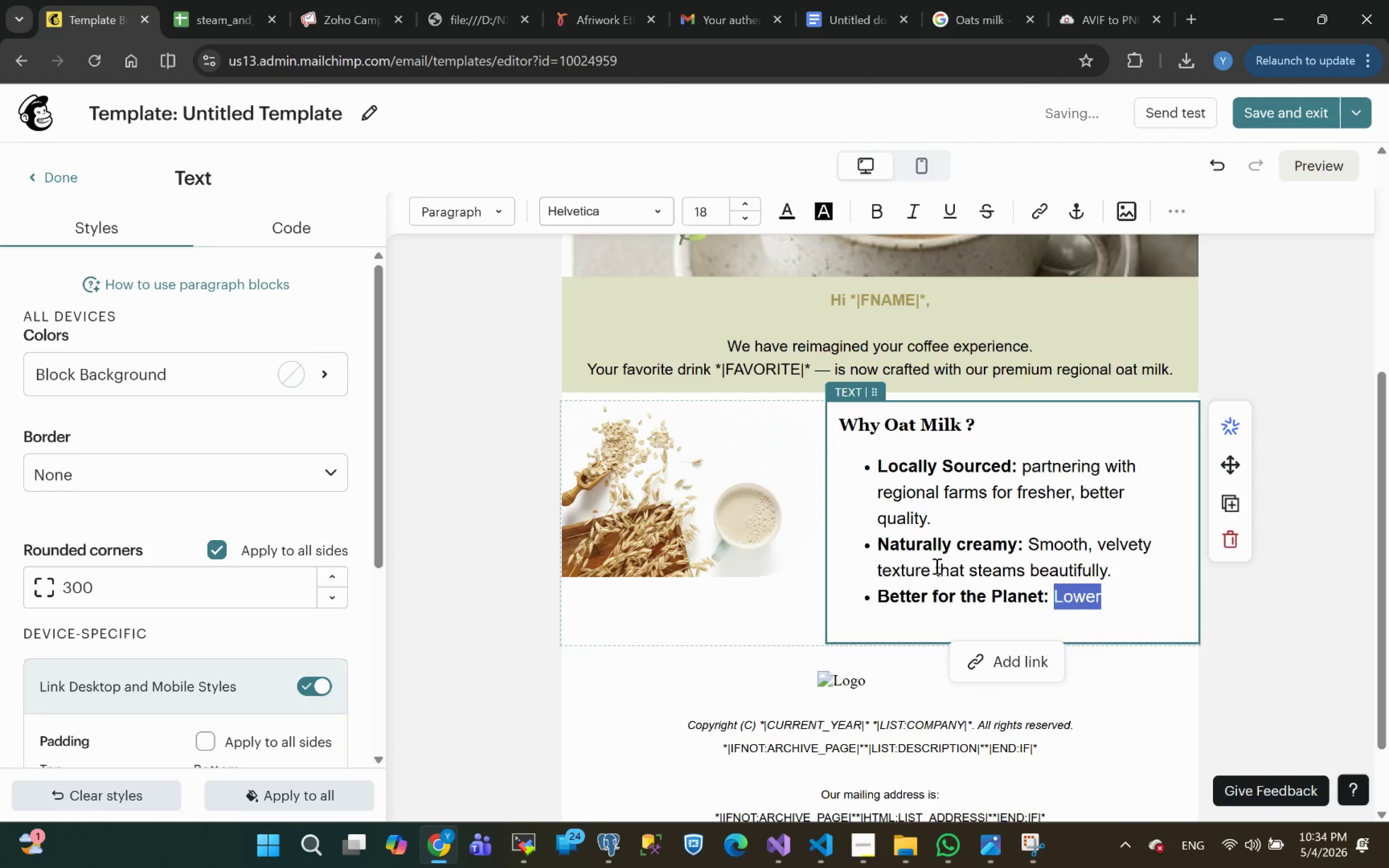 
key(ArrowRight)
 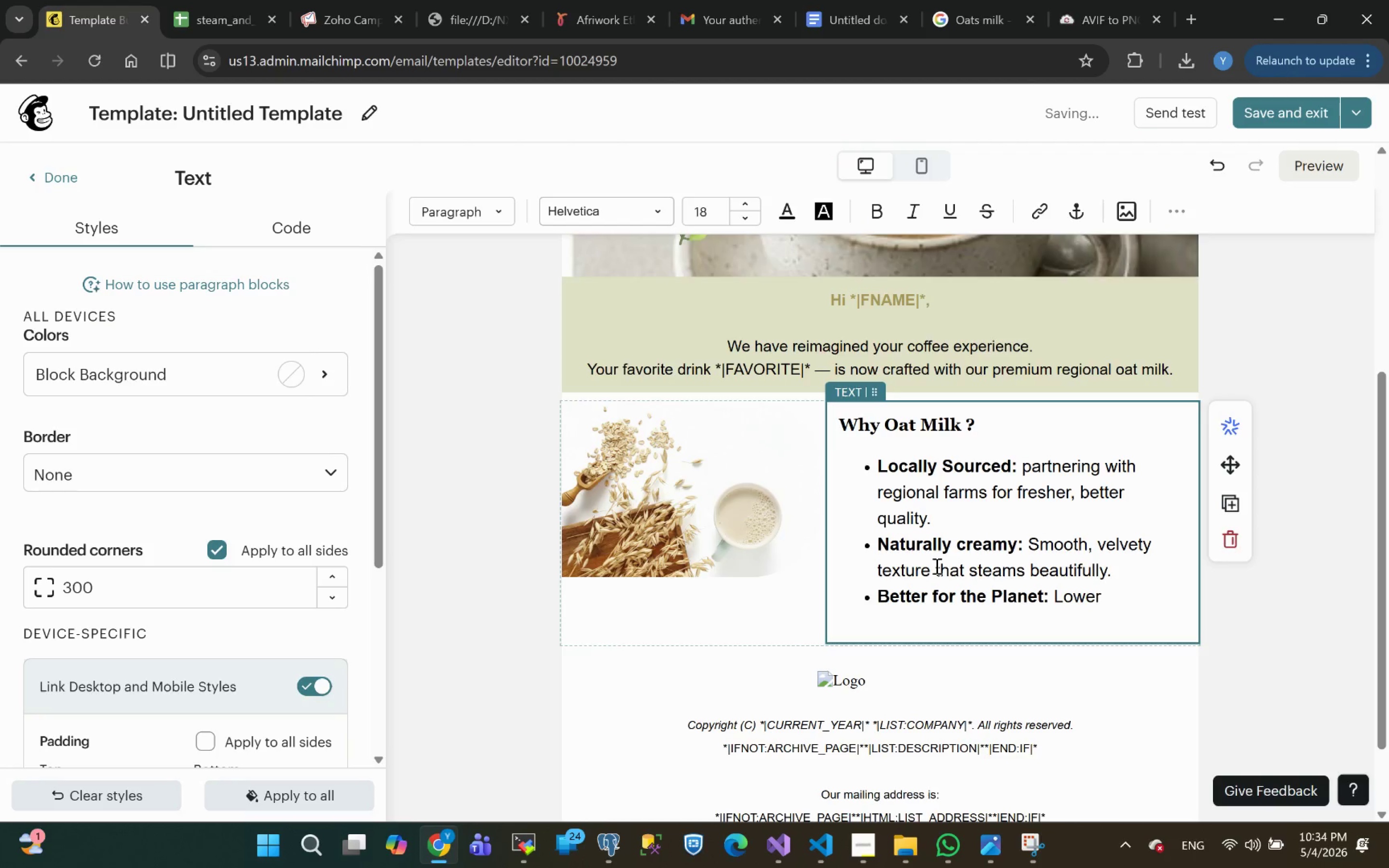 
type( emmision )
key(Backspace)
key(Backspace)
key(Backspace)
key(Backspace)
key(Backspace)
key(Backspace)
key(Backspace)
type(ission and )
key(Tab)
 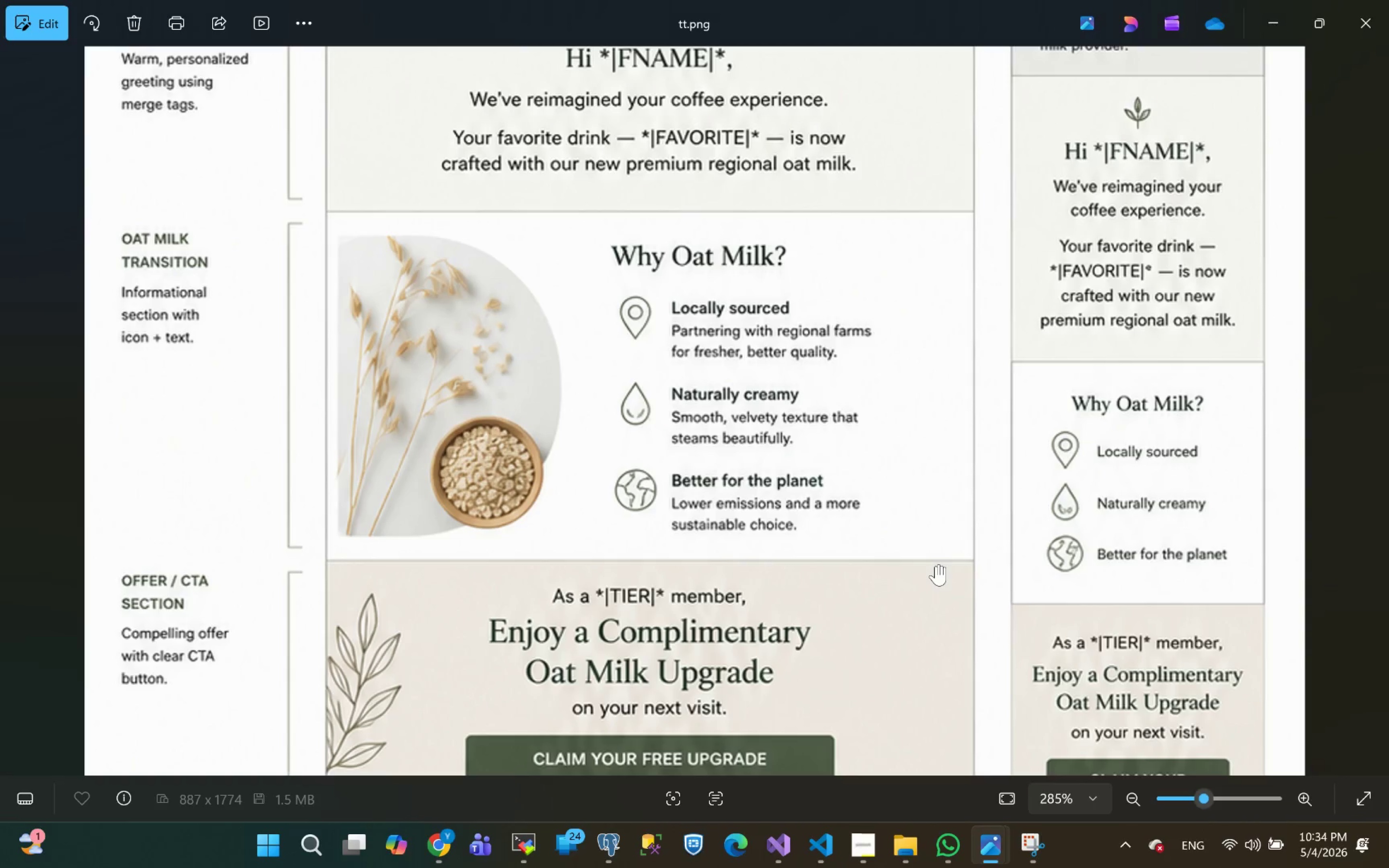 
hold_key(key=AltLeft, duration=0.91)
 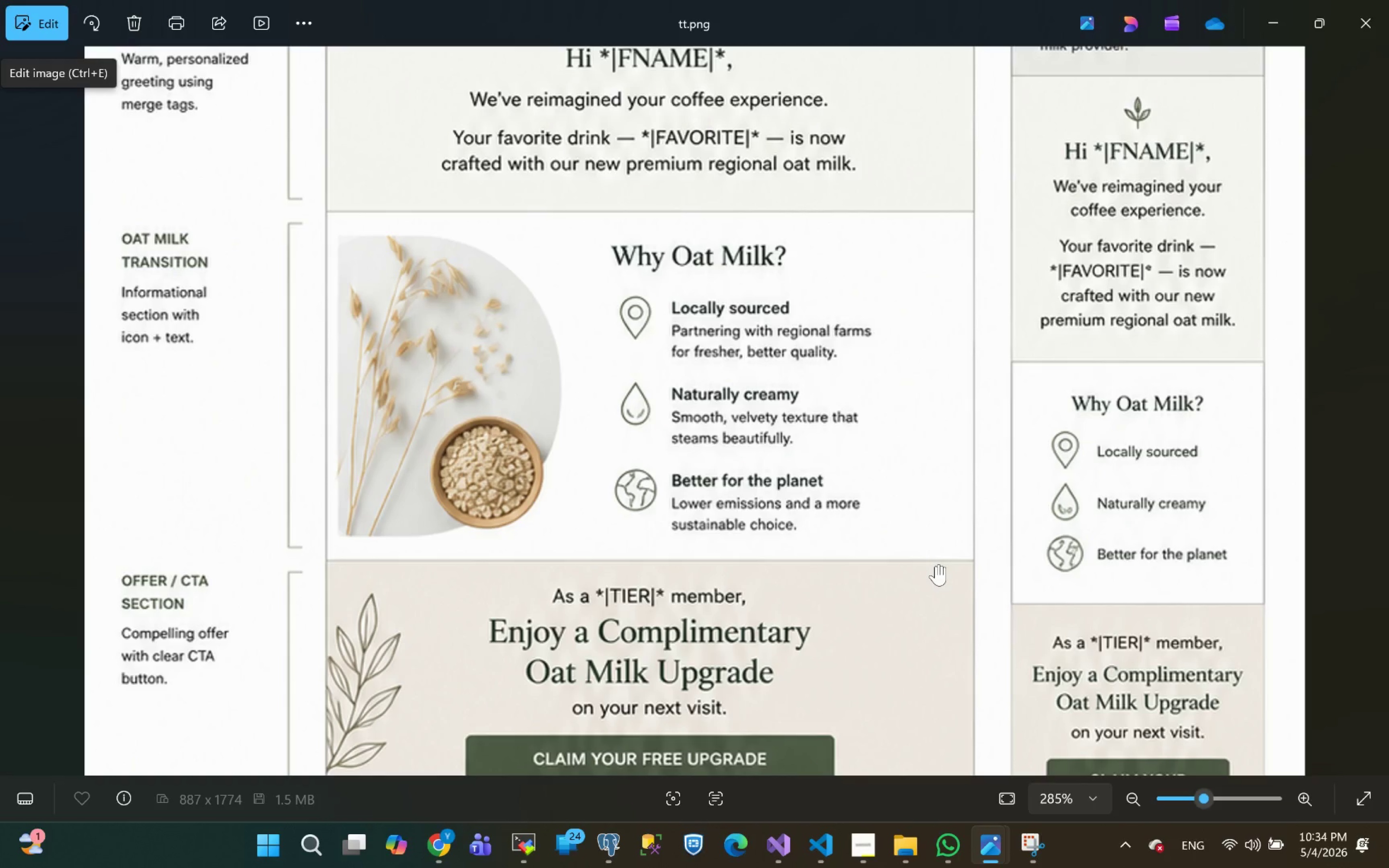 
key(Alt+AltLeft)
 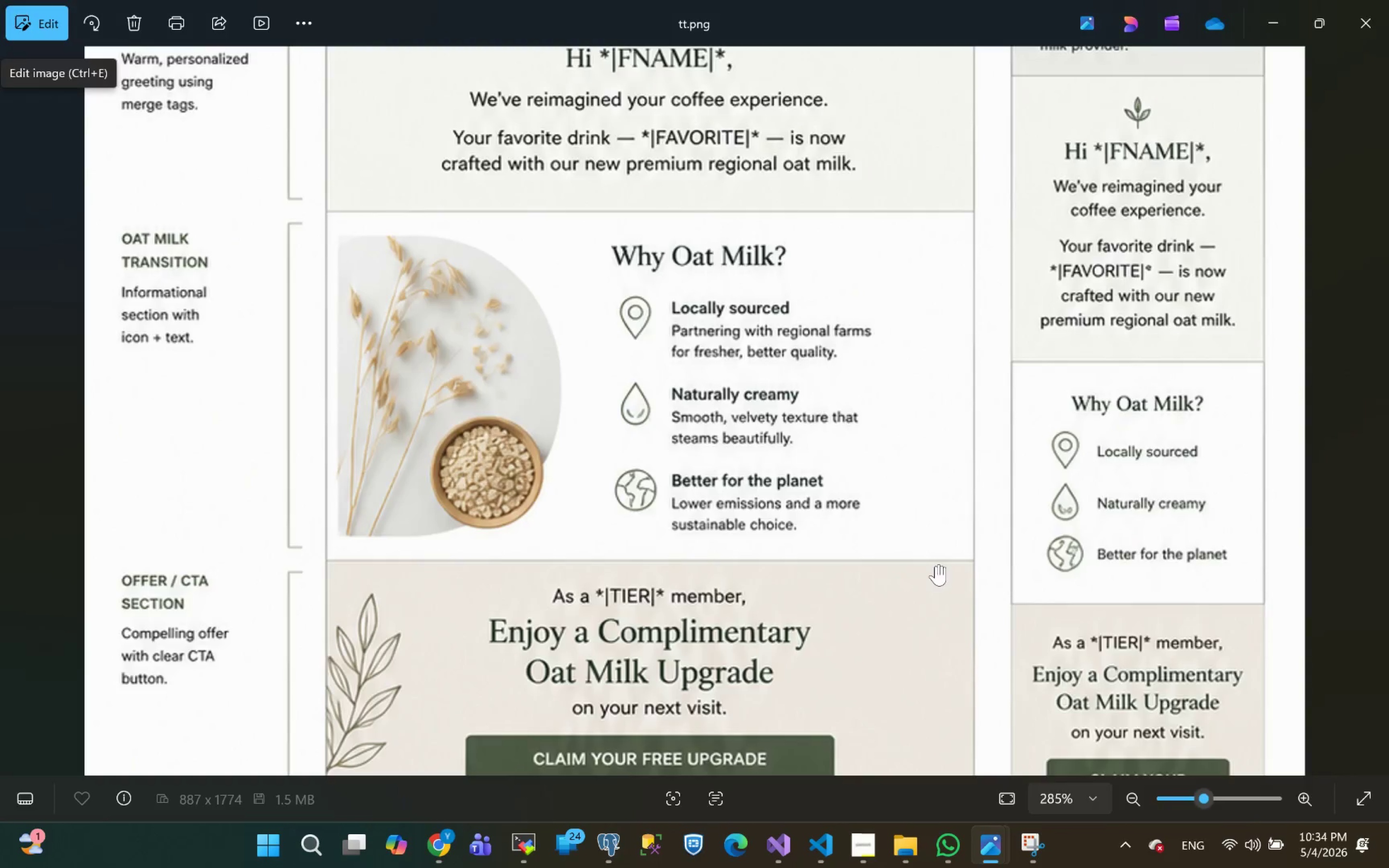 
key(Tab)
type(a more s)
 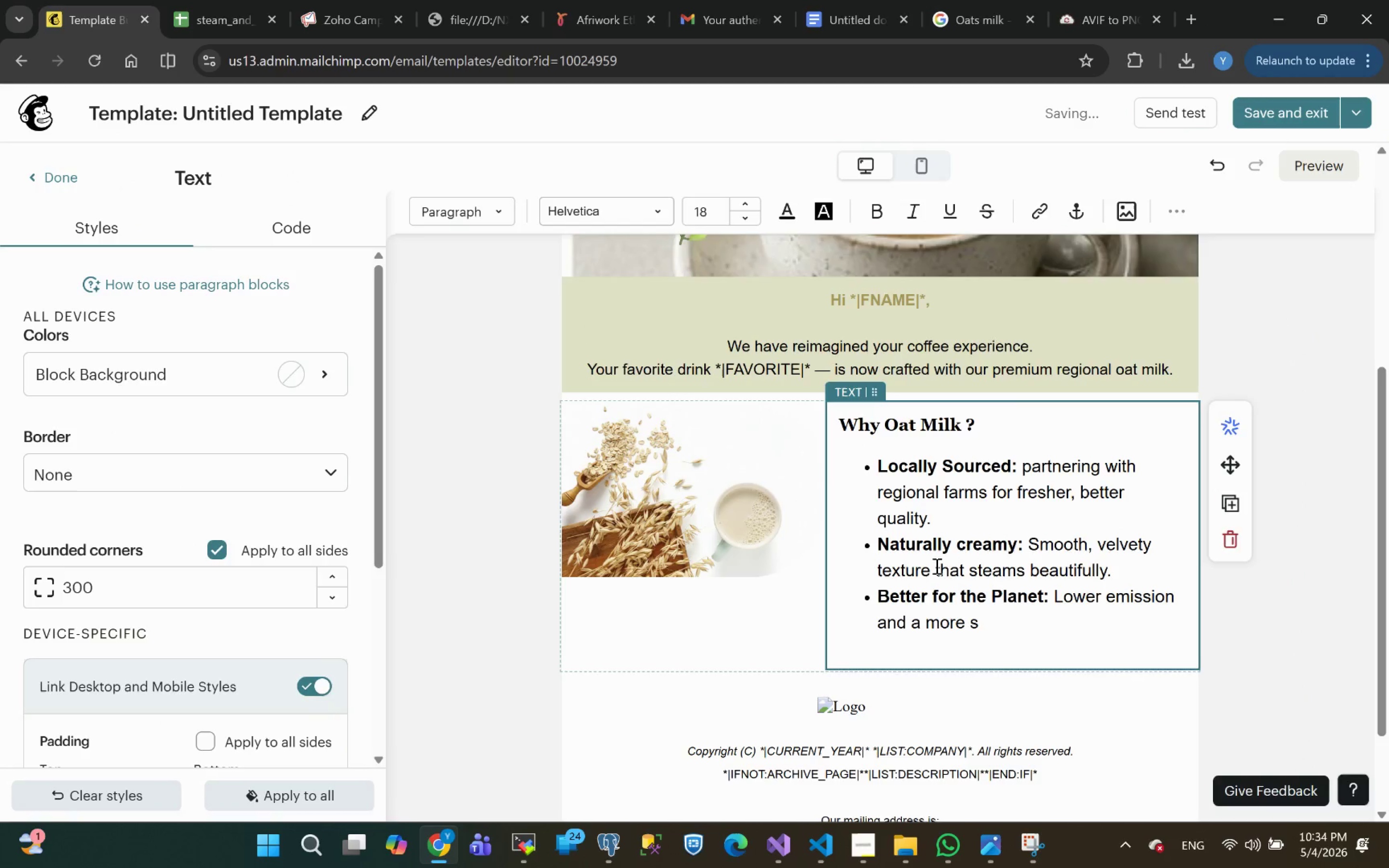 
type(ustainable )
 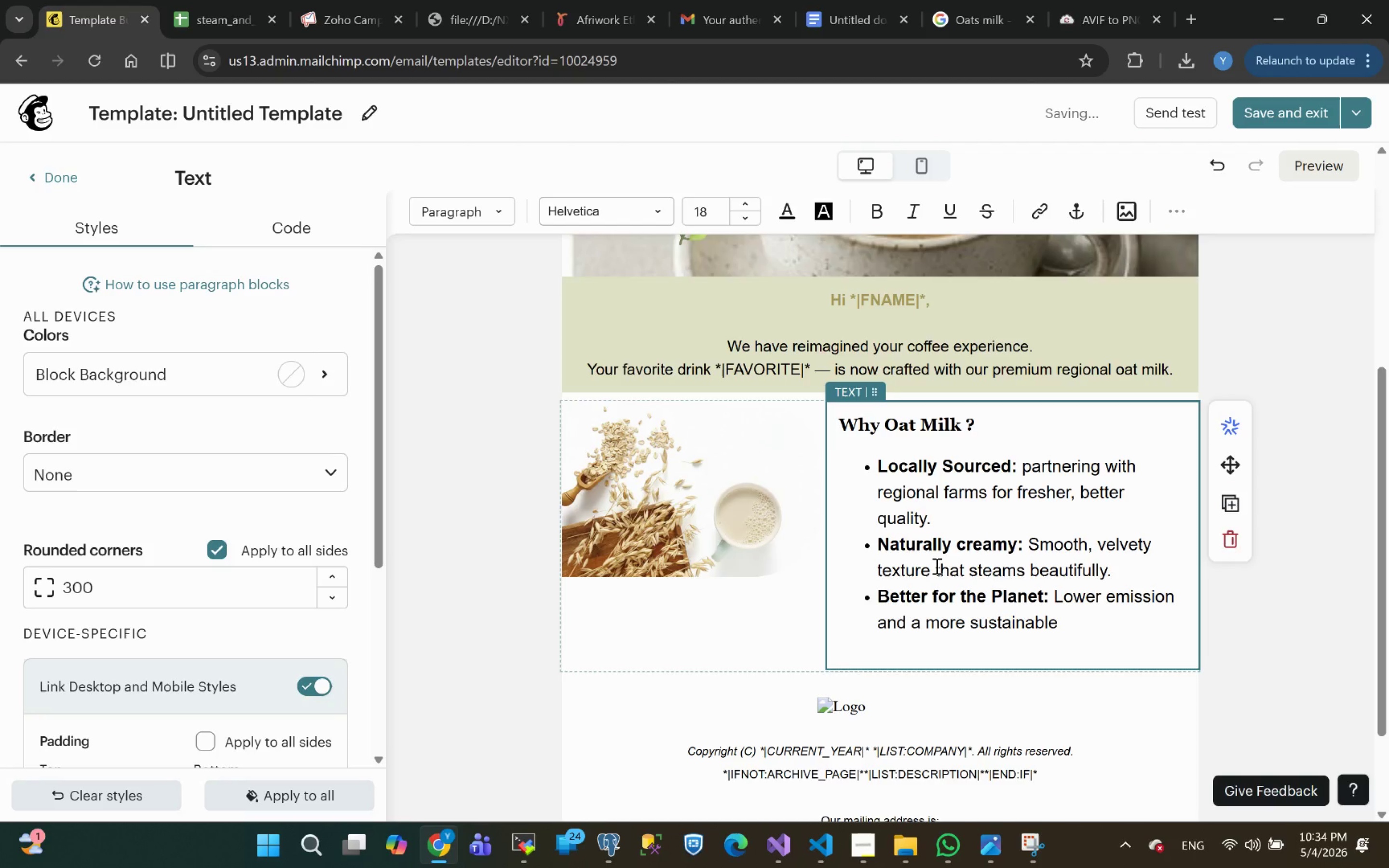 
key(Alt+AltLeft)
 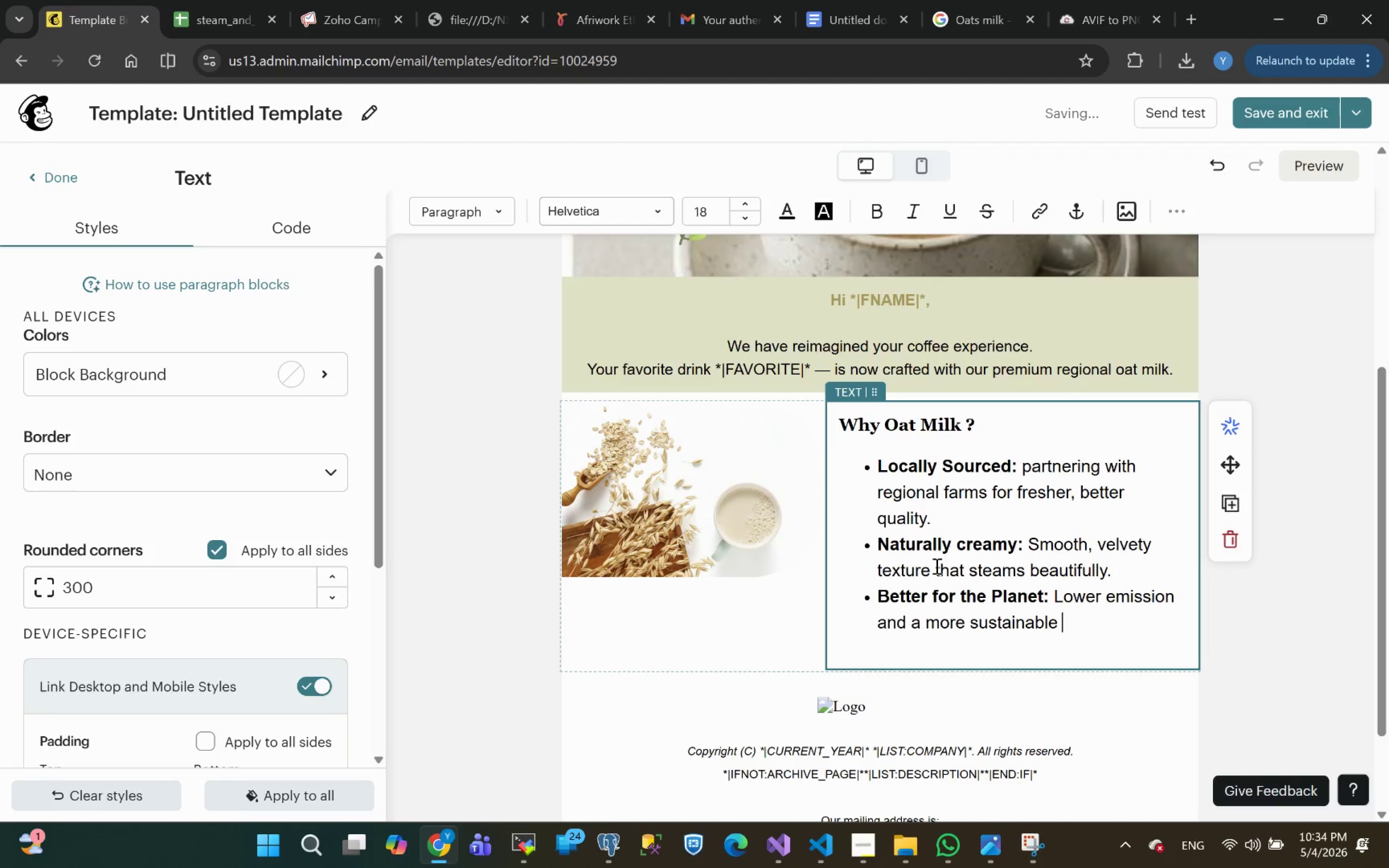 
key(Alt+Tab)
 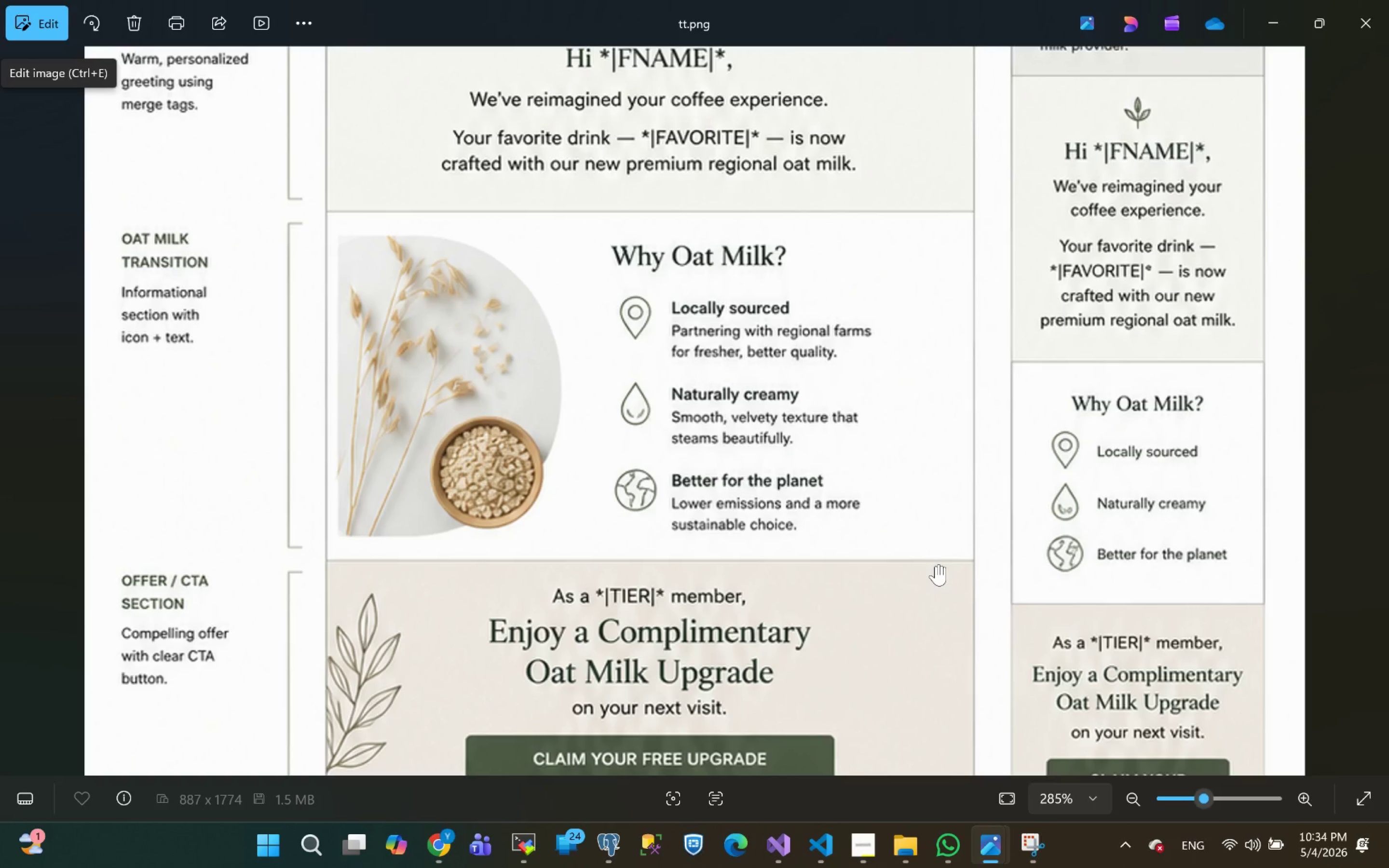 
wait(9.2)
 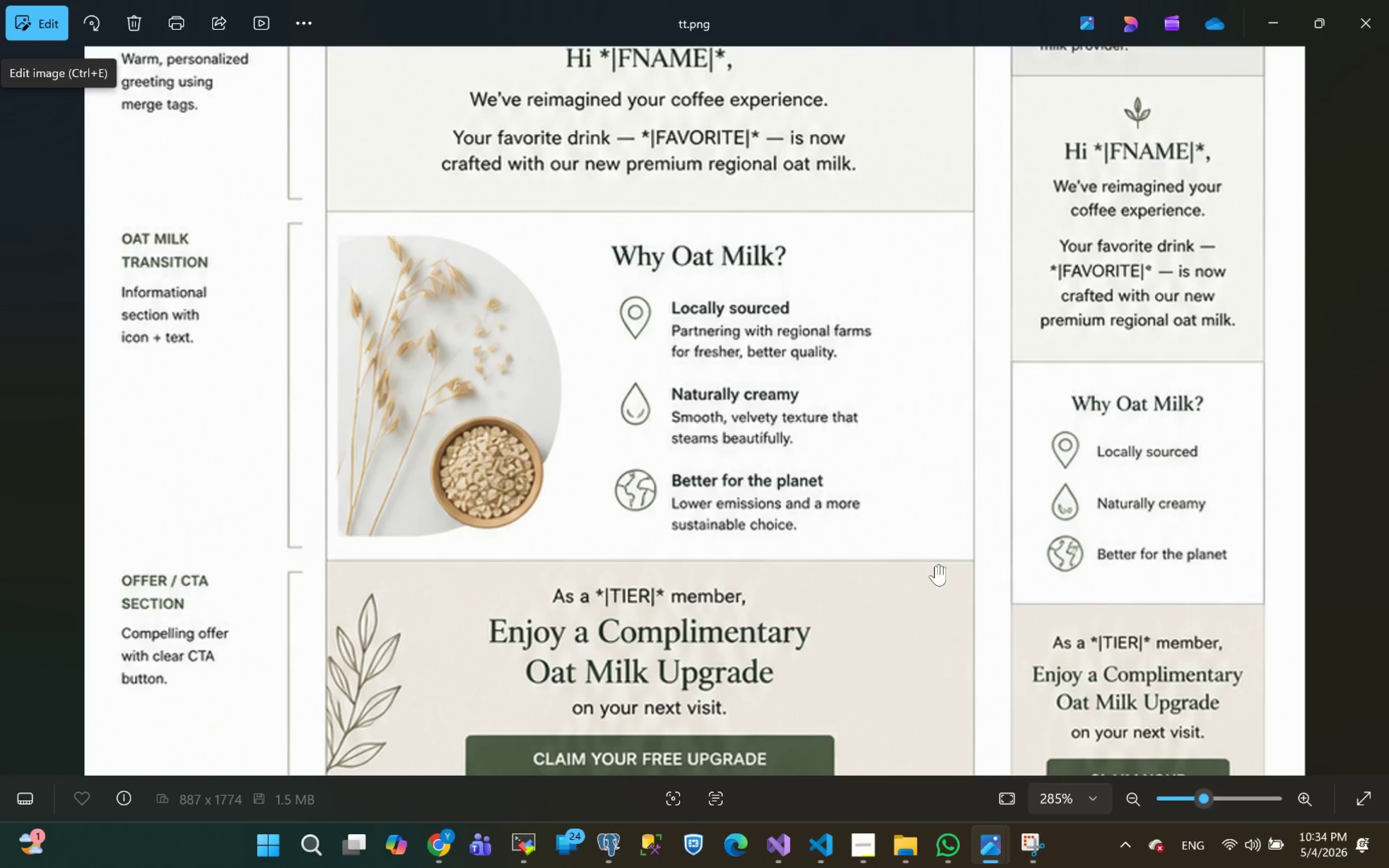 
hold_key(key=AltLeft, duration=0.32)
 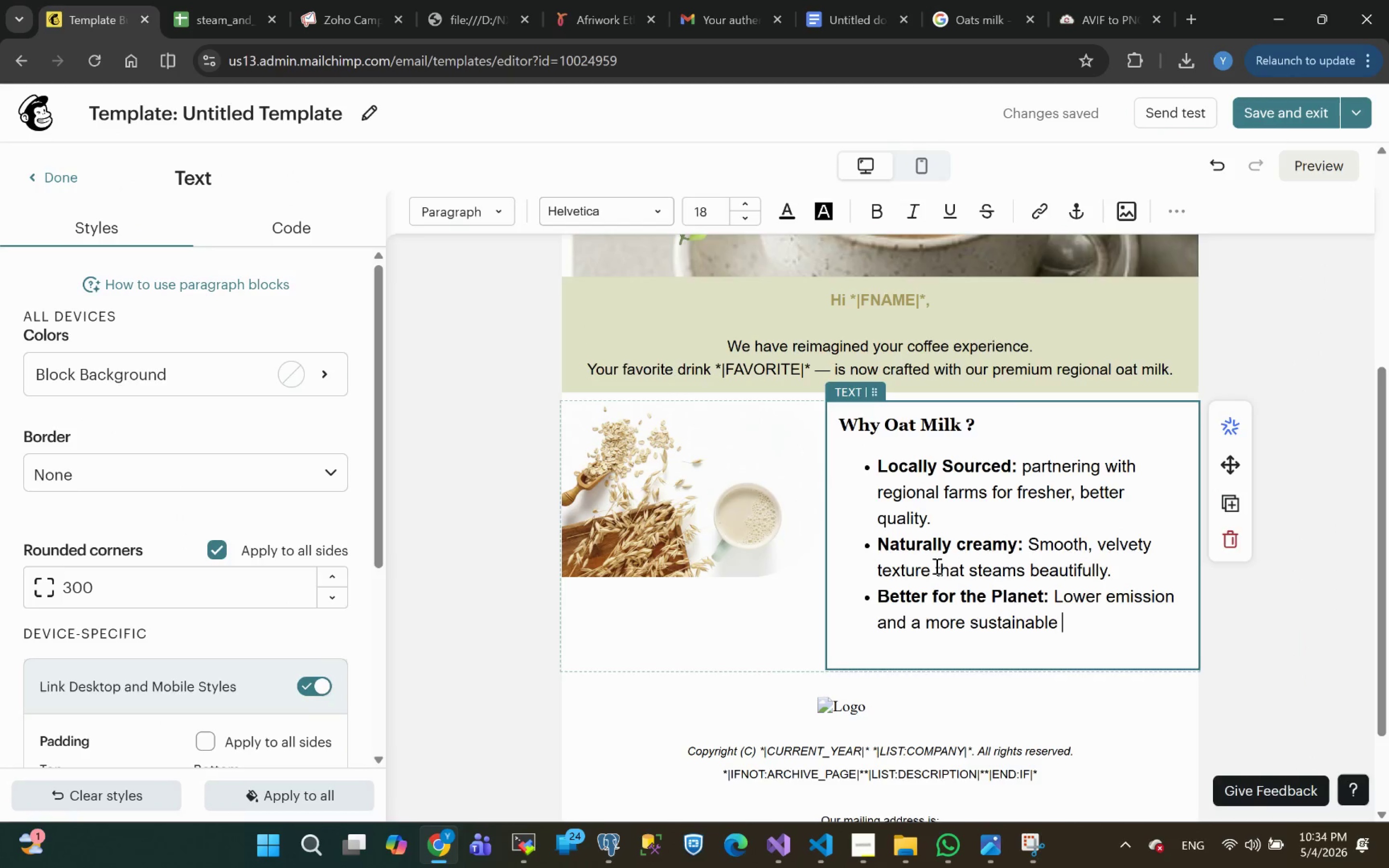 
key(Tab)
type(choice. )
key(Backspace)
 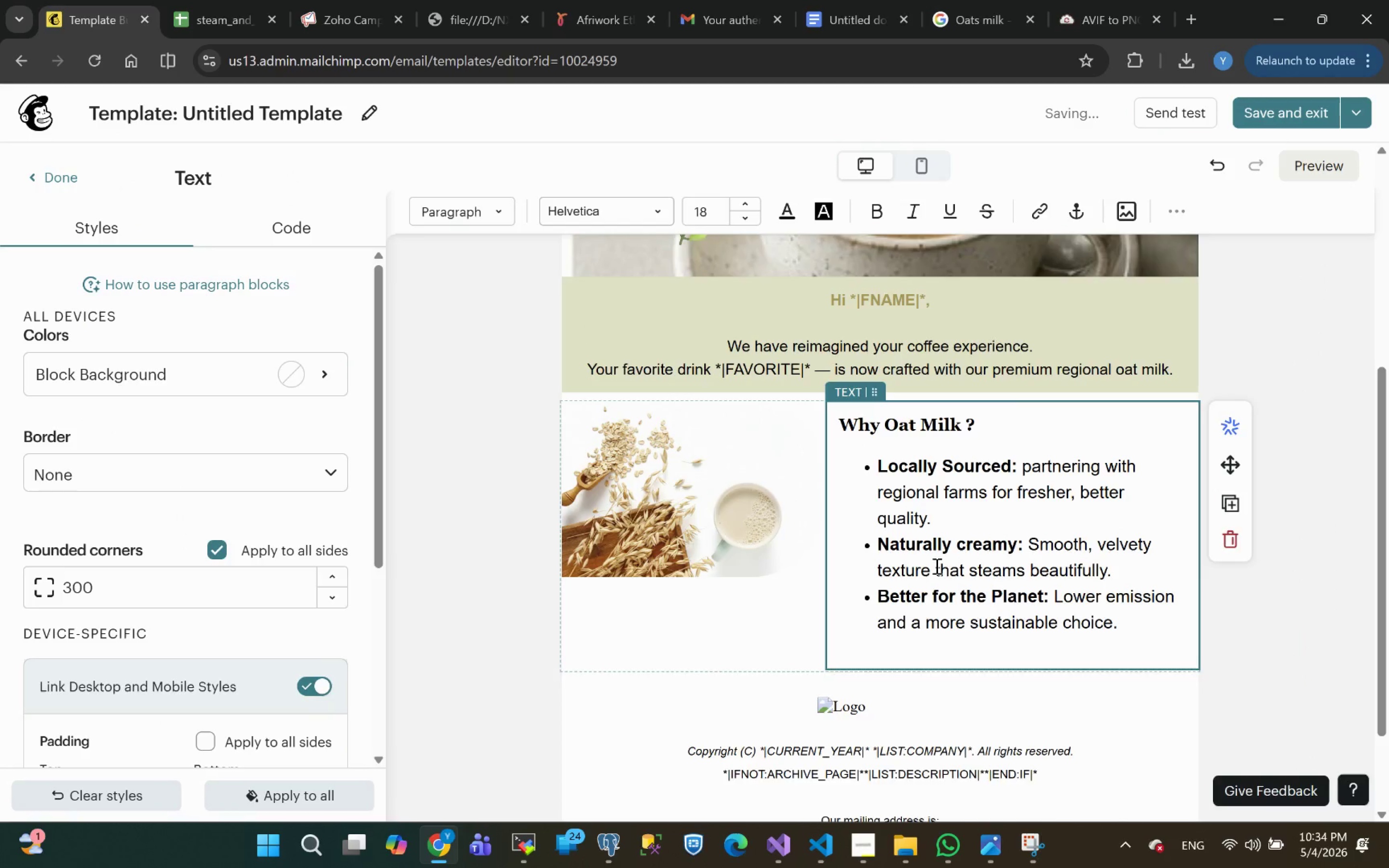 
key(Enter)
 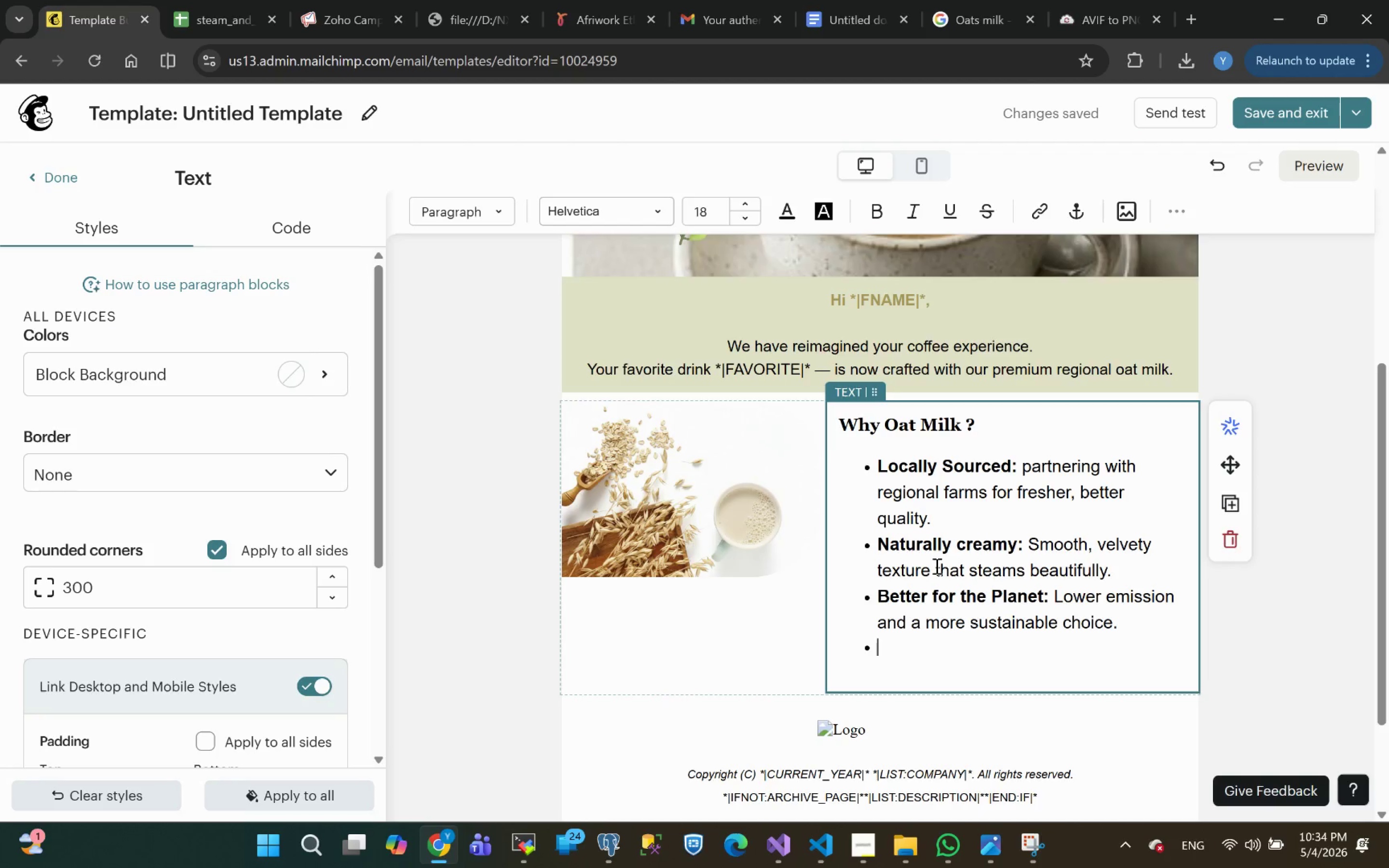 
wait(11.73)
 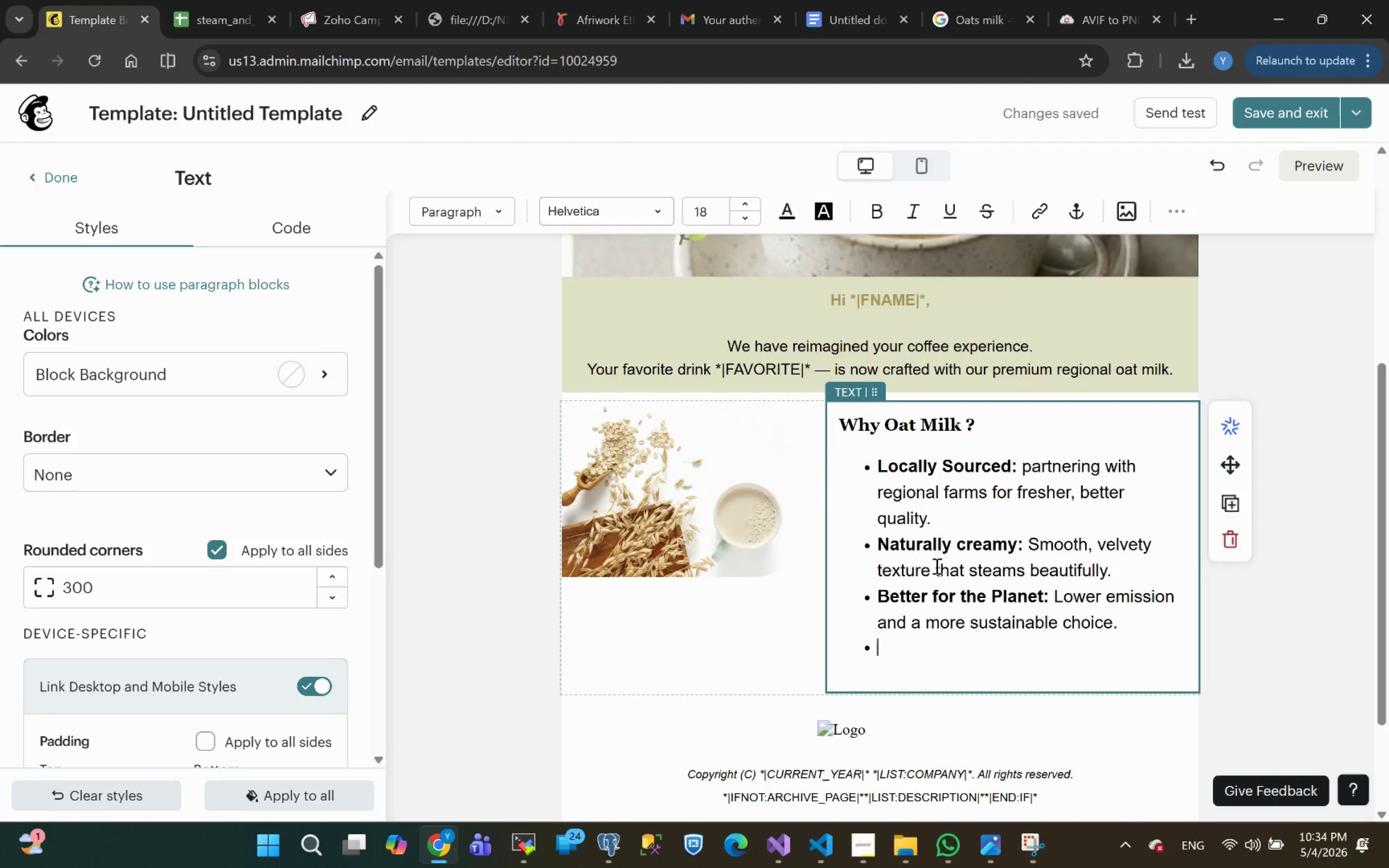 
key(Alt+Tab)
 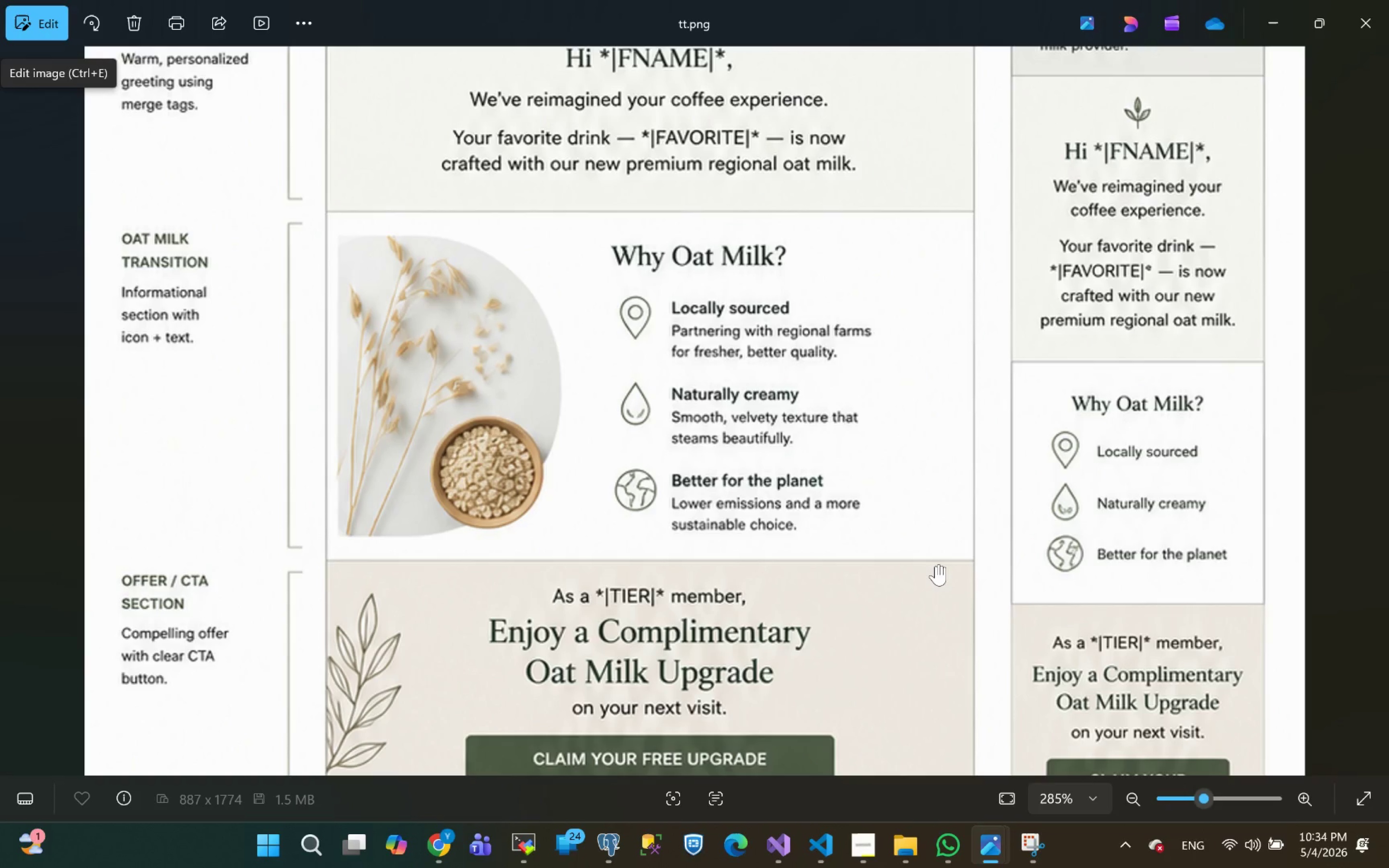 
key(Alt+AltLeft)
 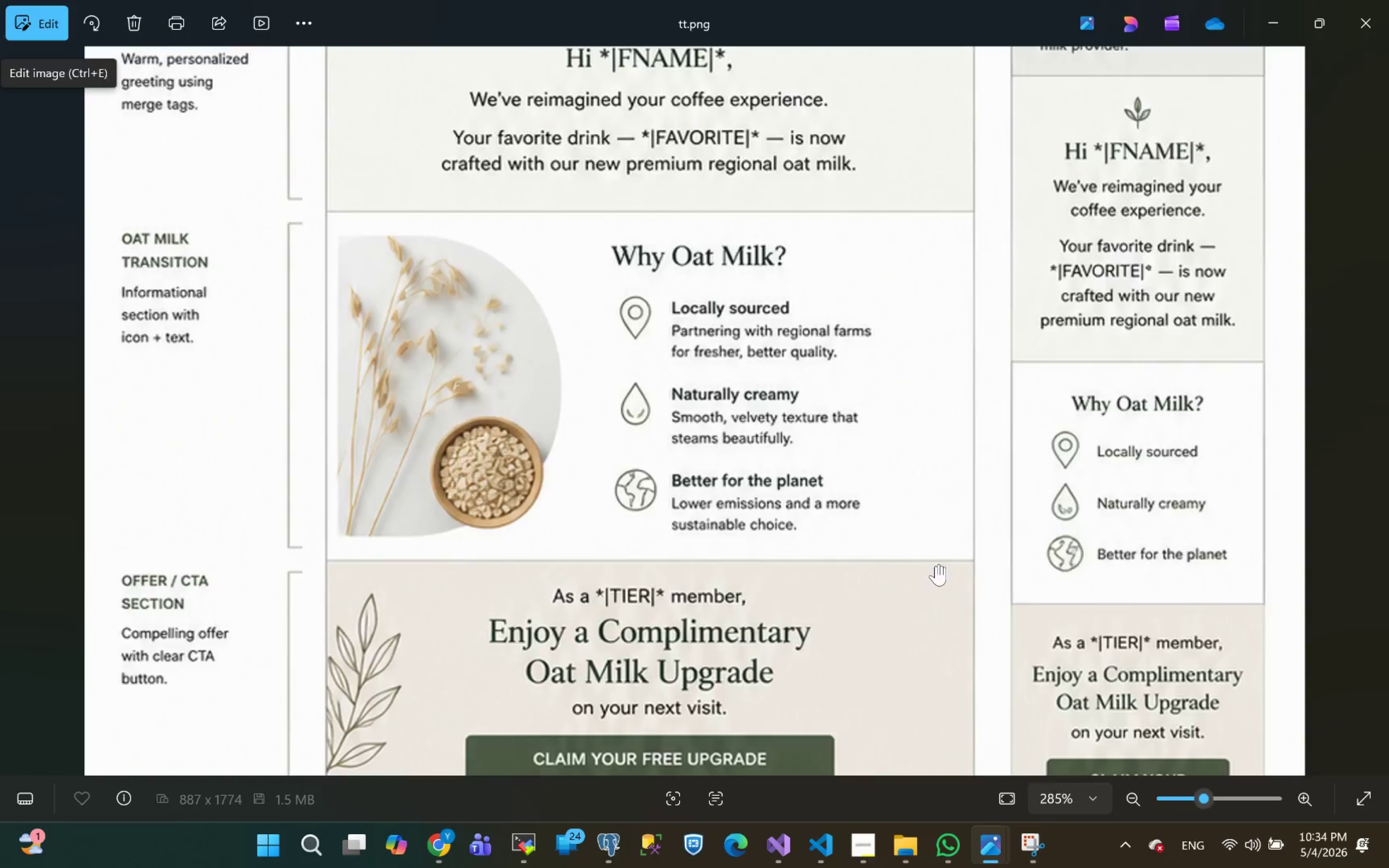 
key(Alt+Tab)
 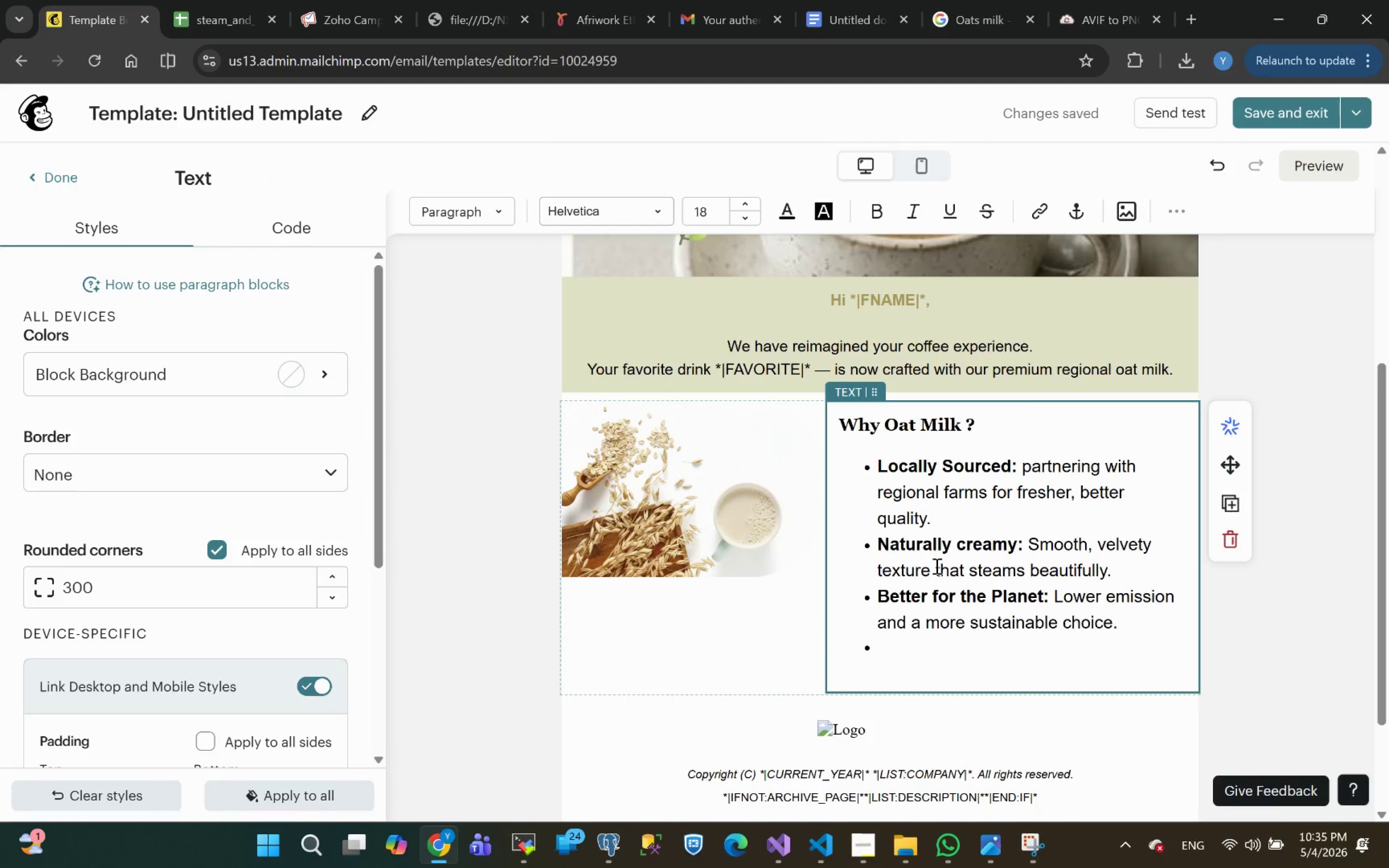 
key(Backspace)
 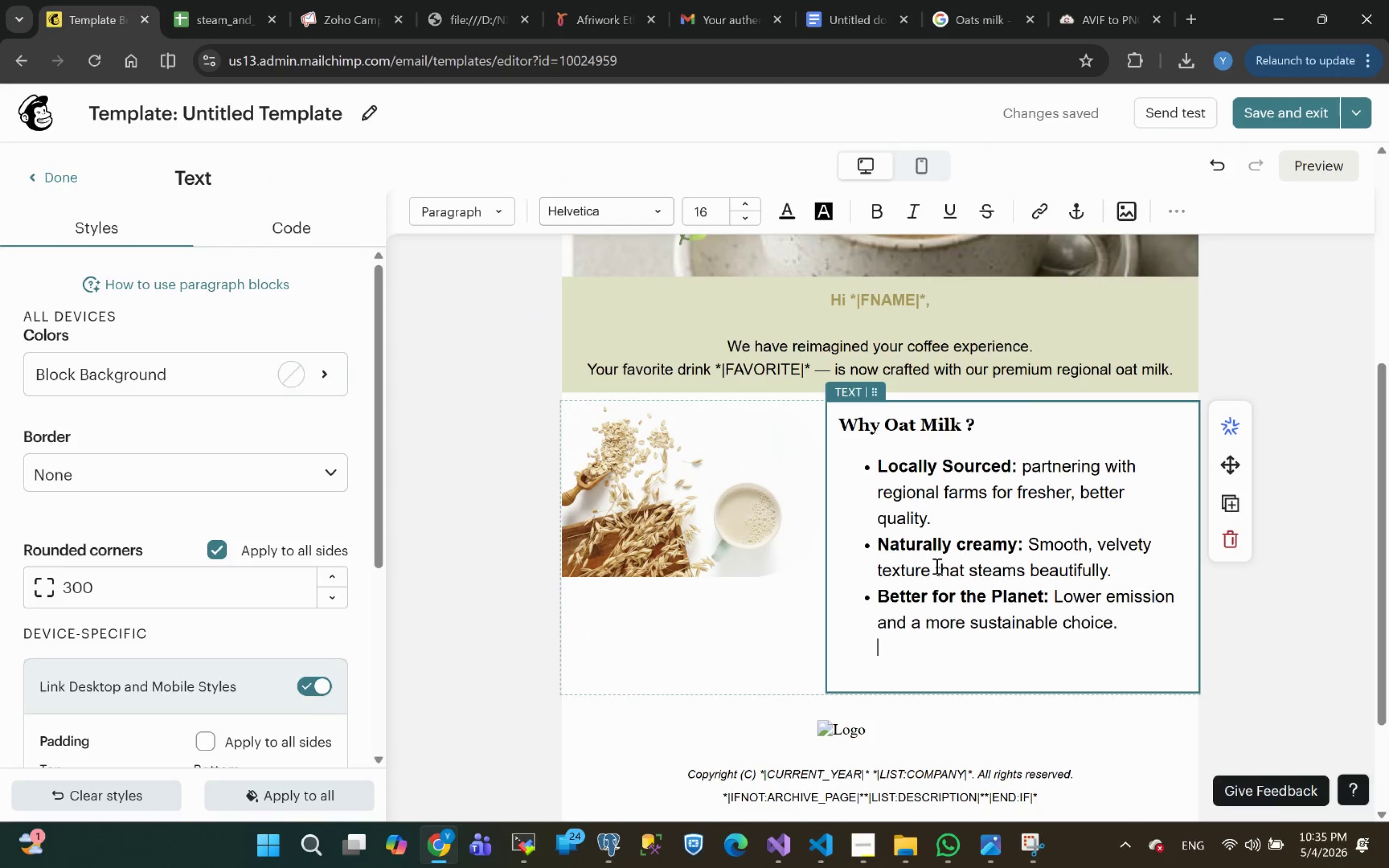 
key(Backspace)
 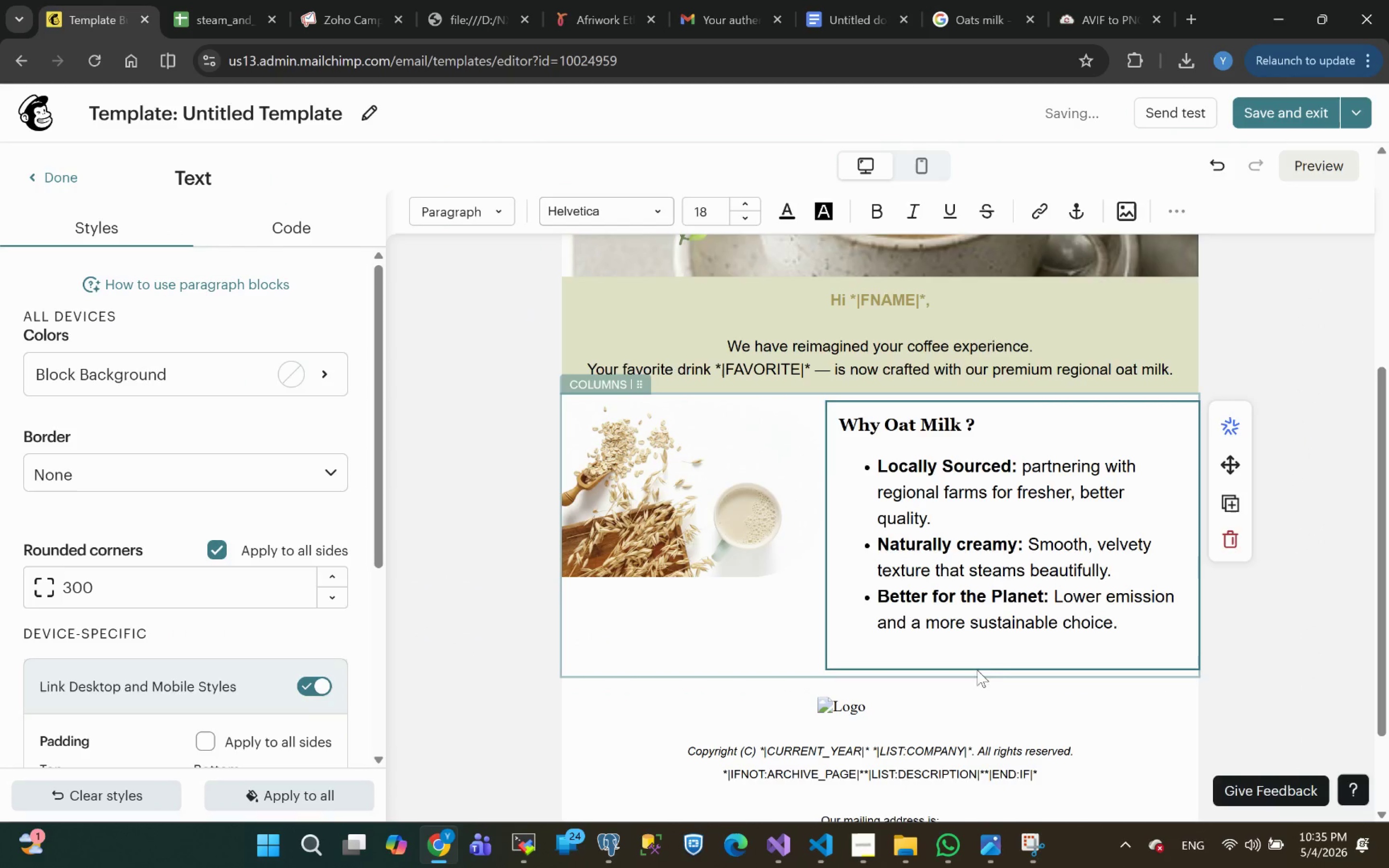 
left_click([974, 642])
 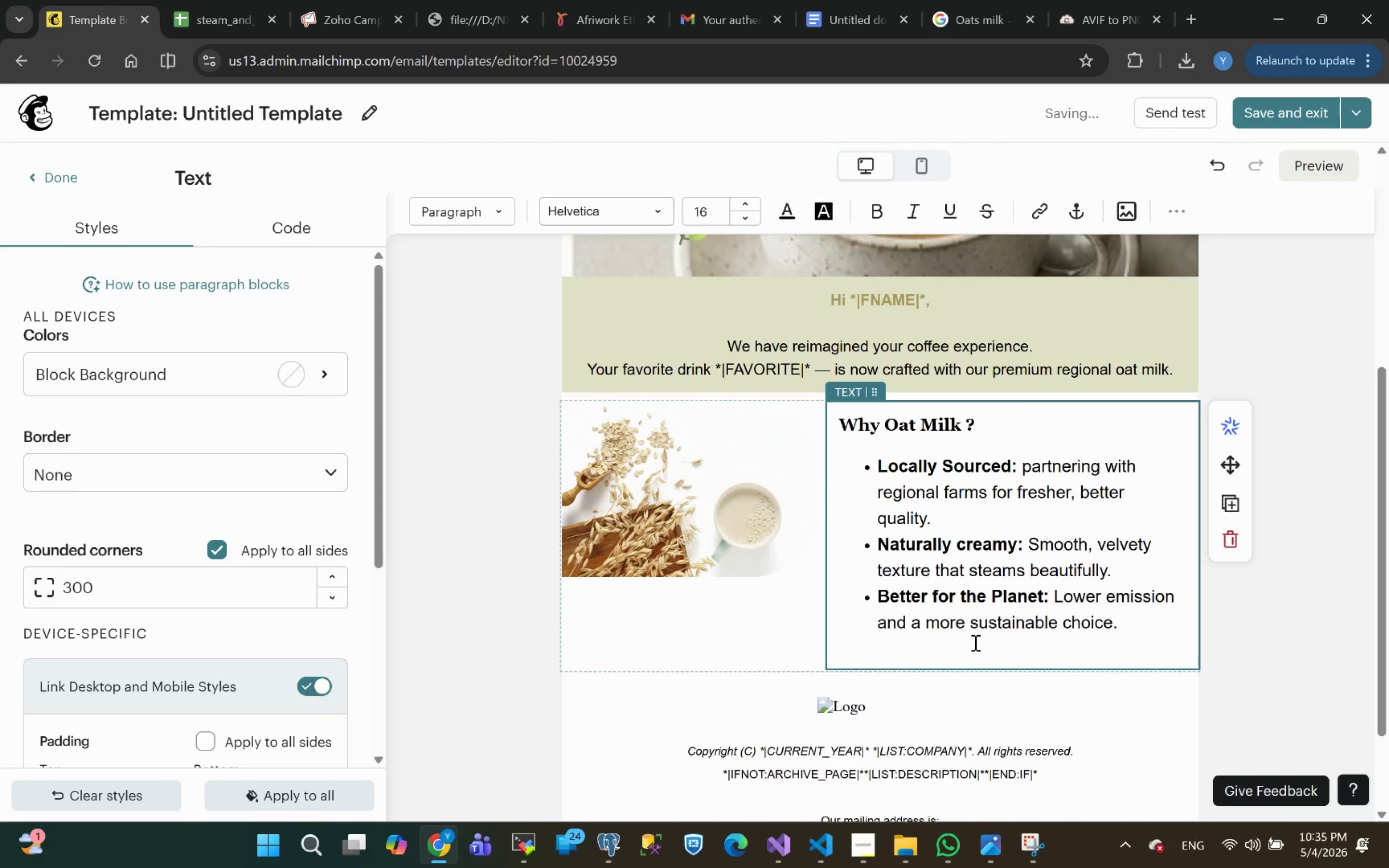 
key(Backspace)
 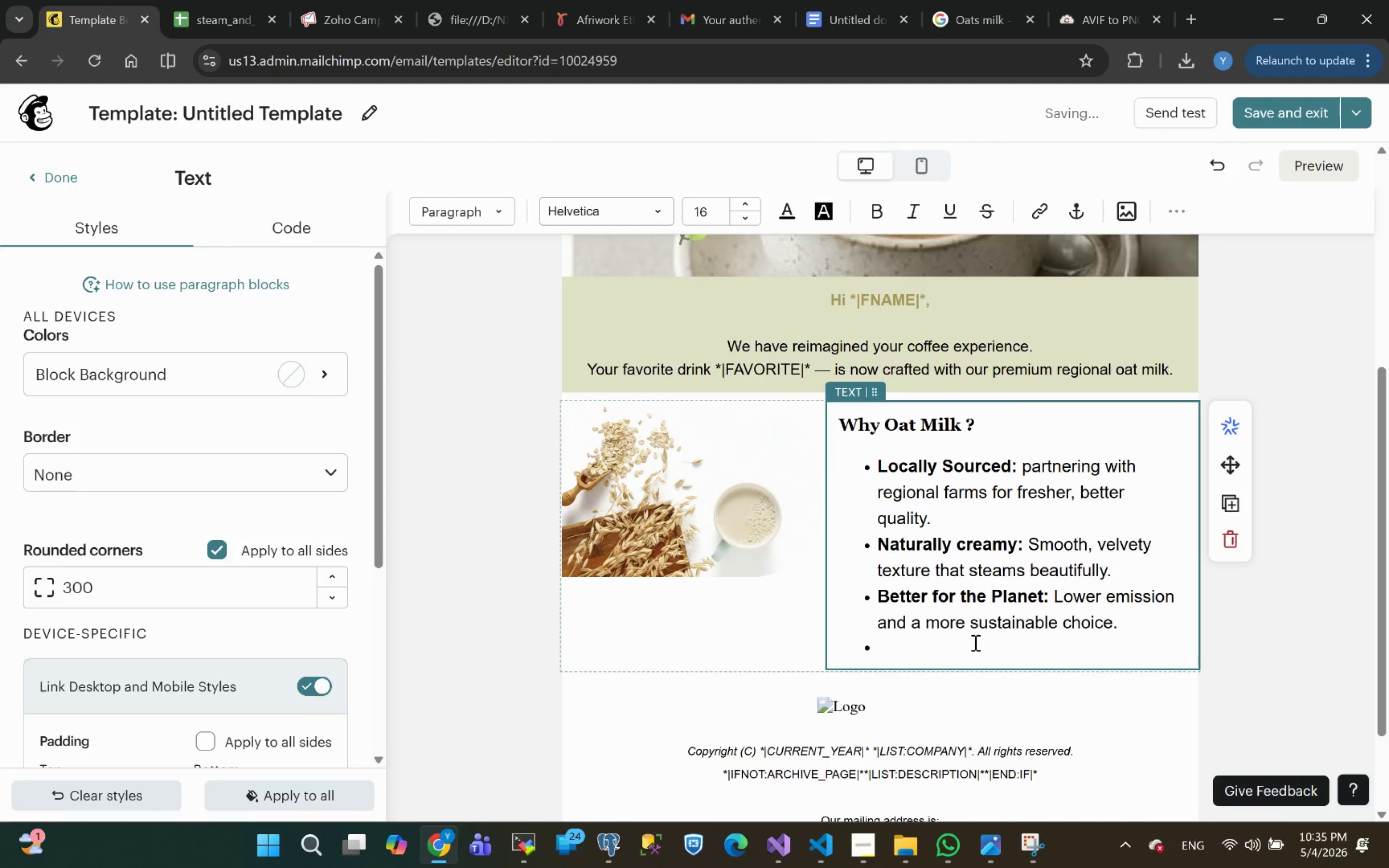 
key(Backspace)
 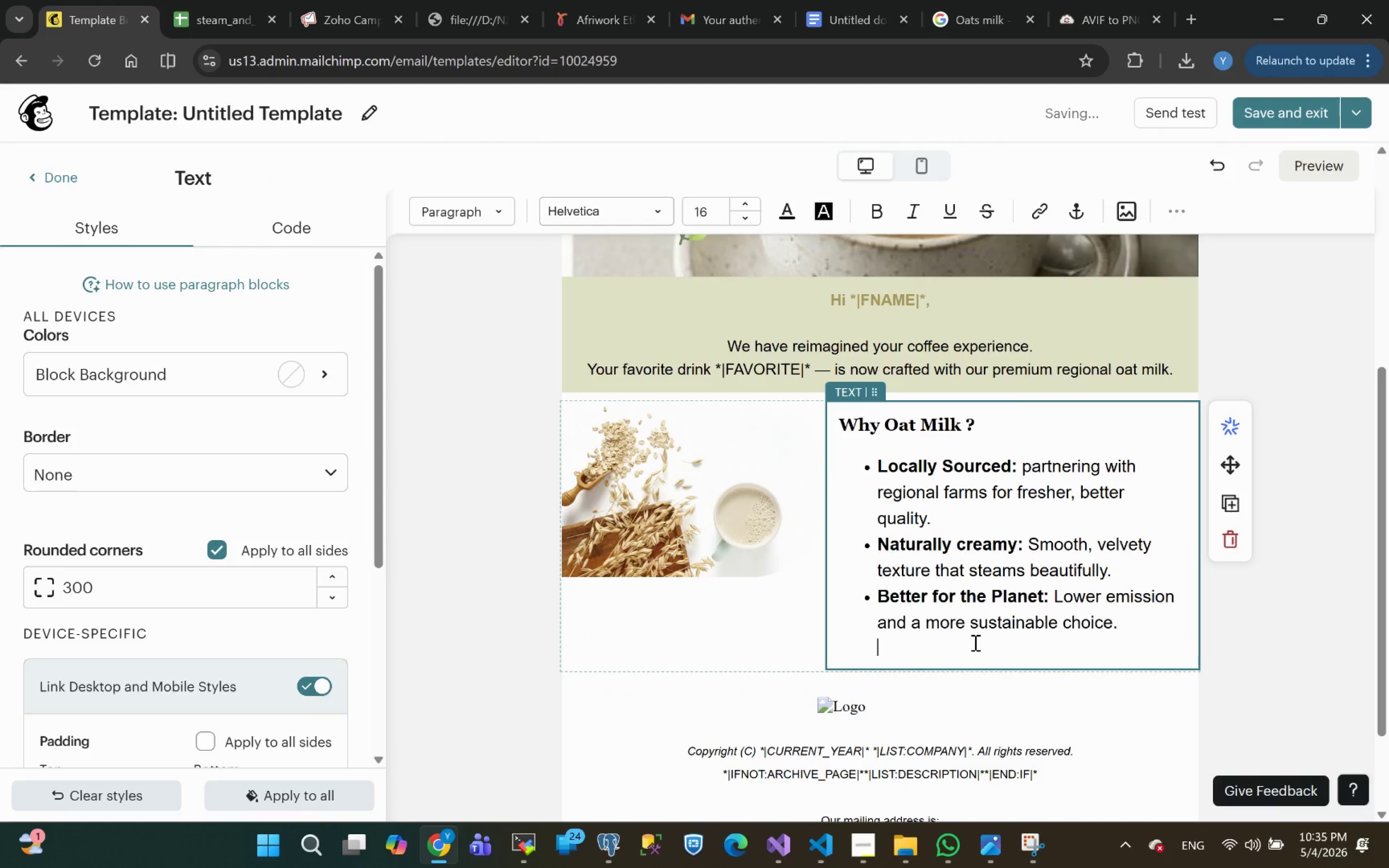 
key(Backspace)
 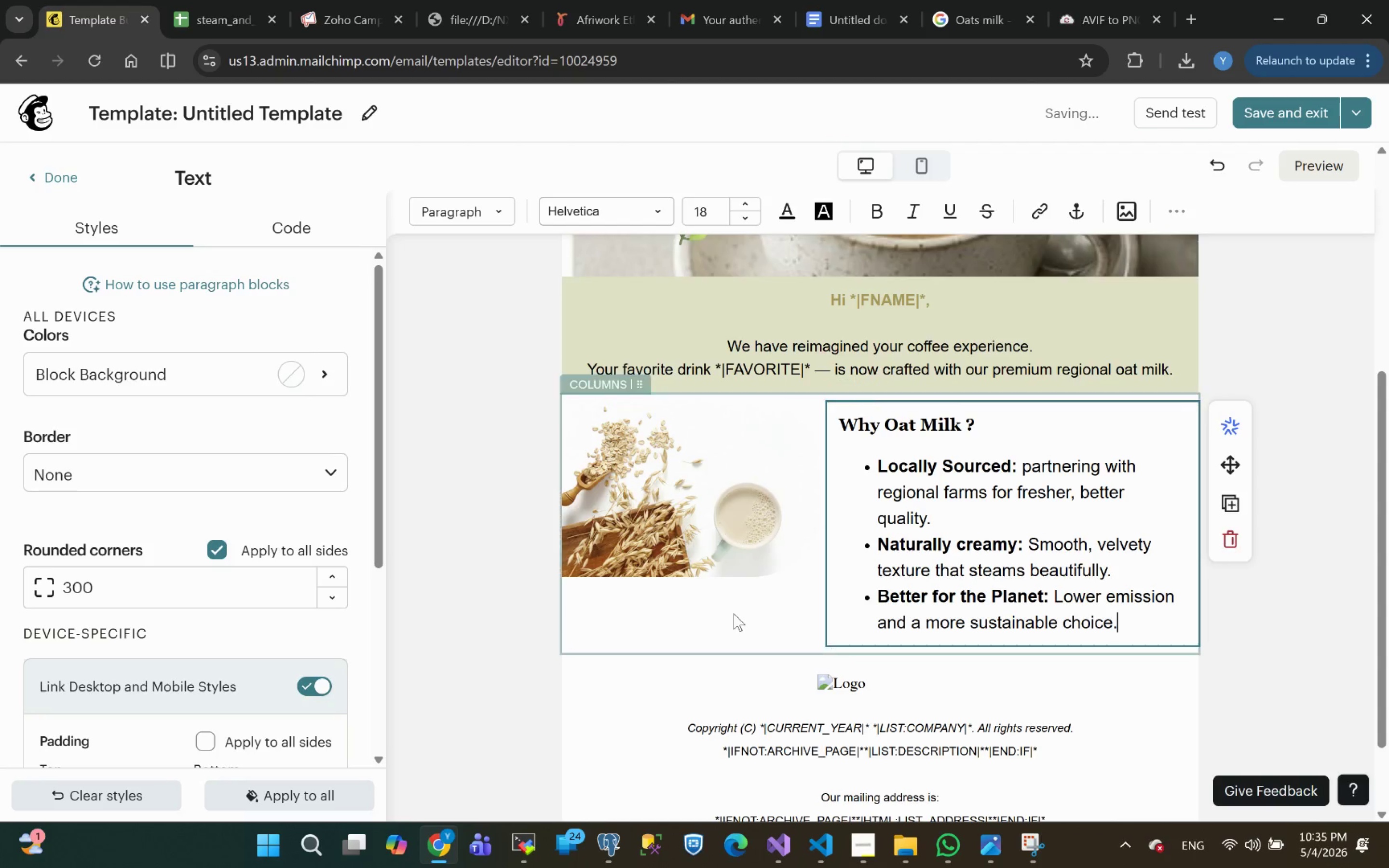 
left_click([708, 483])
 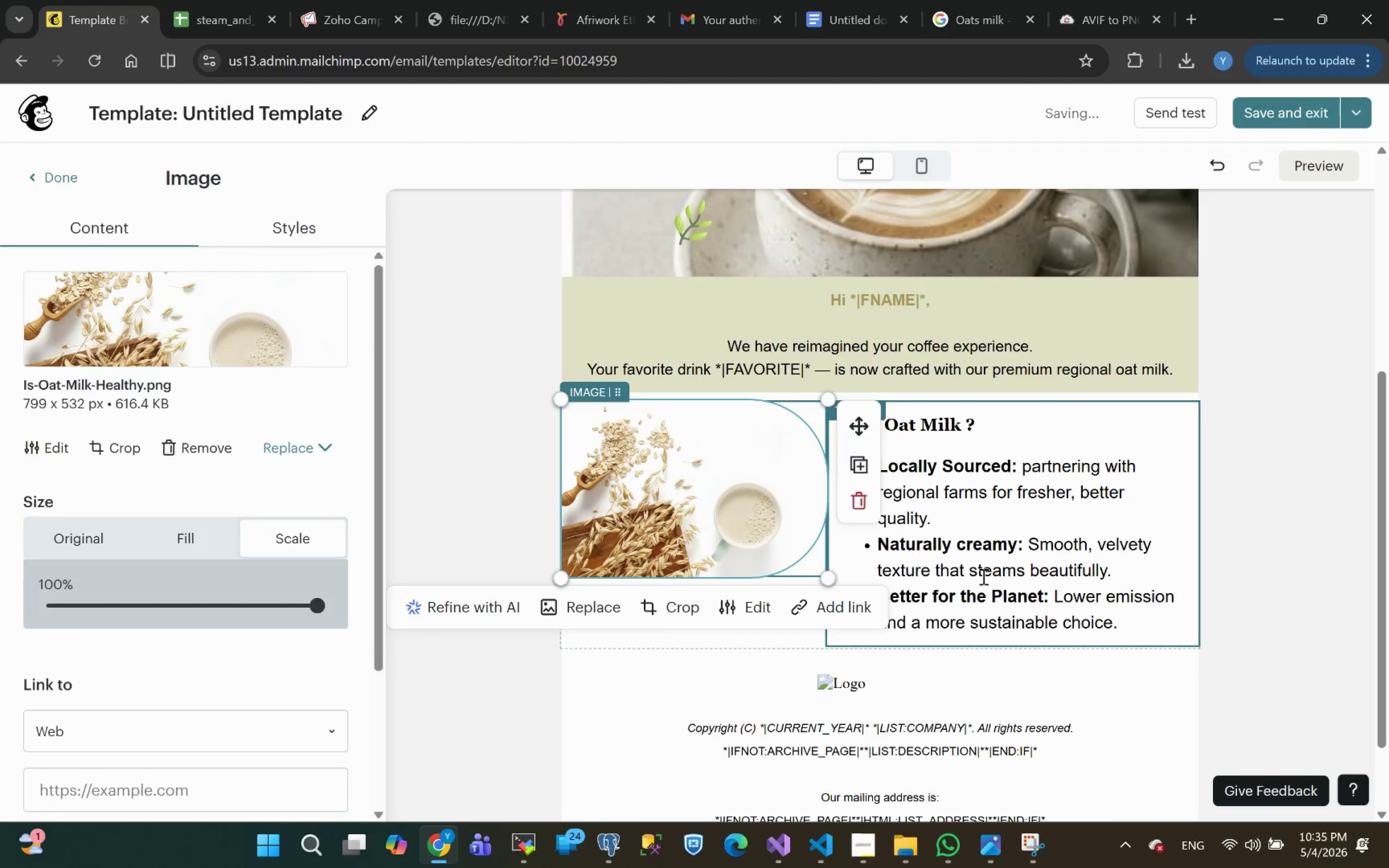 
left_click([1307, 592])
 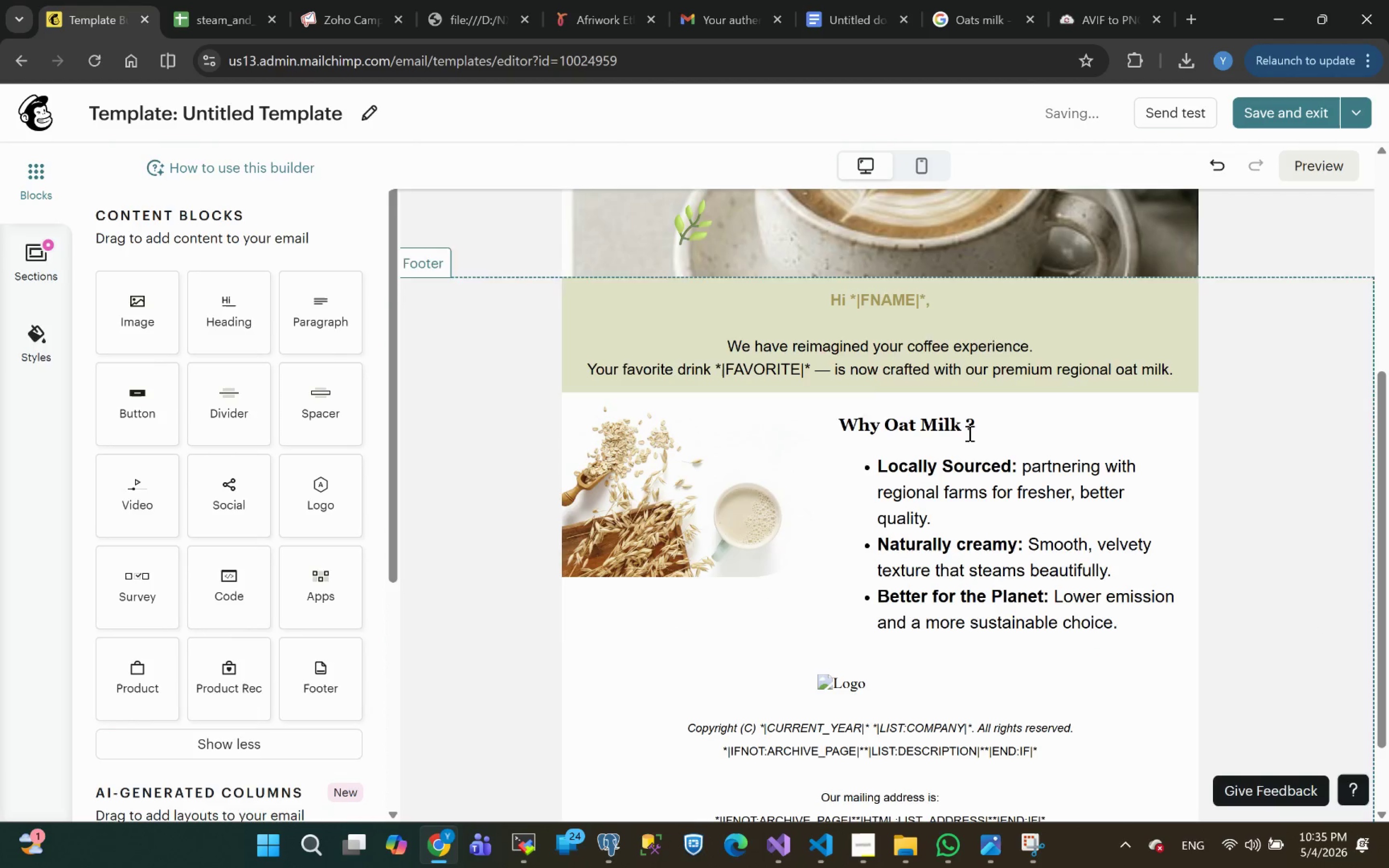 
left_click([931, 439])
 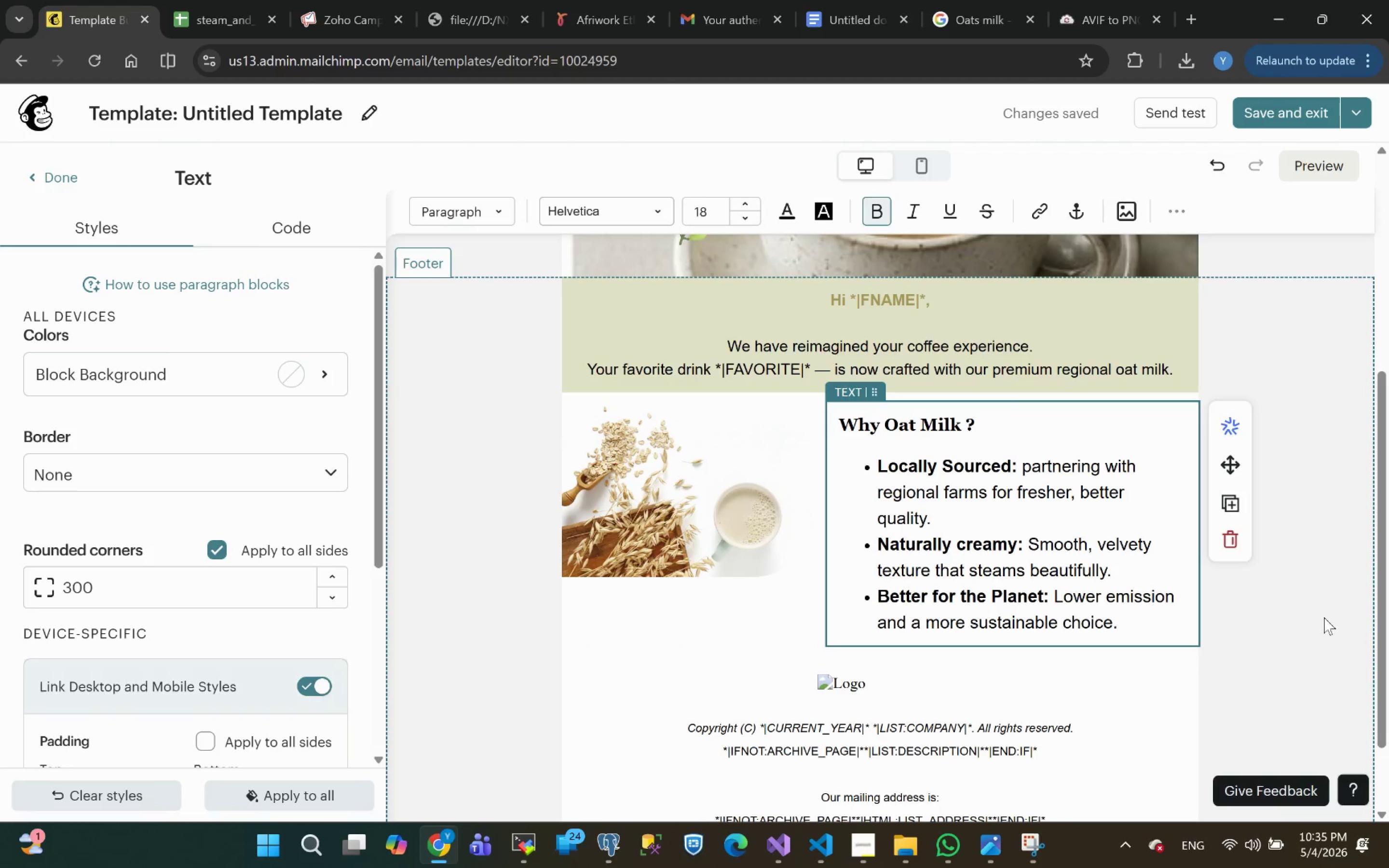 
left_click([1302, 611])
 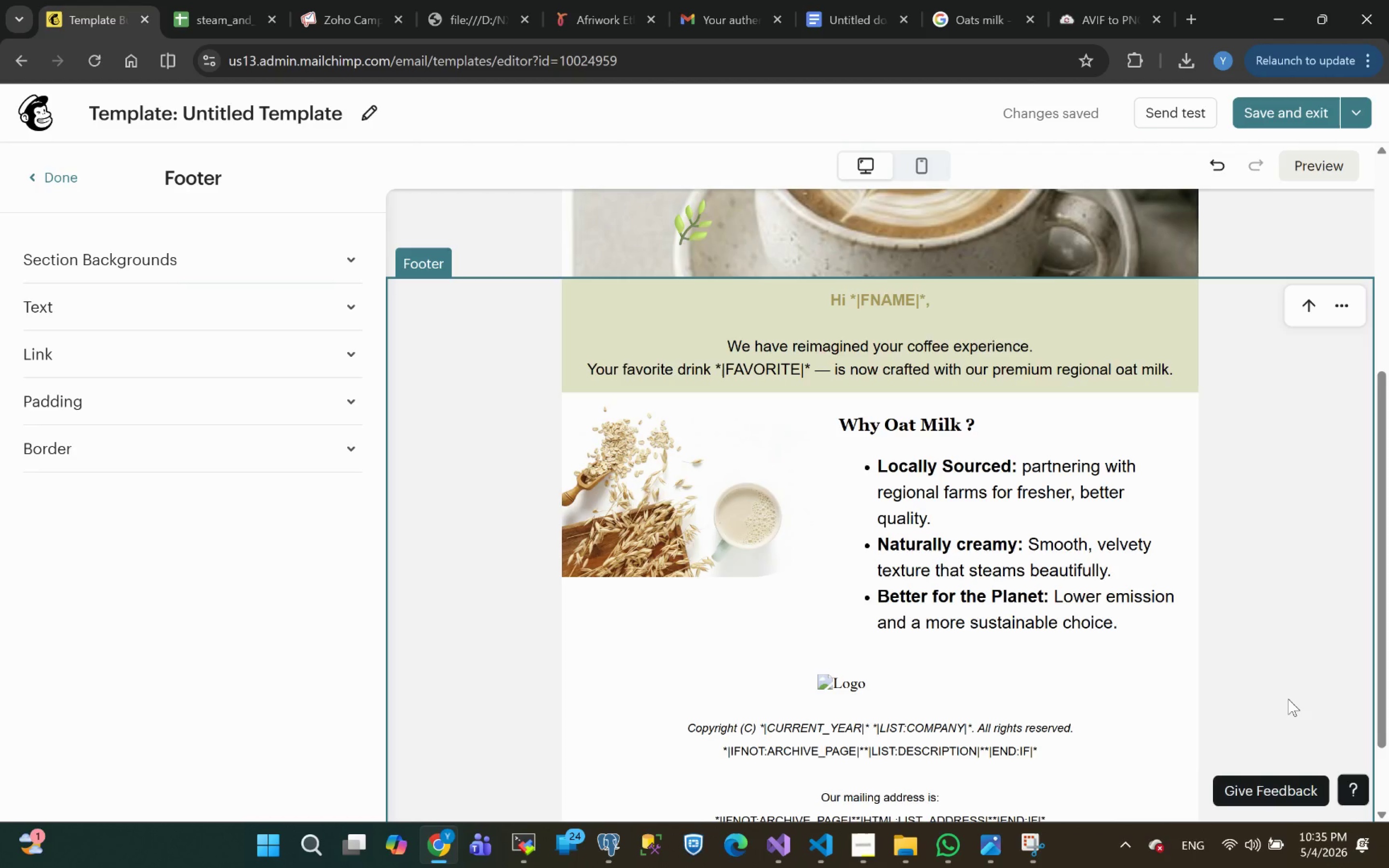 
wait(6.08)
 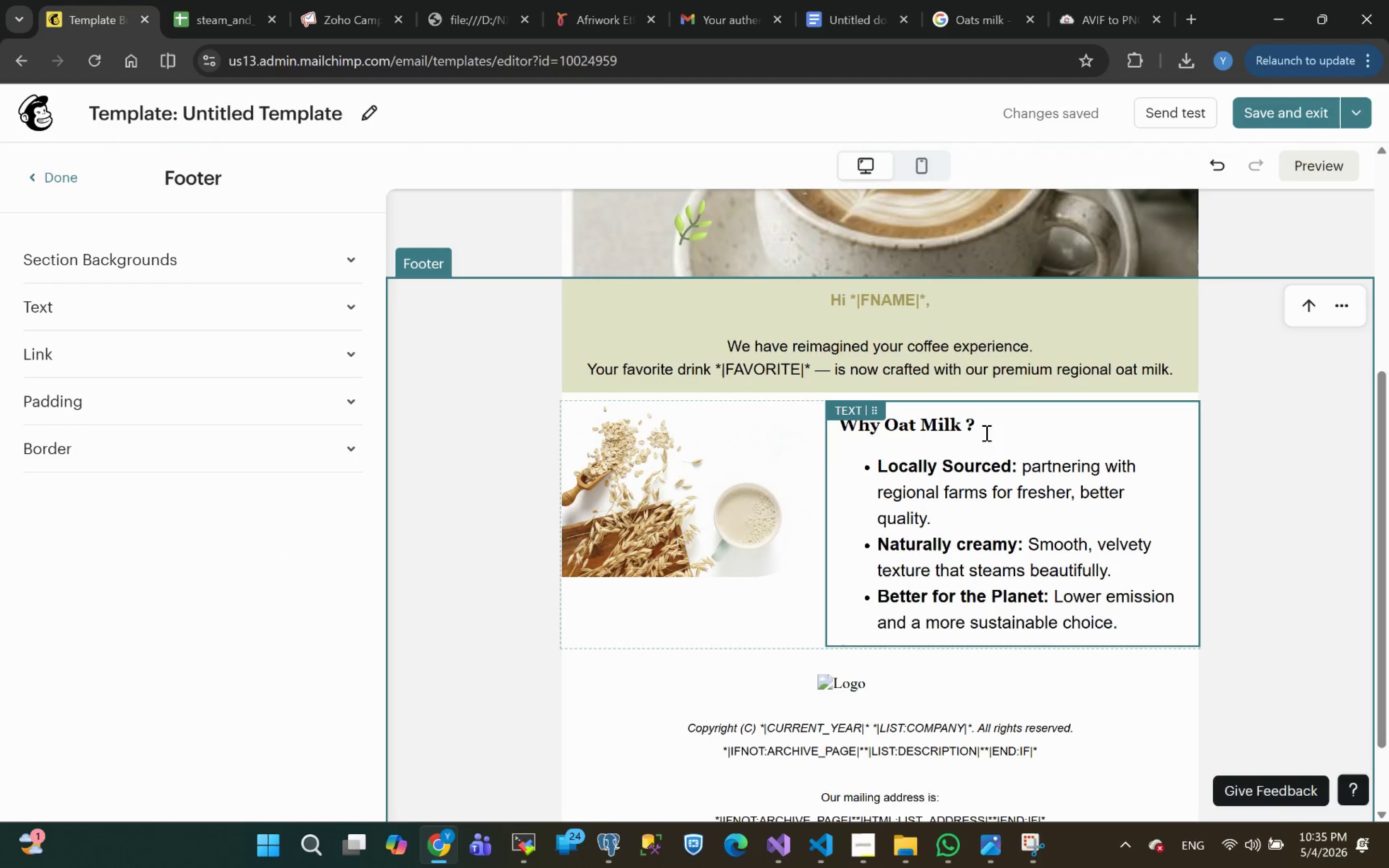 
left_click([704, 497])
 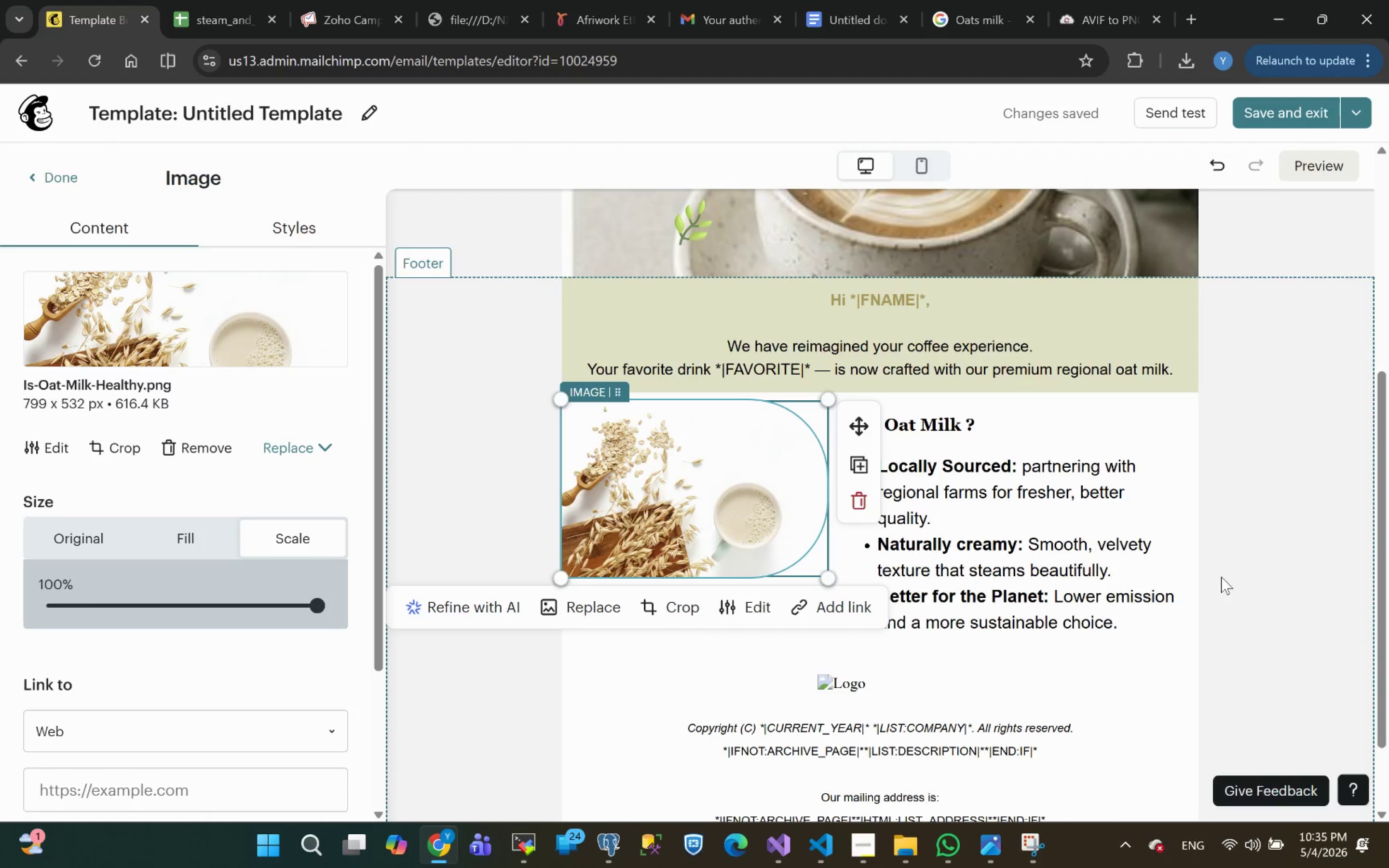 
left_click([1196, 561])
 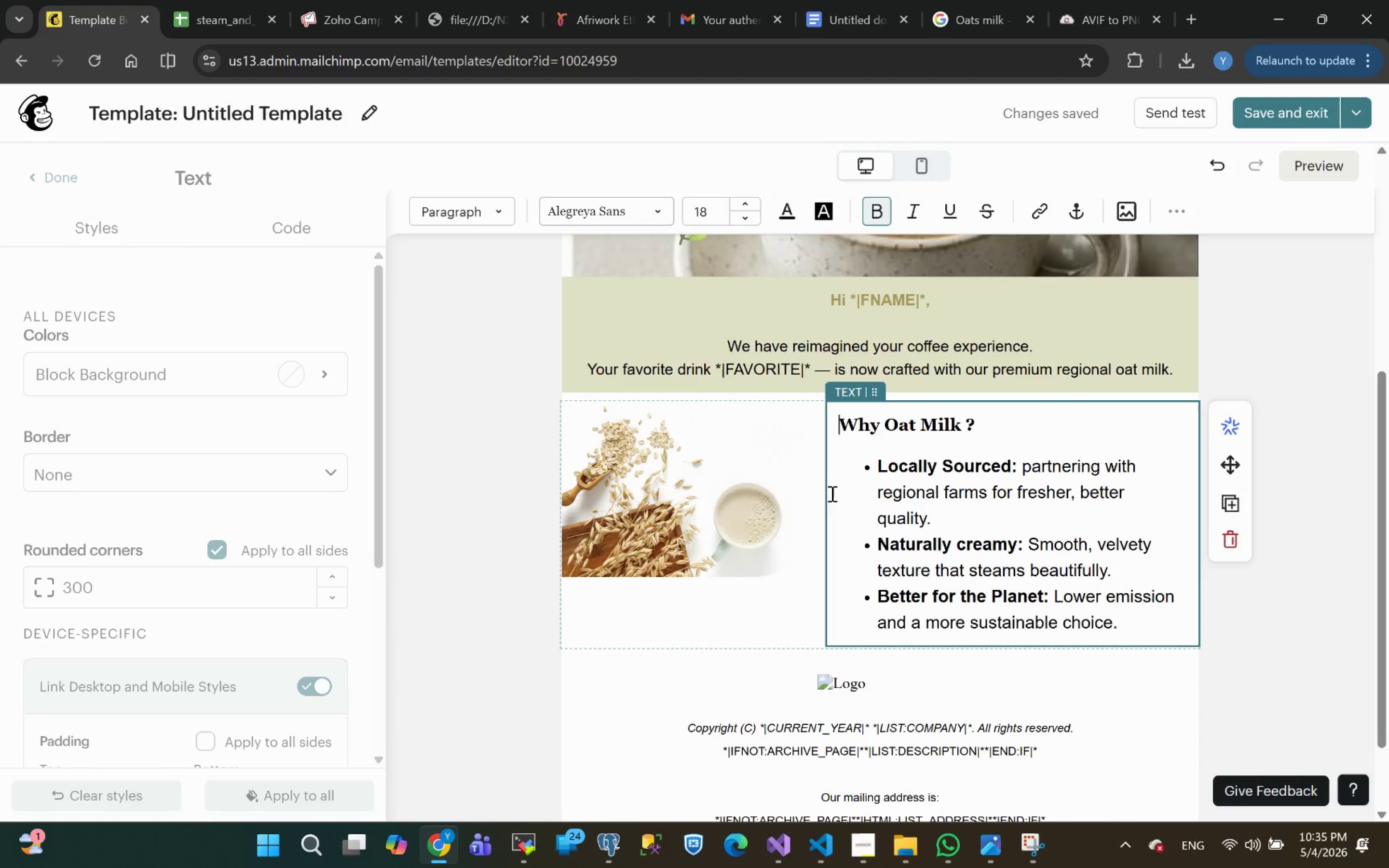 
left_click([825, 494])
 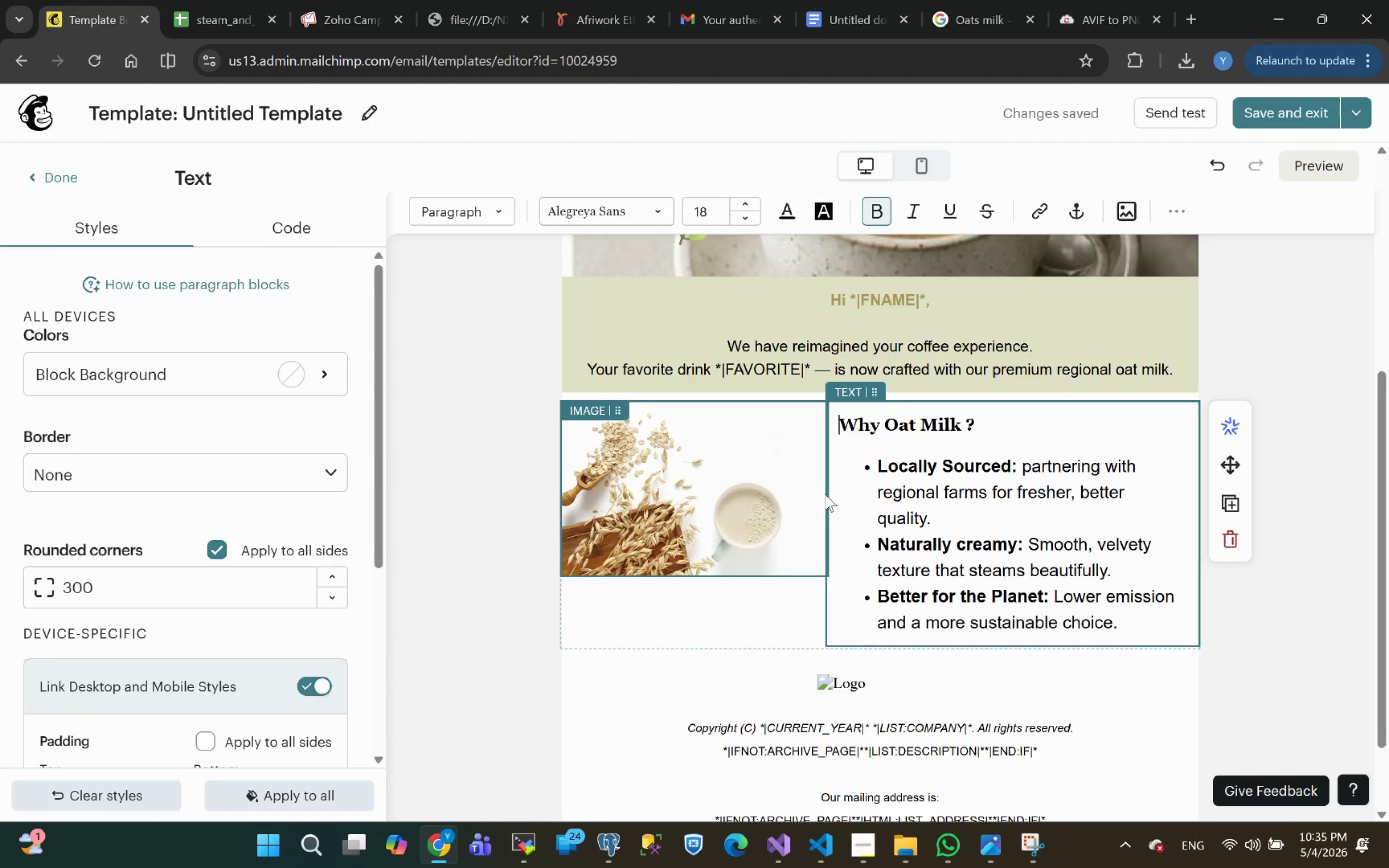 
left_click_drag(start_coordinate=[825, 494], to_coordinate=[839, 521])
 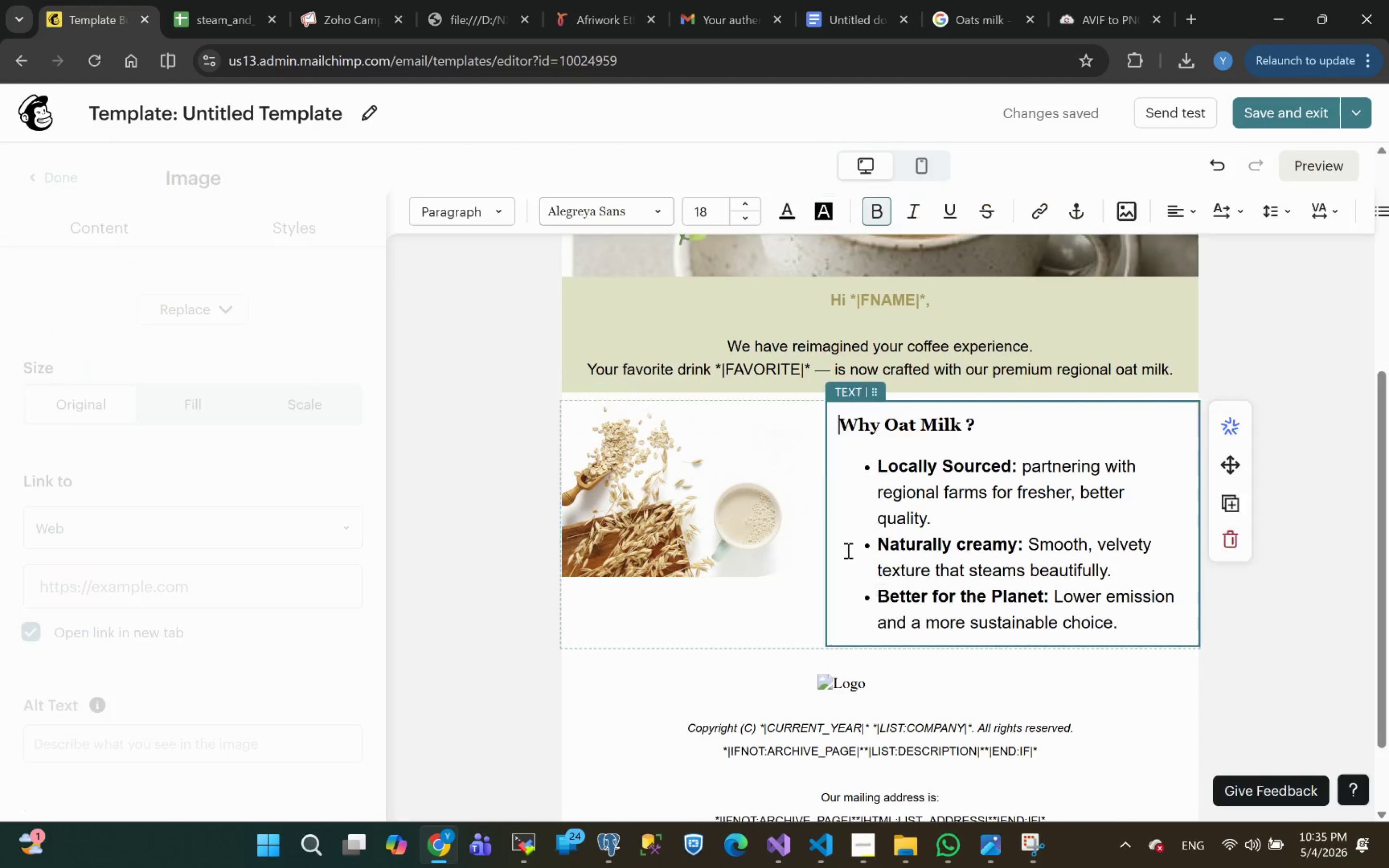 
left_click([847, 550])
 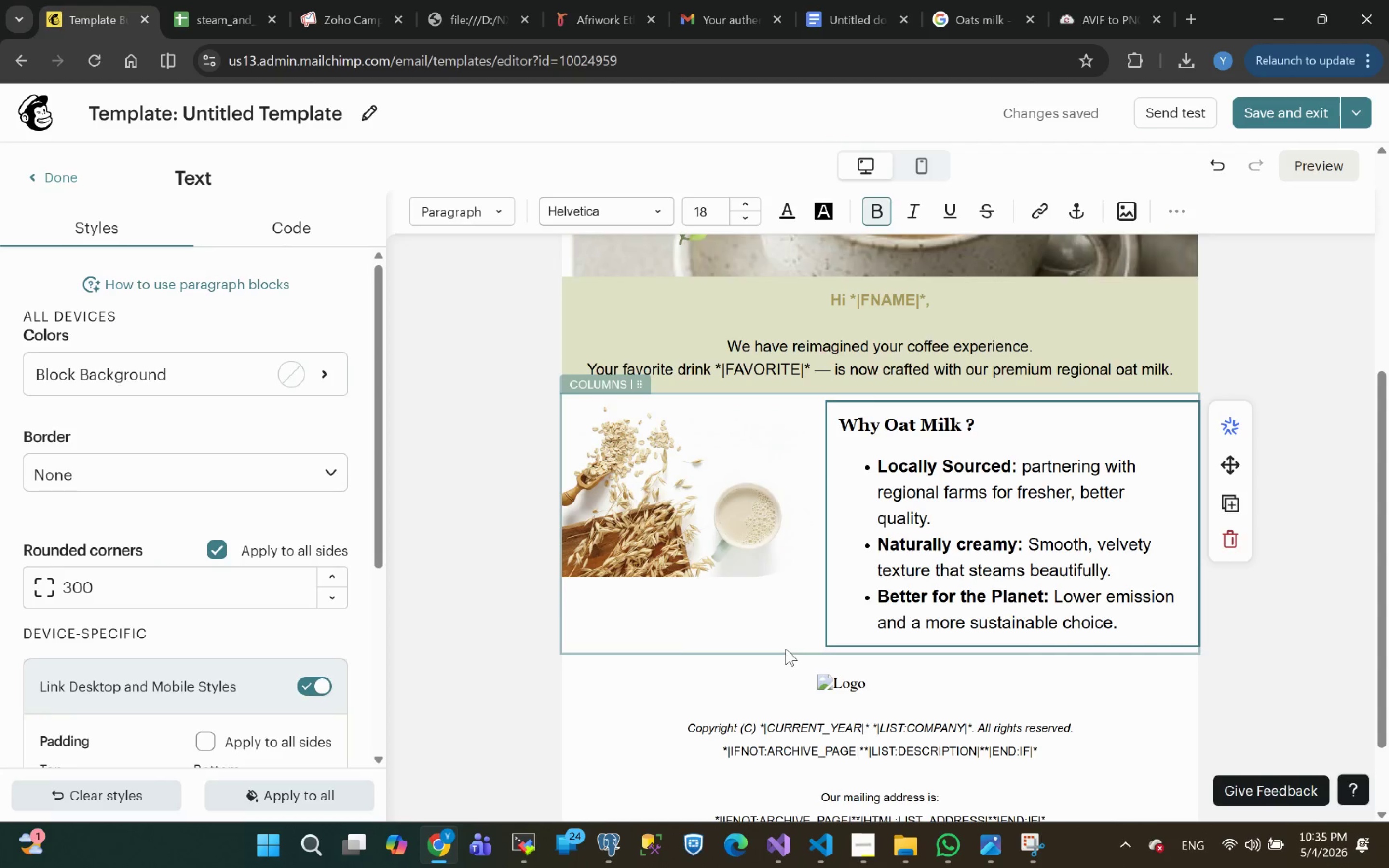 
double_click([786, 649])
 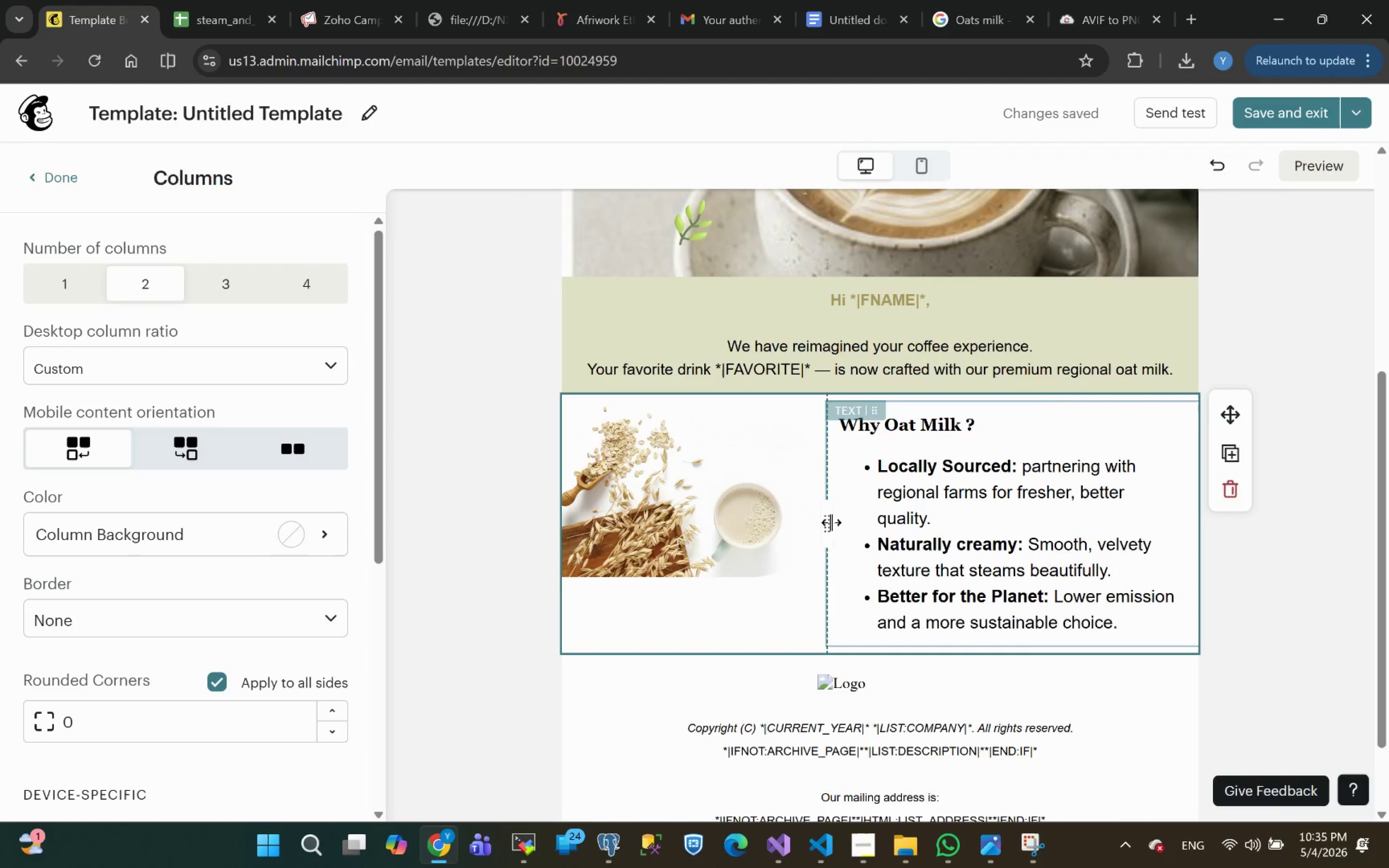 
left_click_drag(start_coordinate=[829, 522], to_coordinate=[857, 523])
 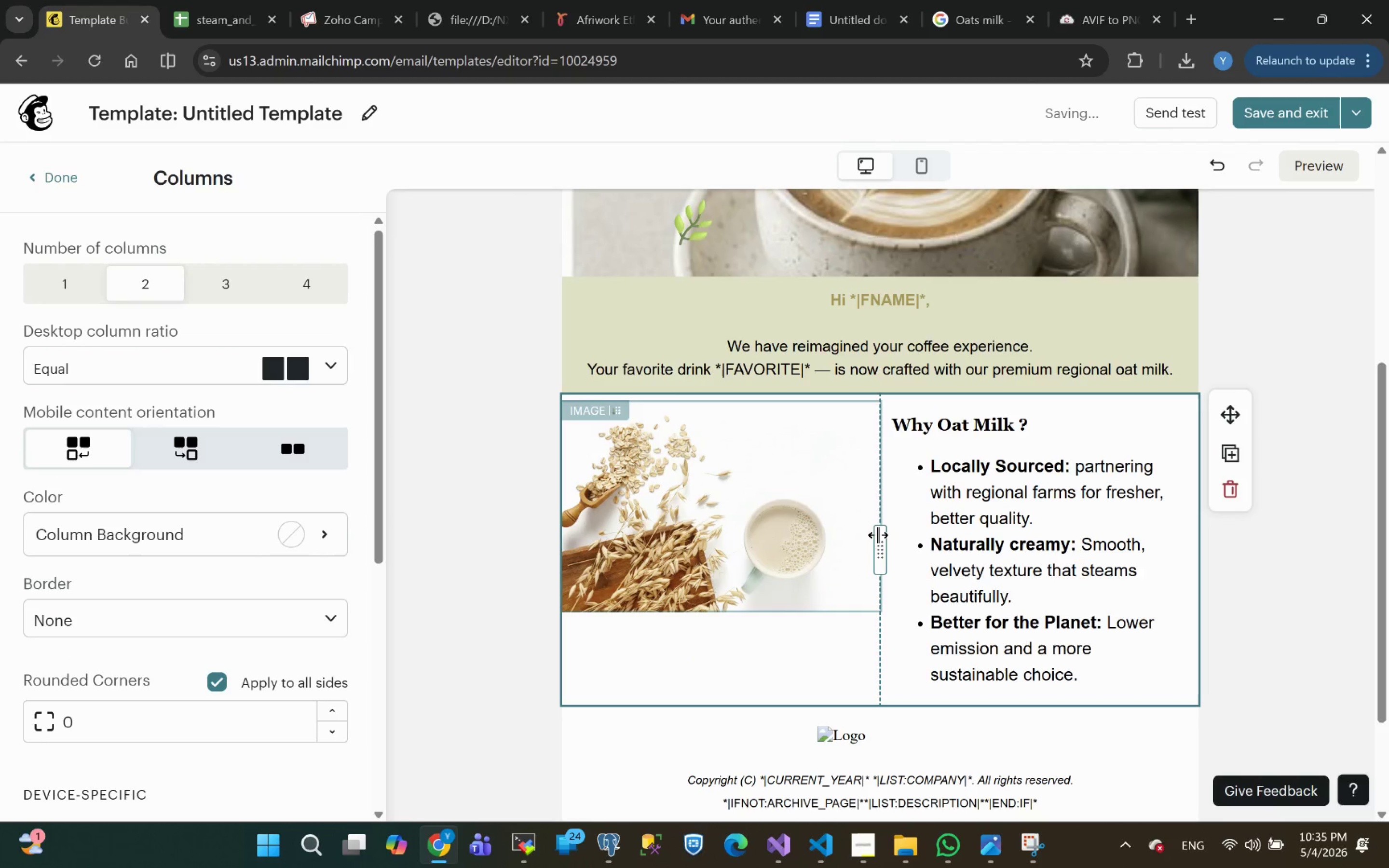 
left_click_drag(start_coordinate=[881, 541], to_coordinate=[895, 543])
 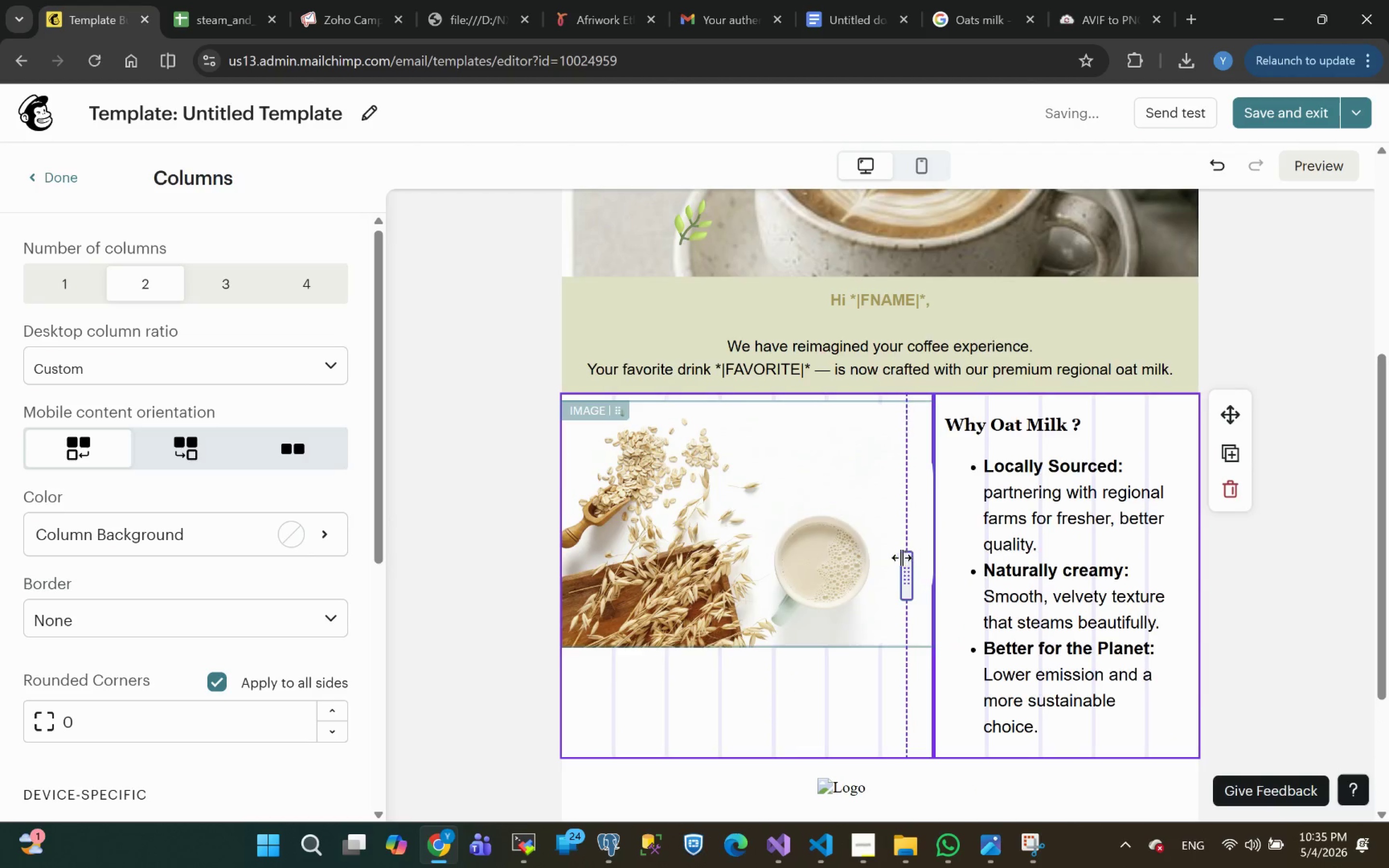 
wait(6.58)
 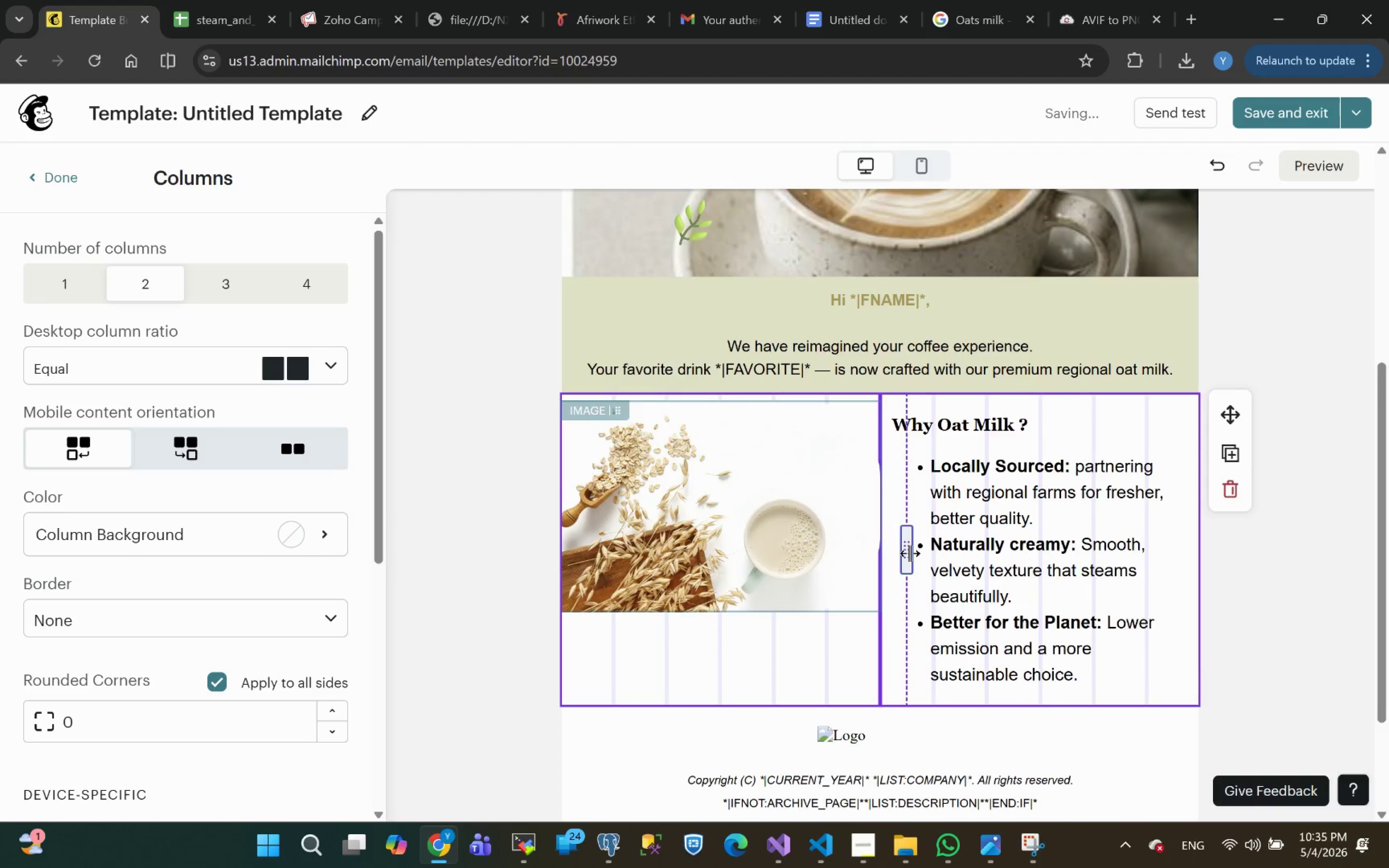 
mouse_move([851, 555])
 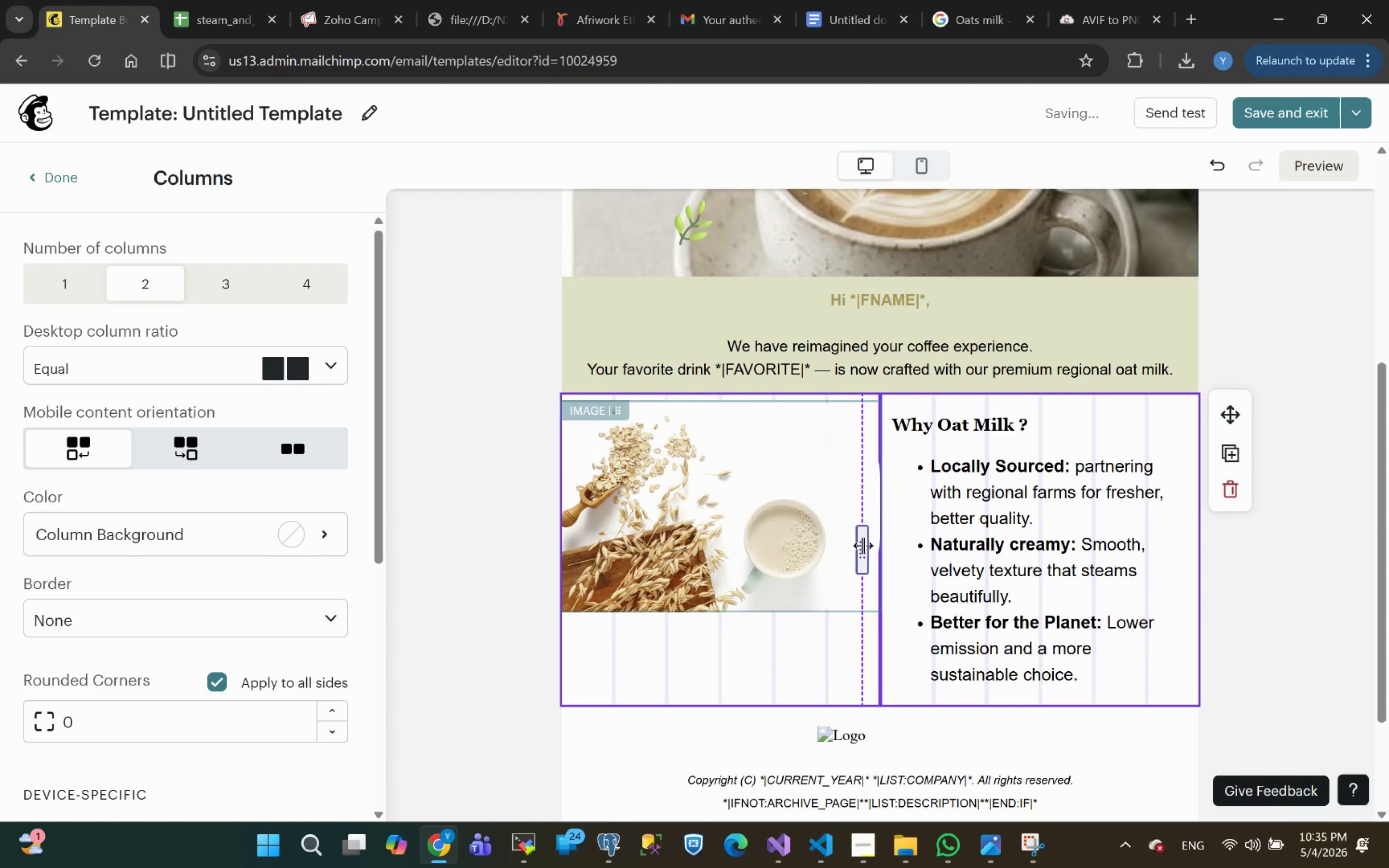 
left_click([866, 545])
 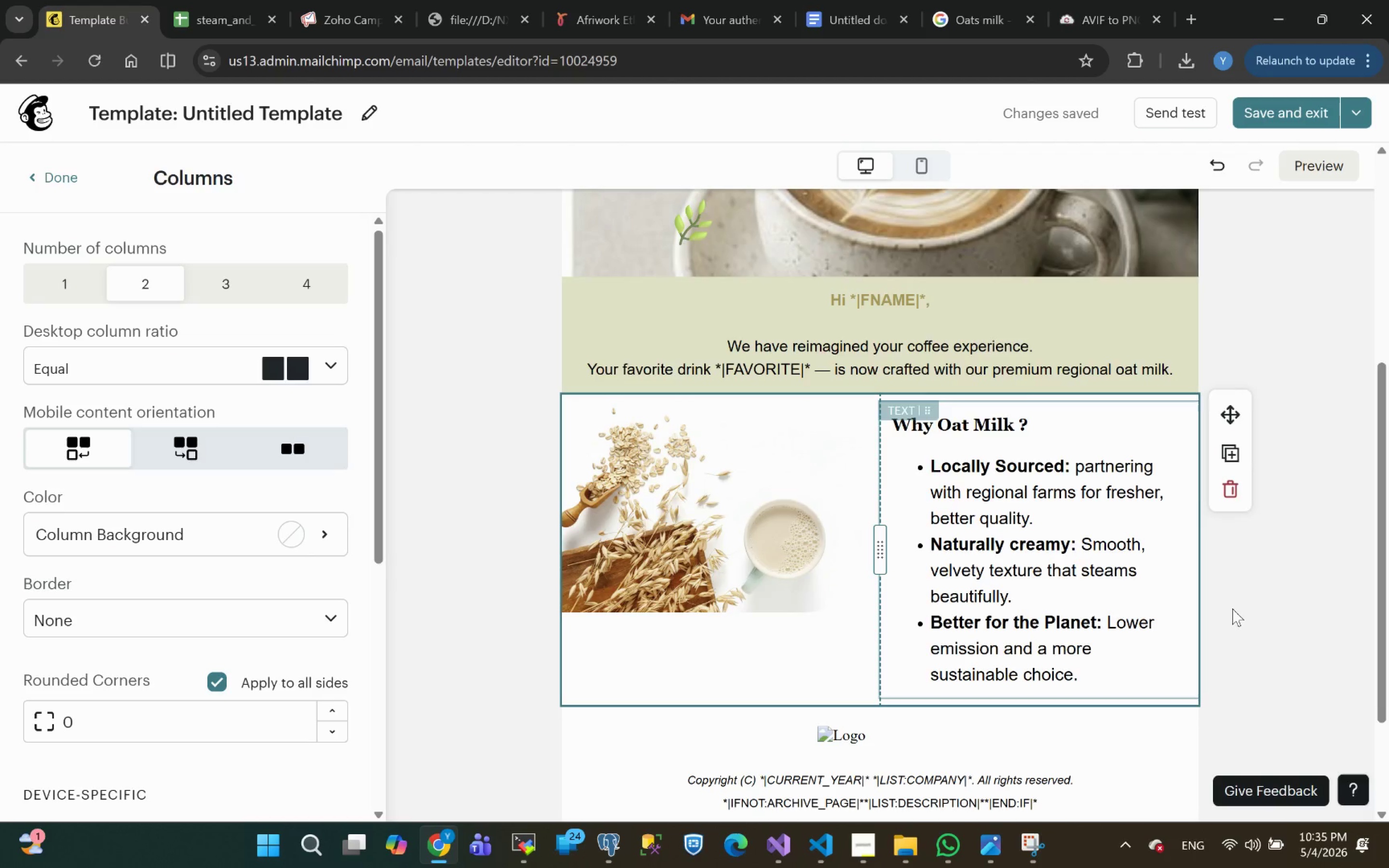 
left_click([1382, 636])
 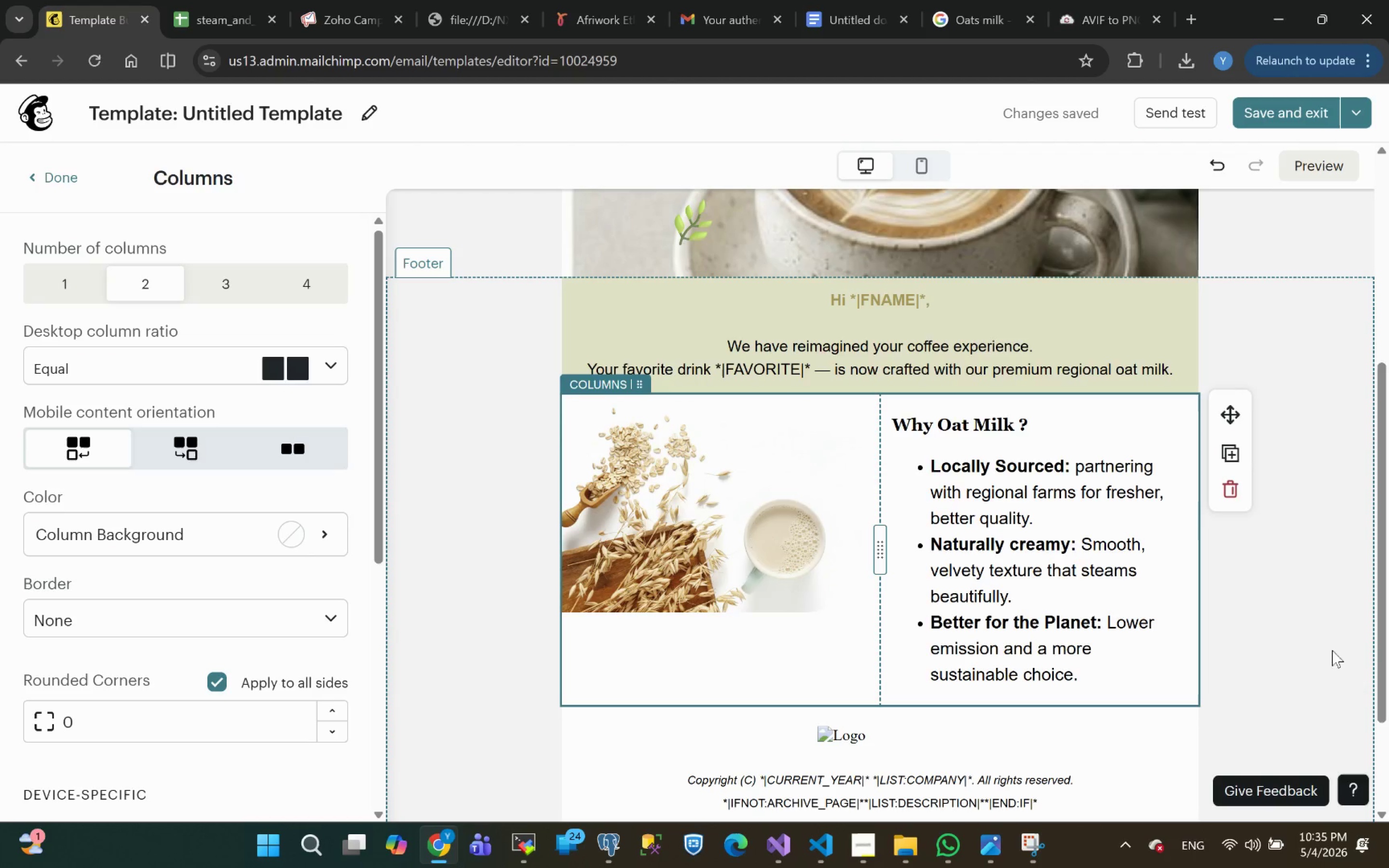 
left_click([1328, 646])
 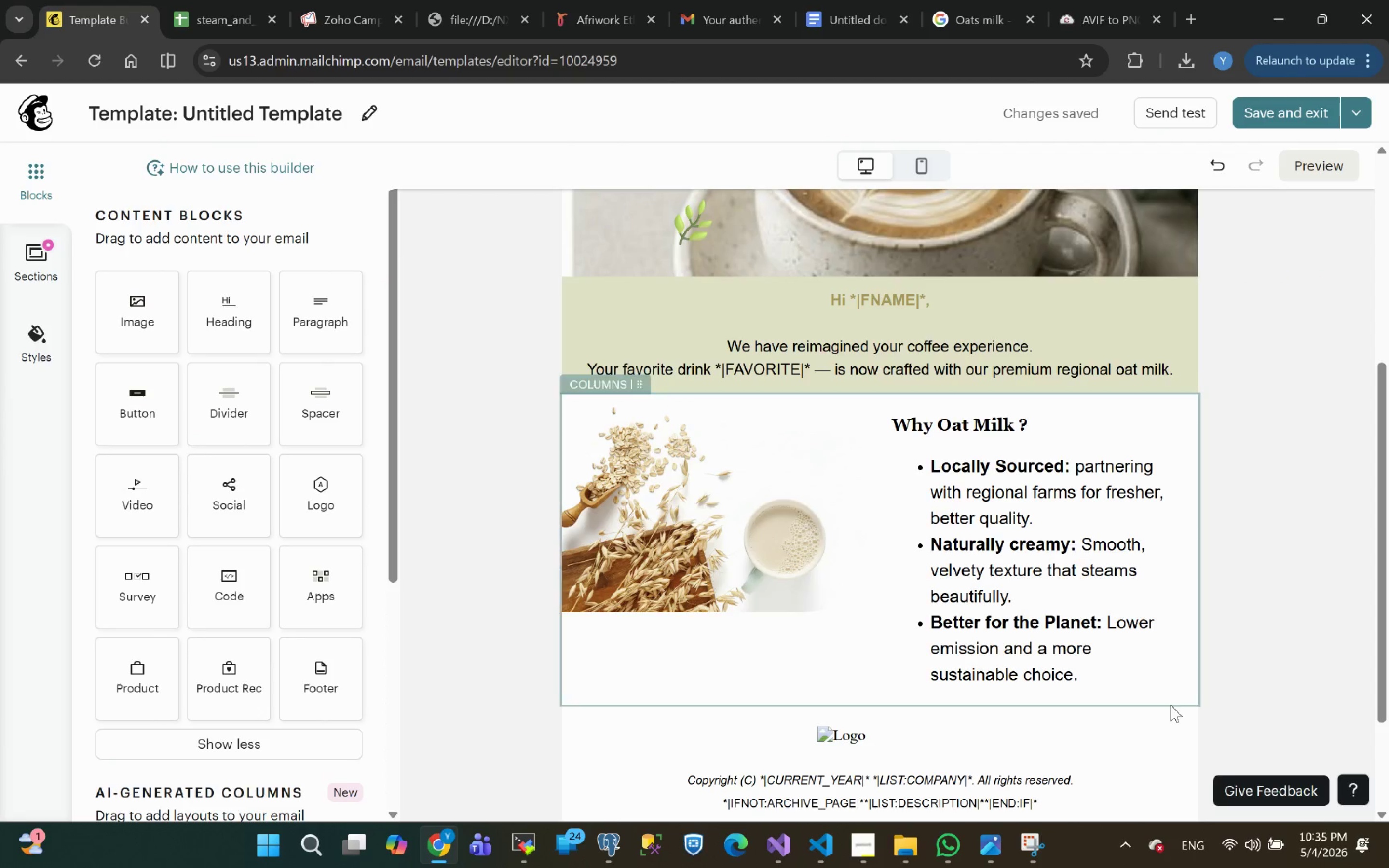 
left_click([825, 565])
 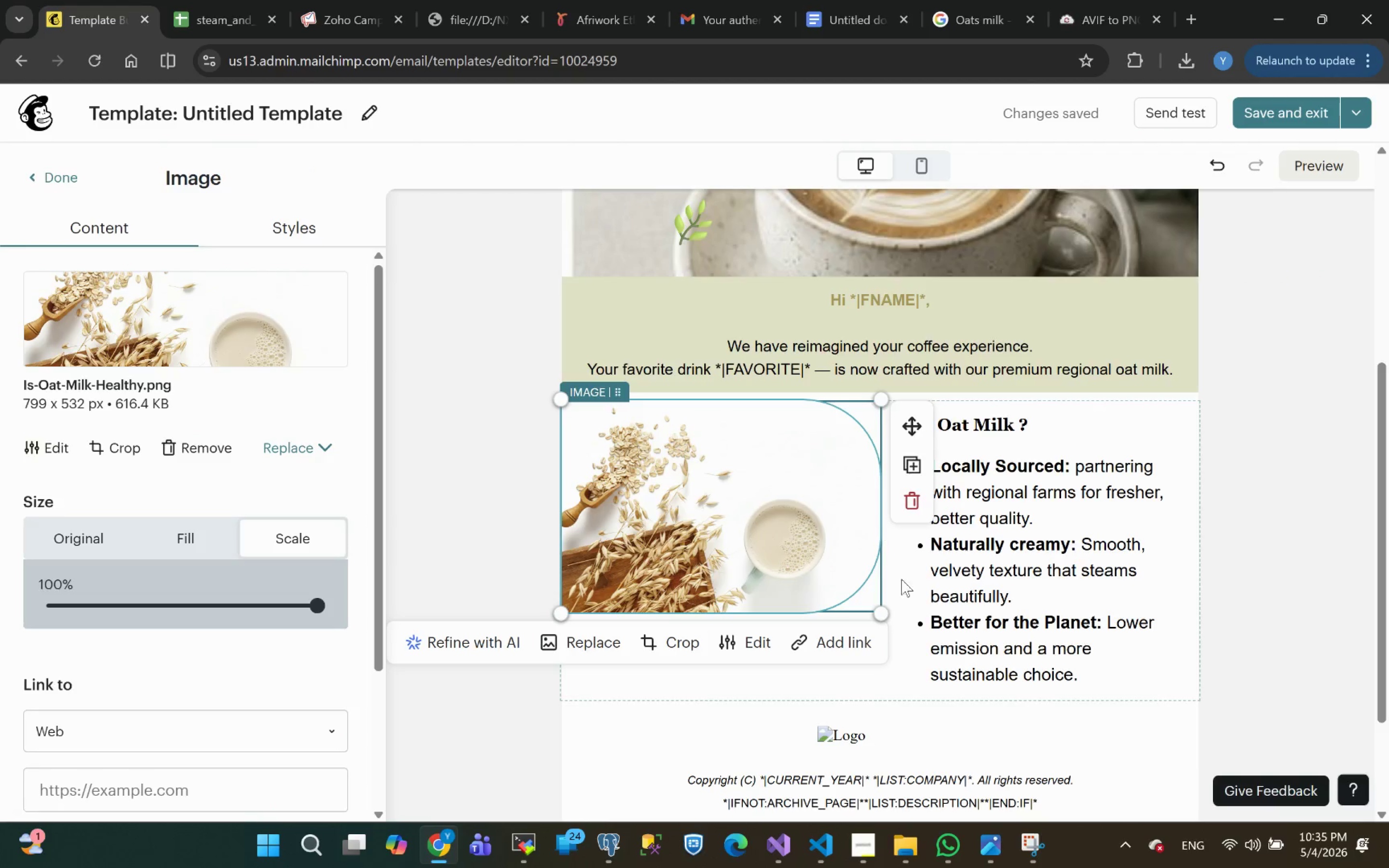 
left_click([1236, 640])
 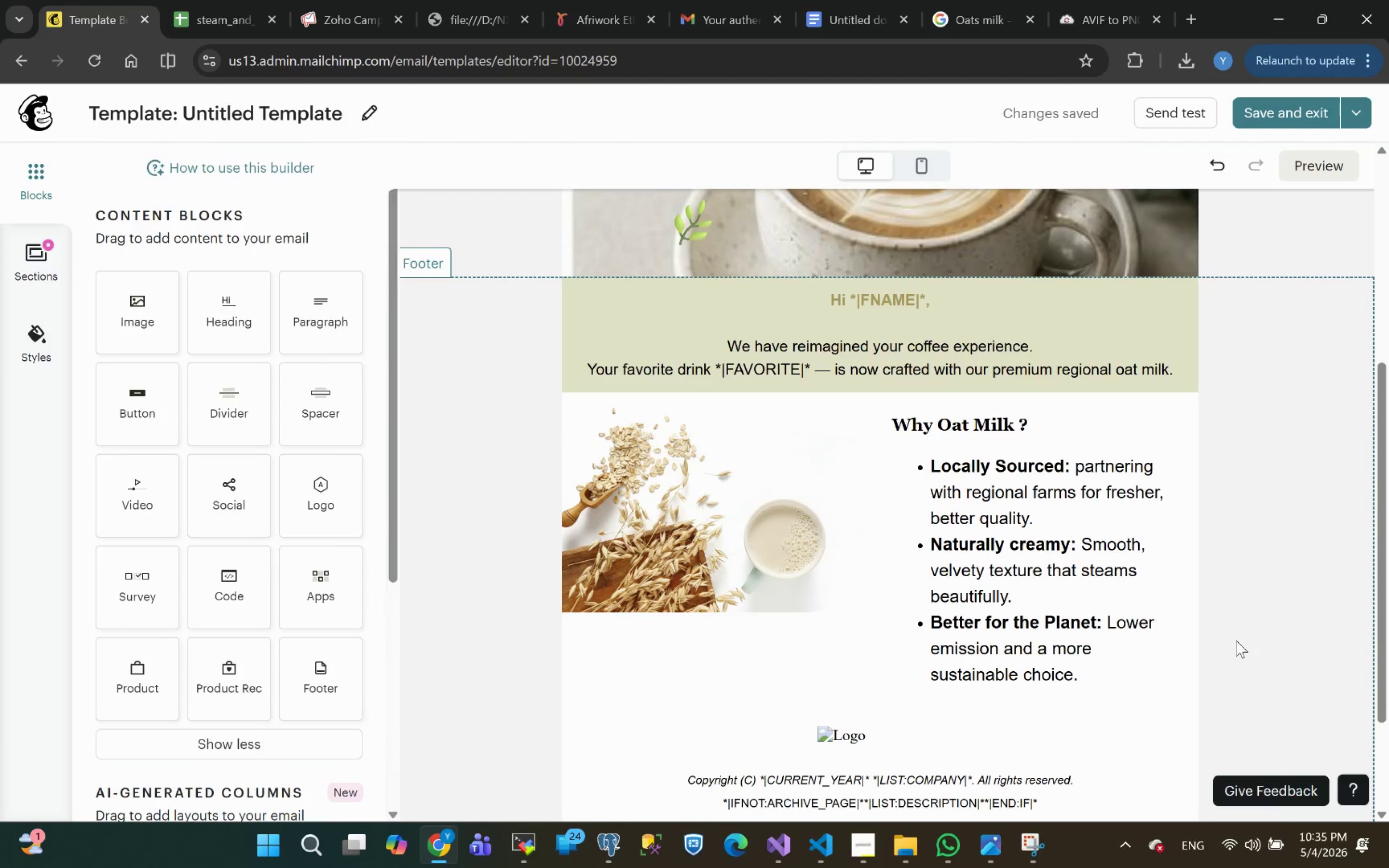 
key(Control+Z)
 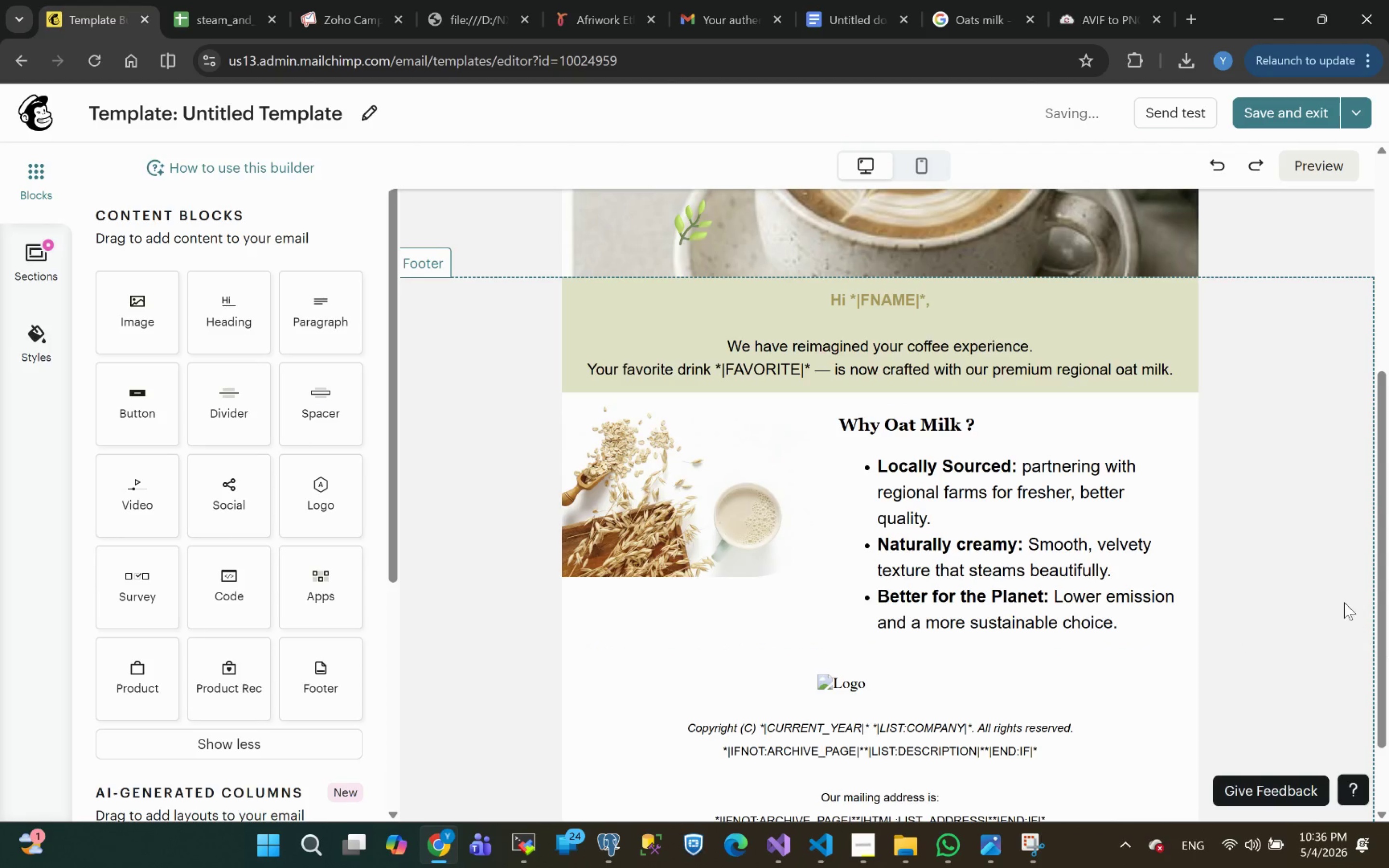 
left_click([1330, 609])
 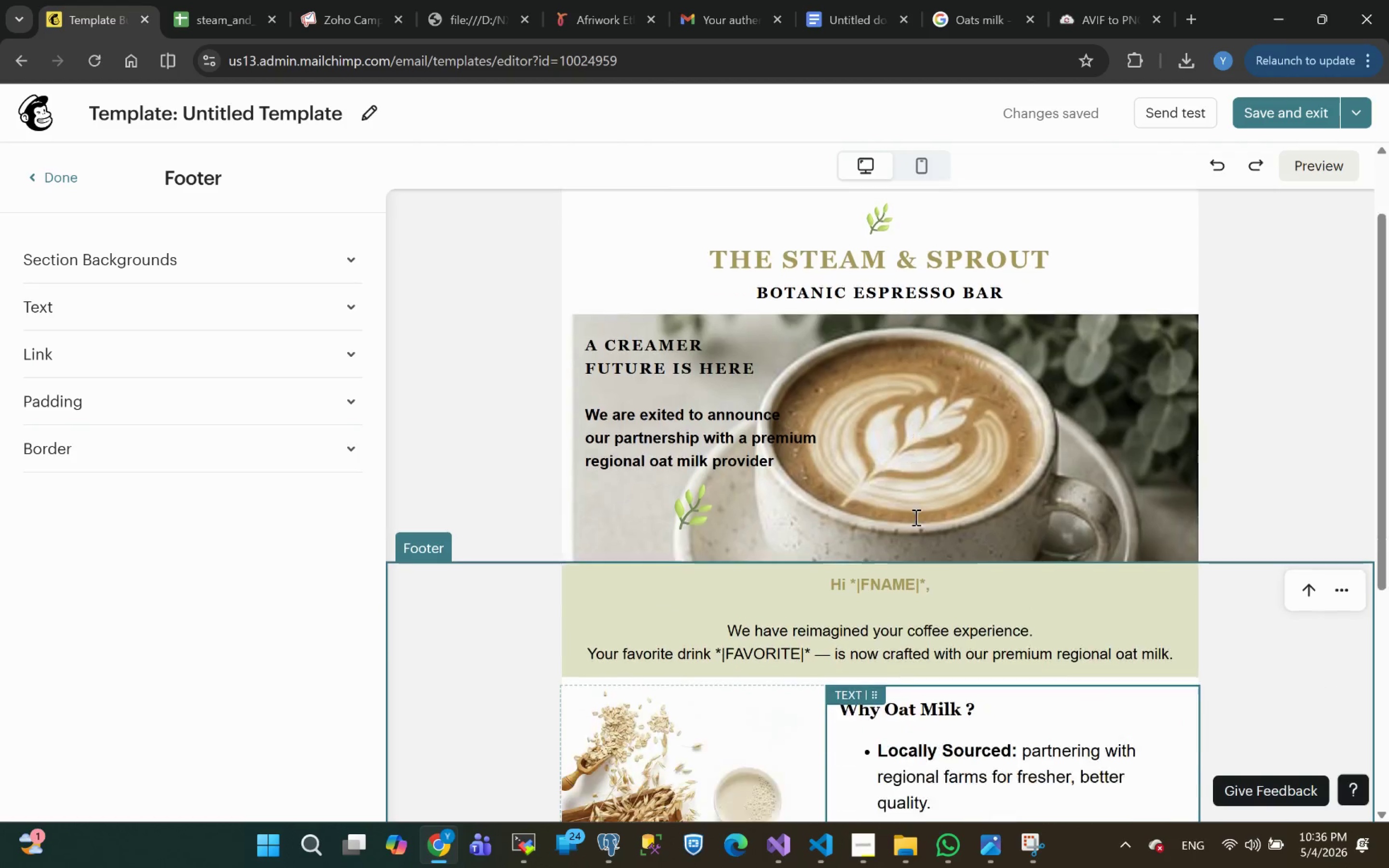 
wait(6.99)
 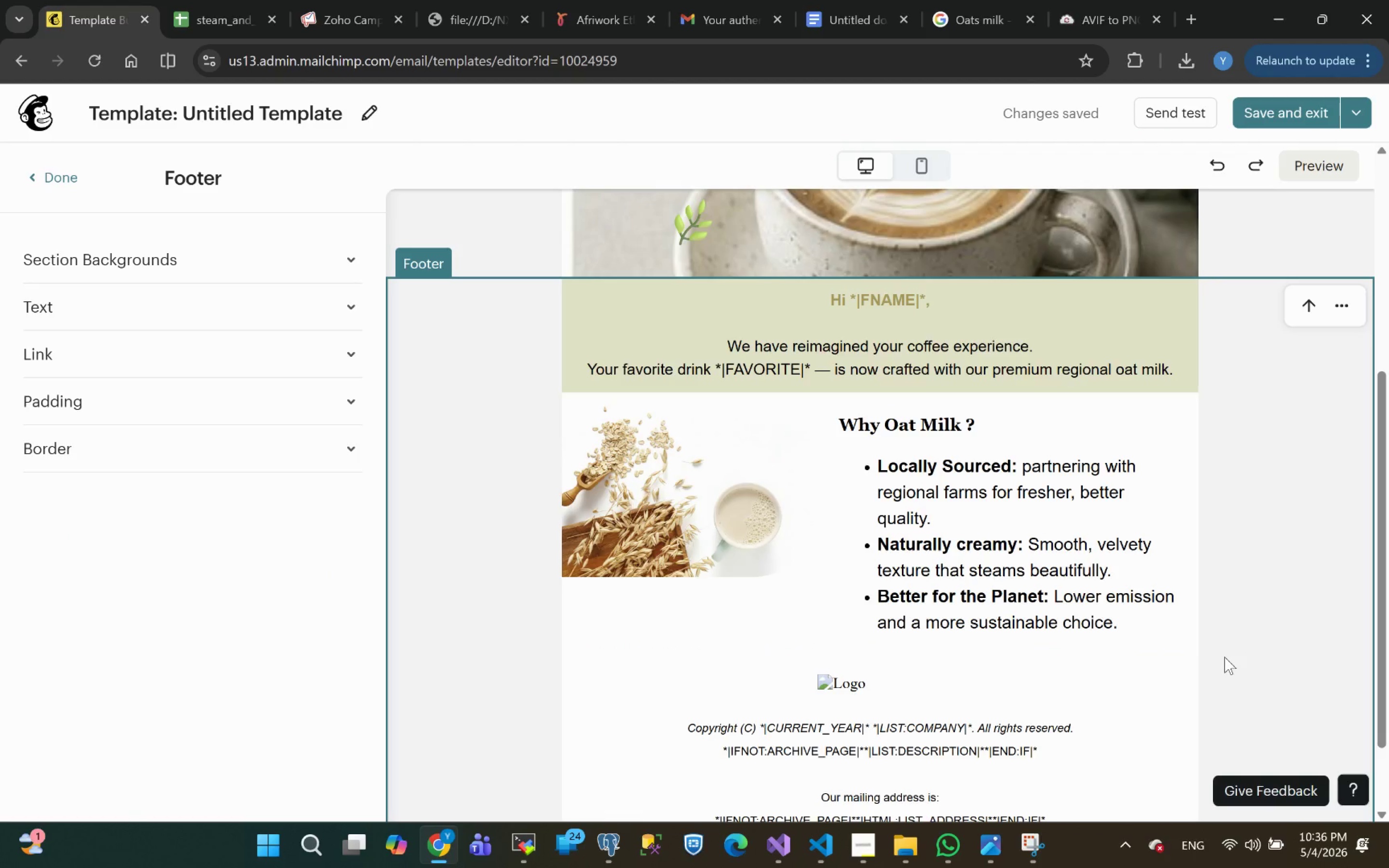 
left_click([1297, 331])
 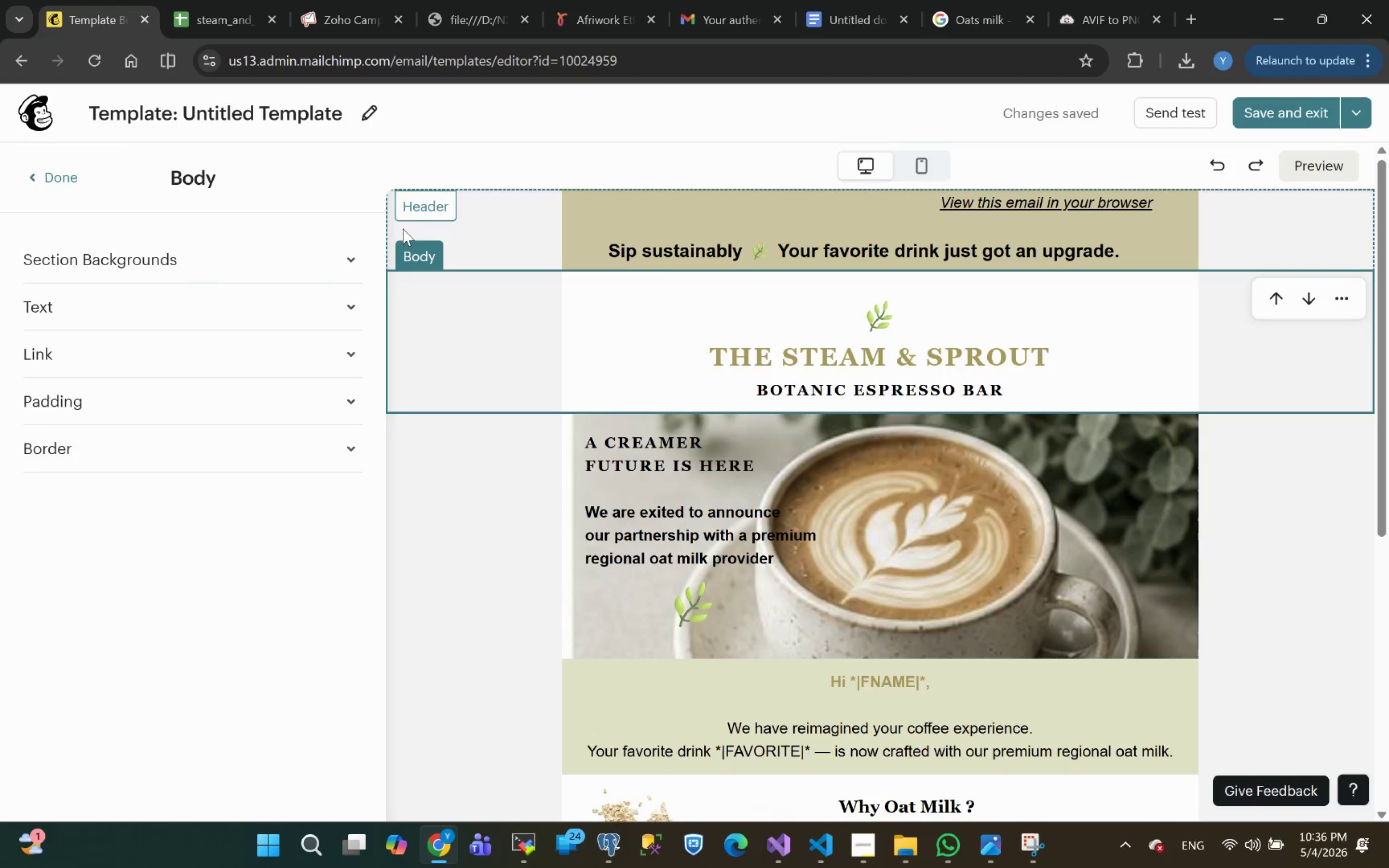 
left_click([40, 170])
 